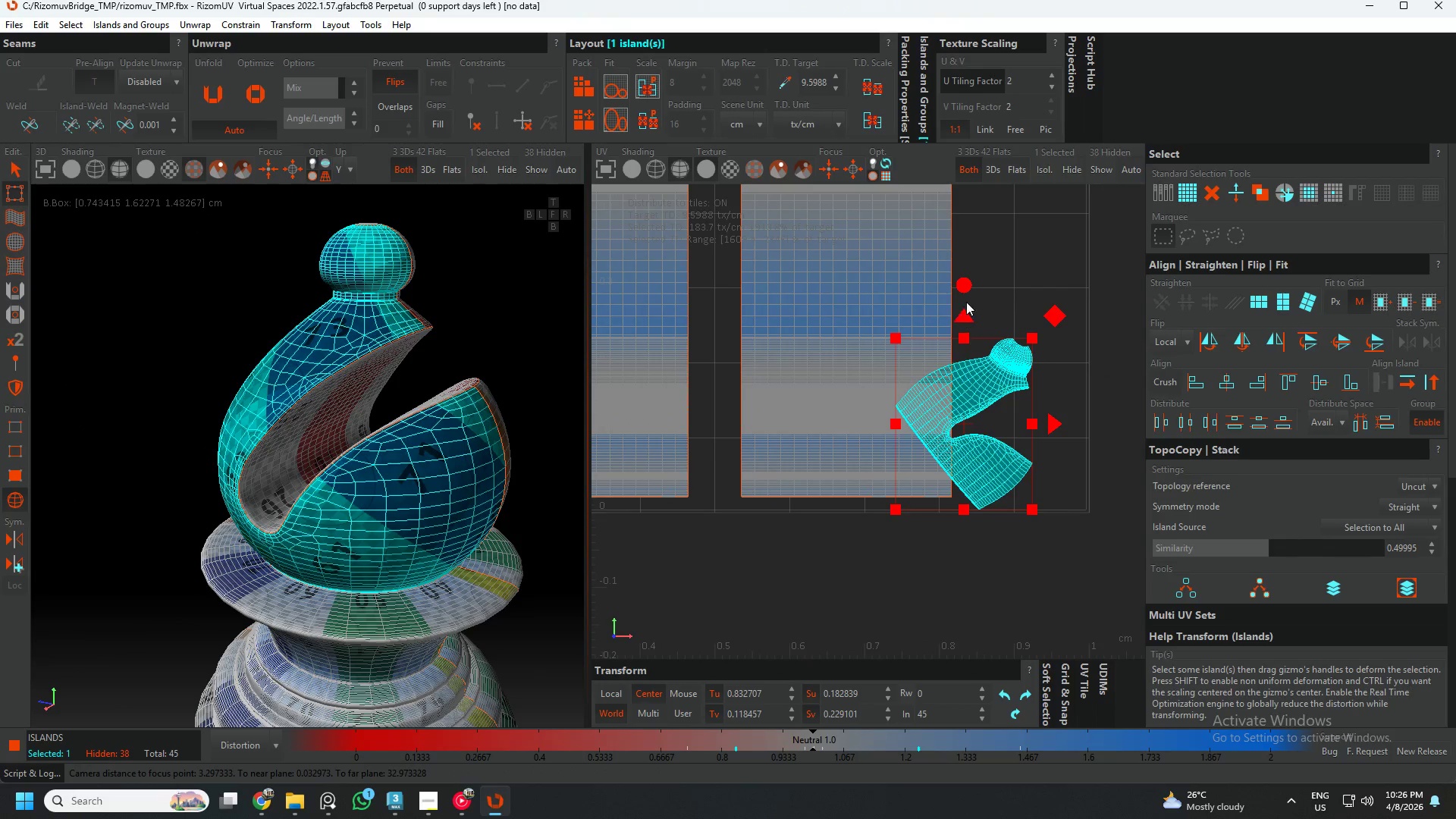 
left_click_drag(start_coordinate=[963, 293], to_coordinate=[960, 269])
 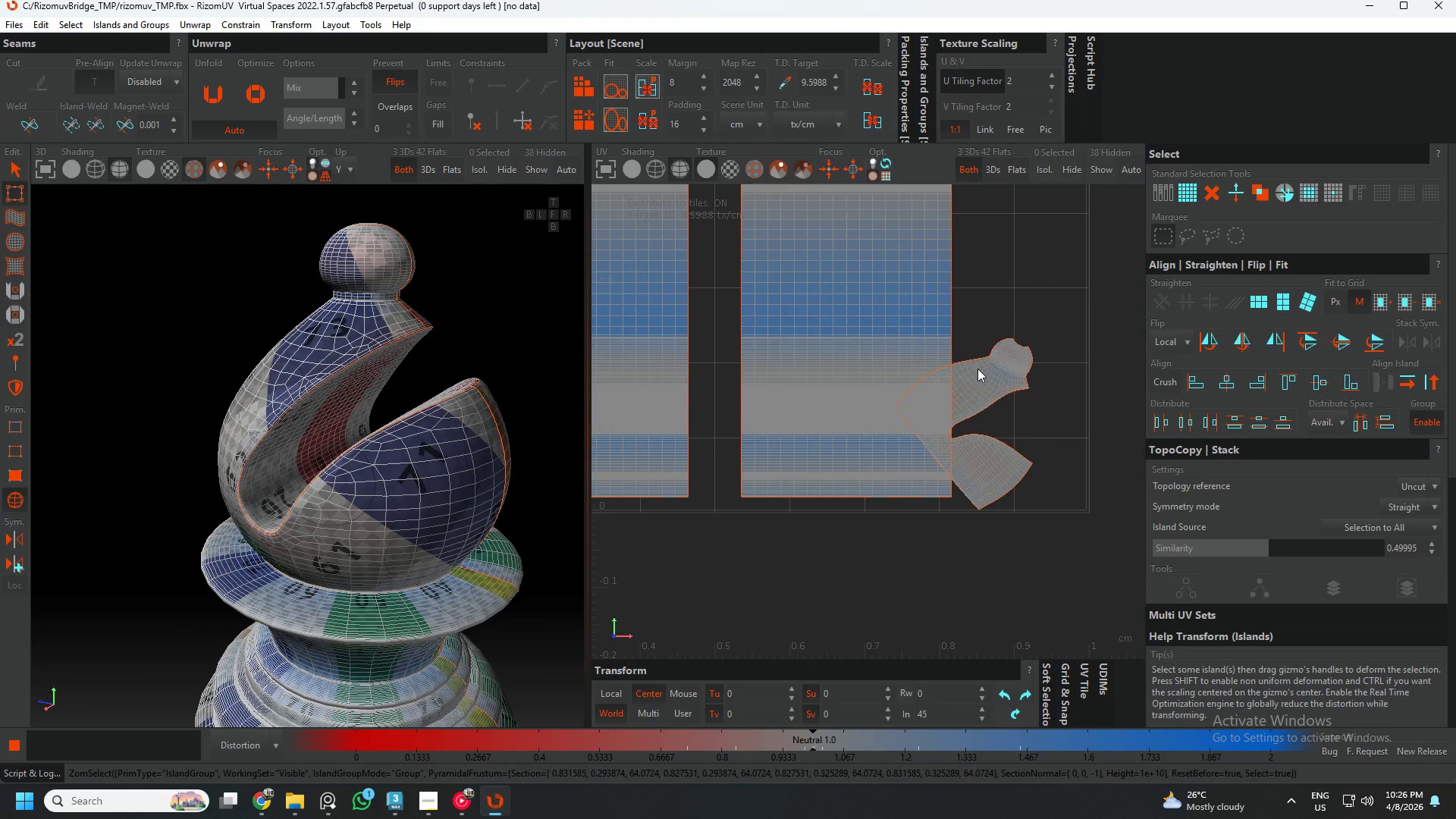 
left_click([981, 375])
 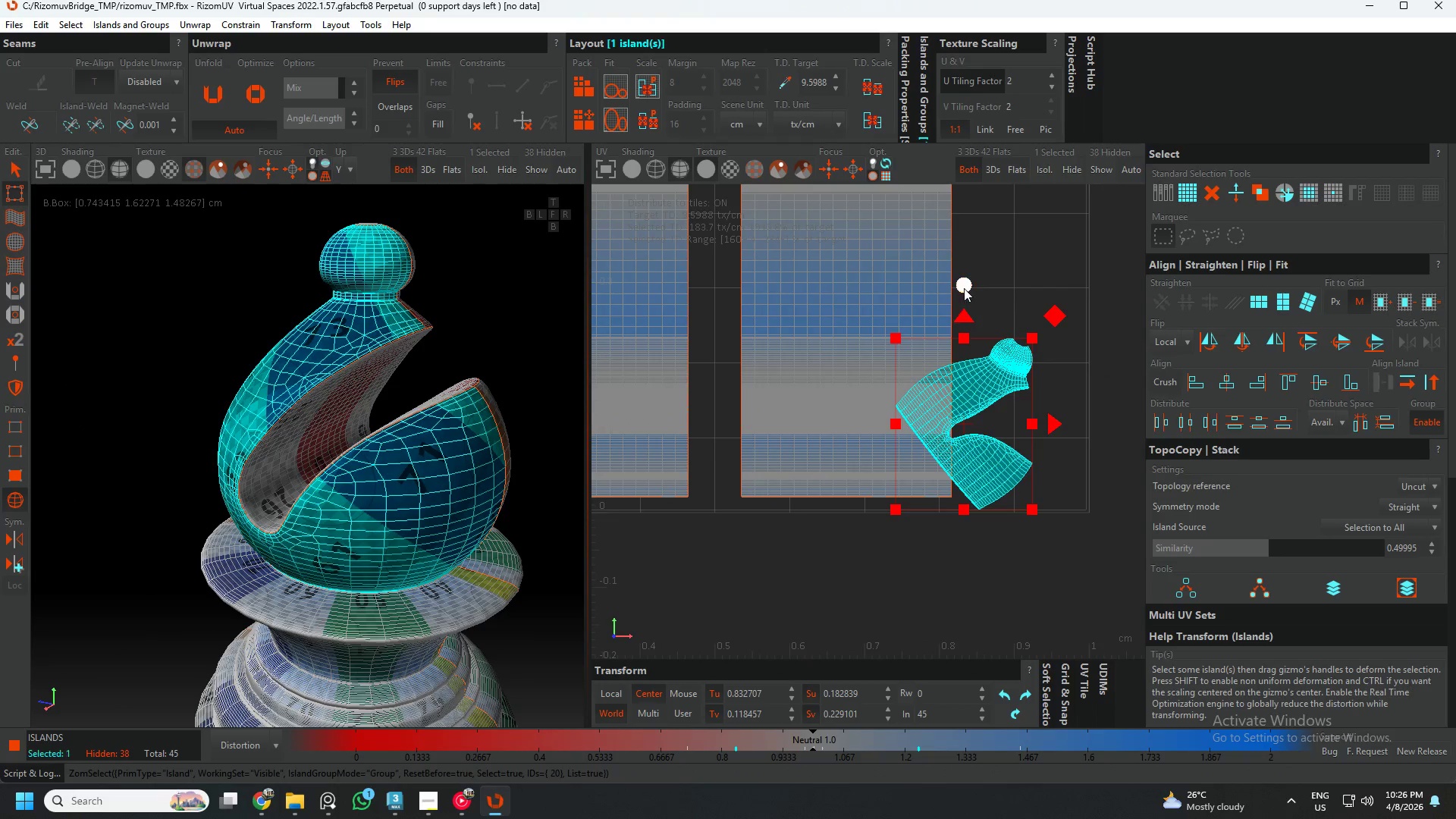 
left_click_drag(start_coordinate=[964, 280], to_coordinate=[918, 190])
 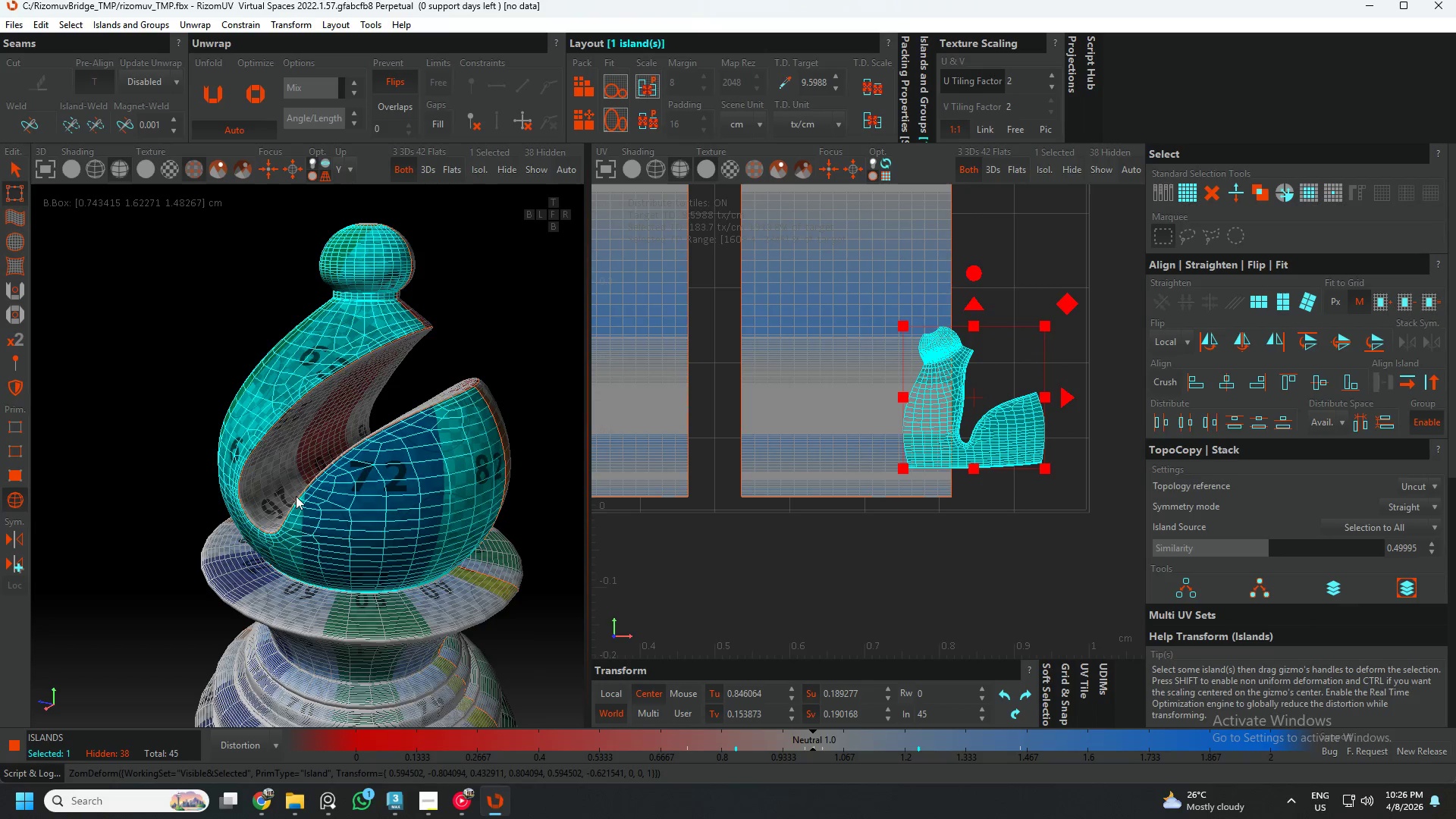 
hold_key(key=AltLeft, duration=0.64)
 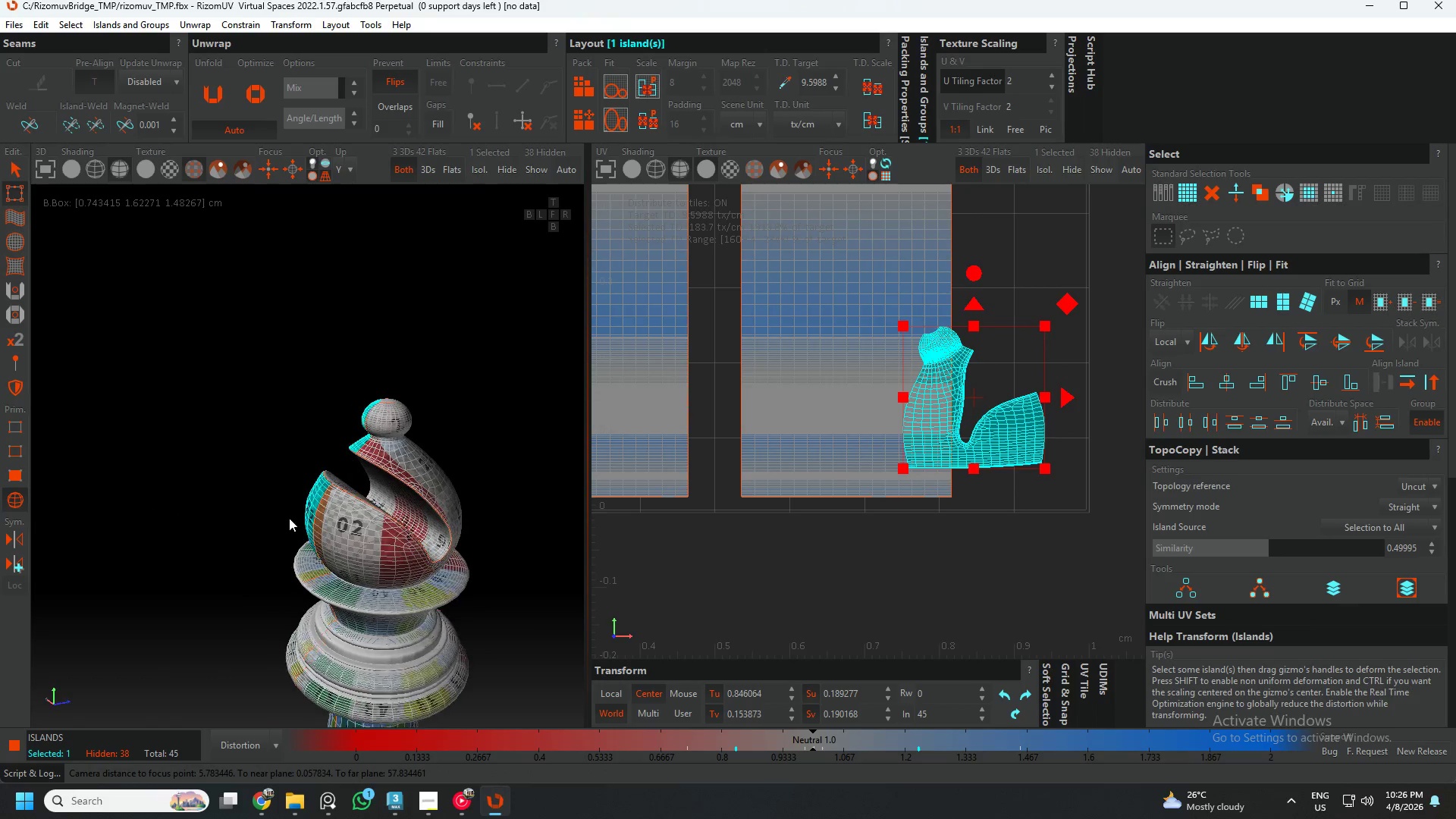 
scroll: coordinate [328, 484], scroll_direction: down, amount: 4.0
 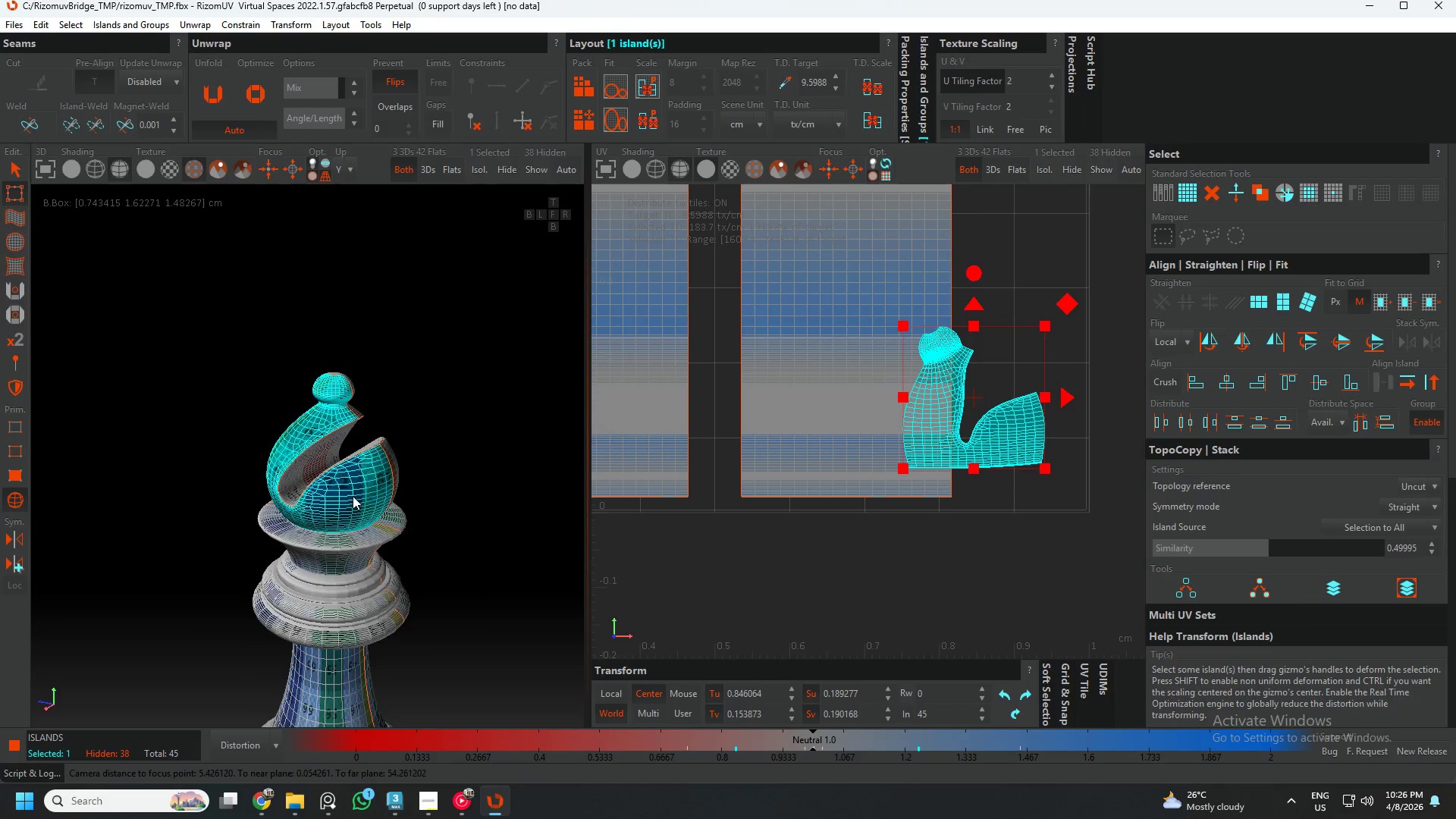 
hold_key(key=AltLeft, duration=0.58)
 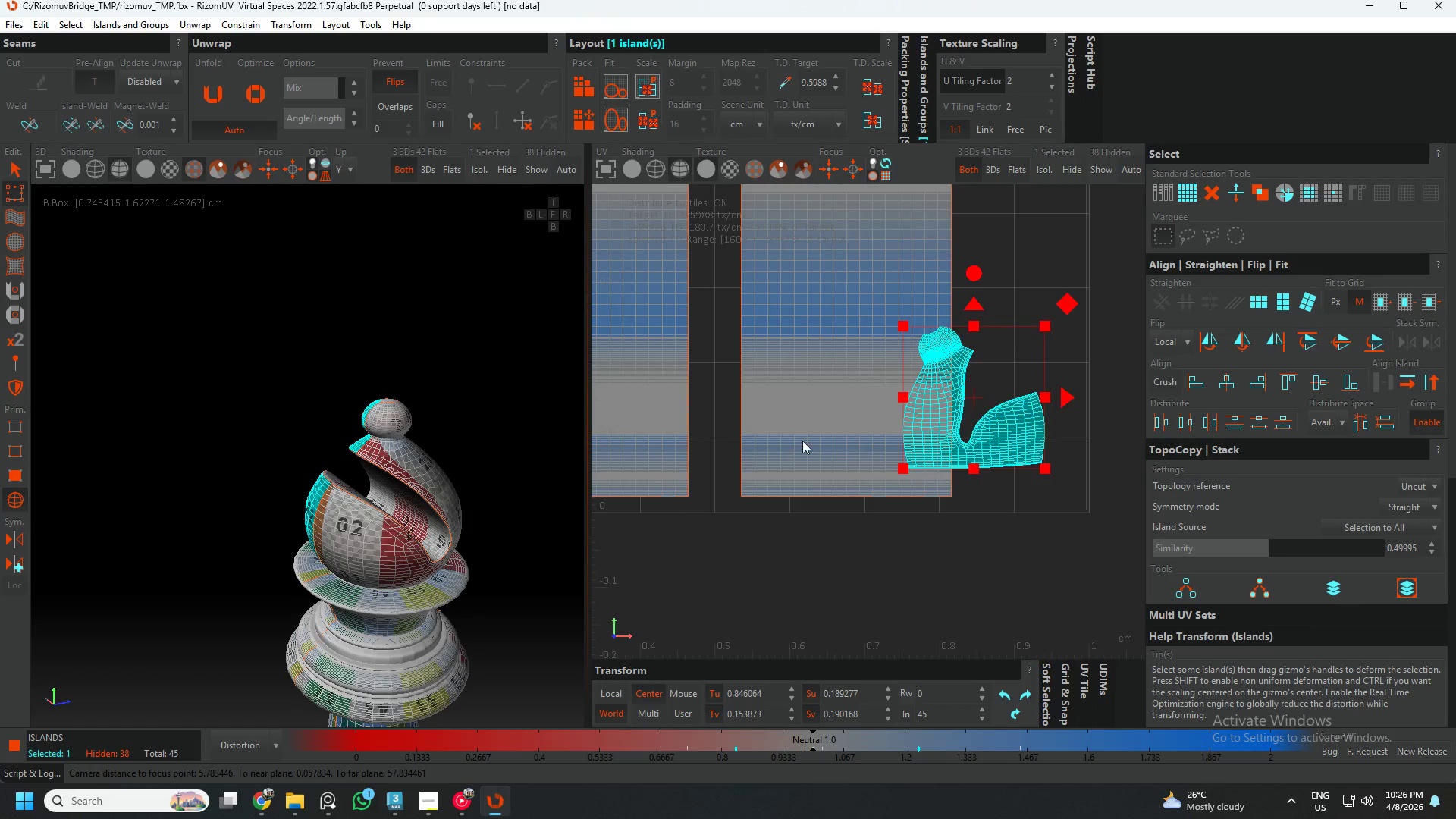 
scroll: coordinate [809, 441], scroll_direction: down, amount: 5.0
 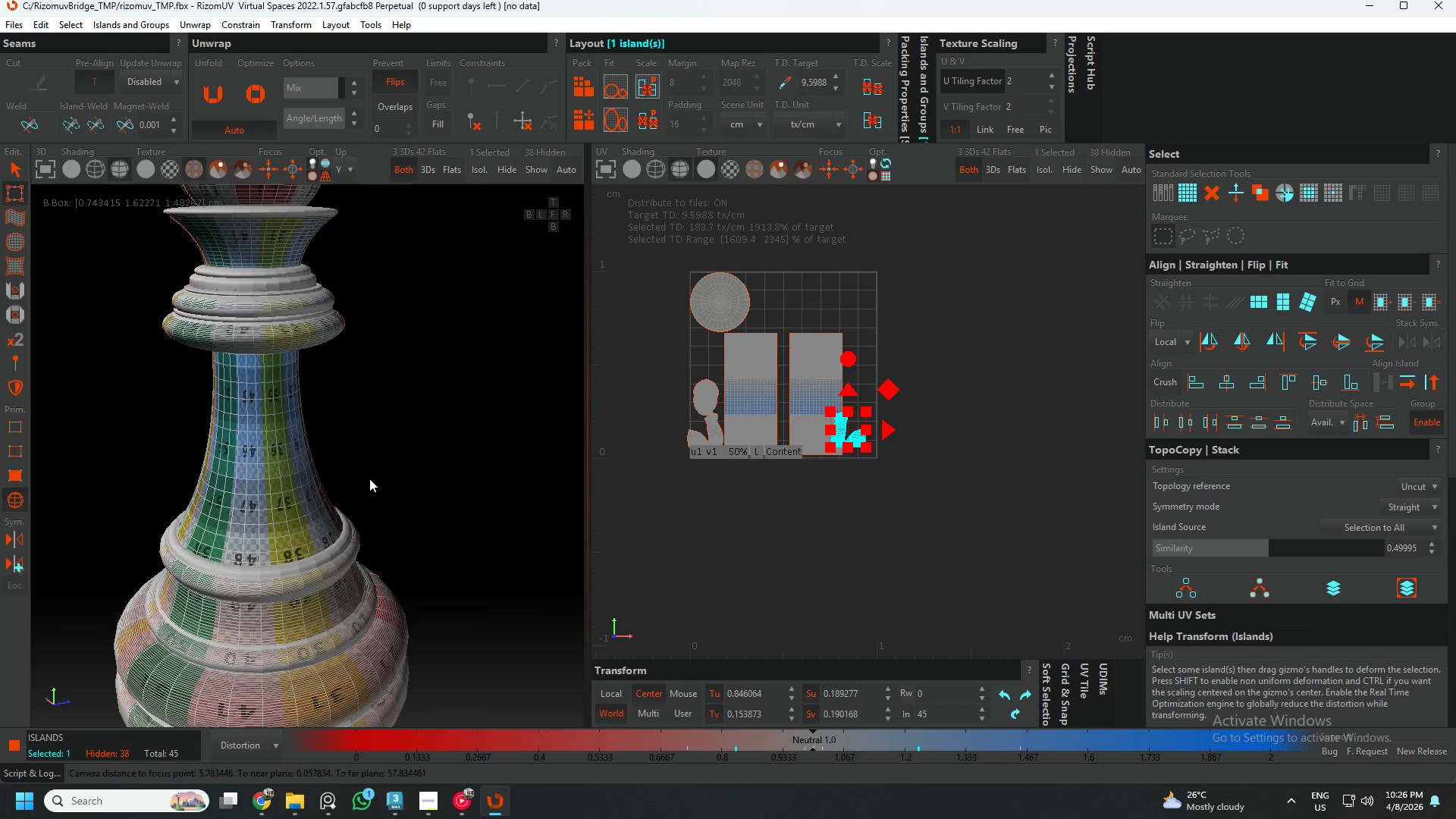 
left_click([276, 491])
 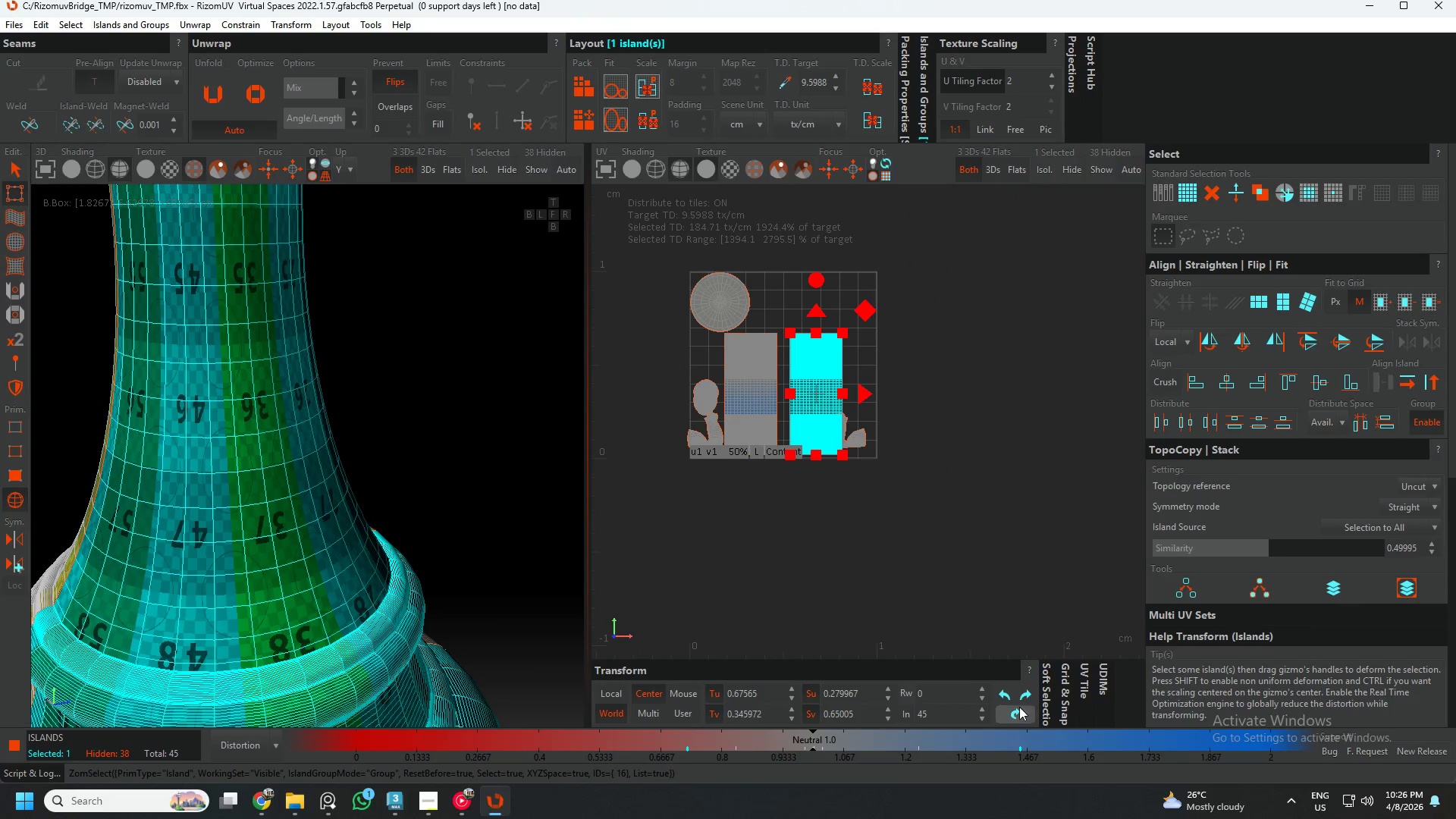 
scroll: coordinate [278, 491], scroll_direction: up, amount: 3.0
 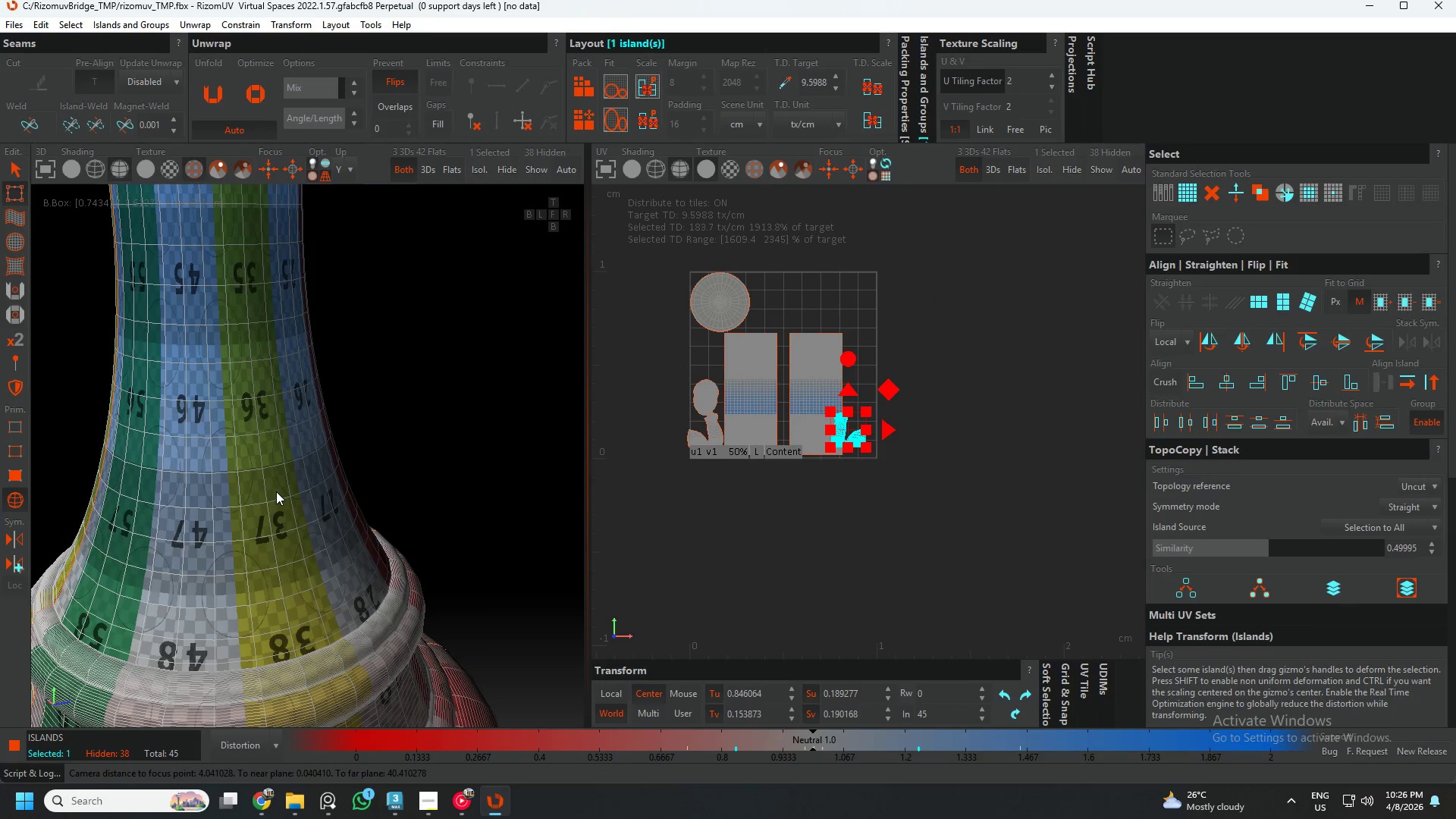 
left_click([1012, 712])
 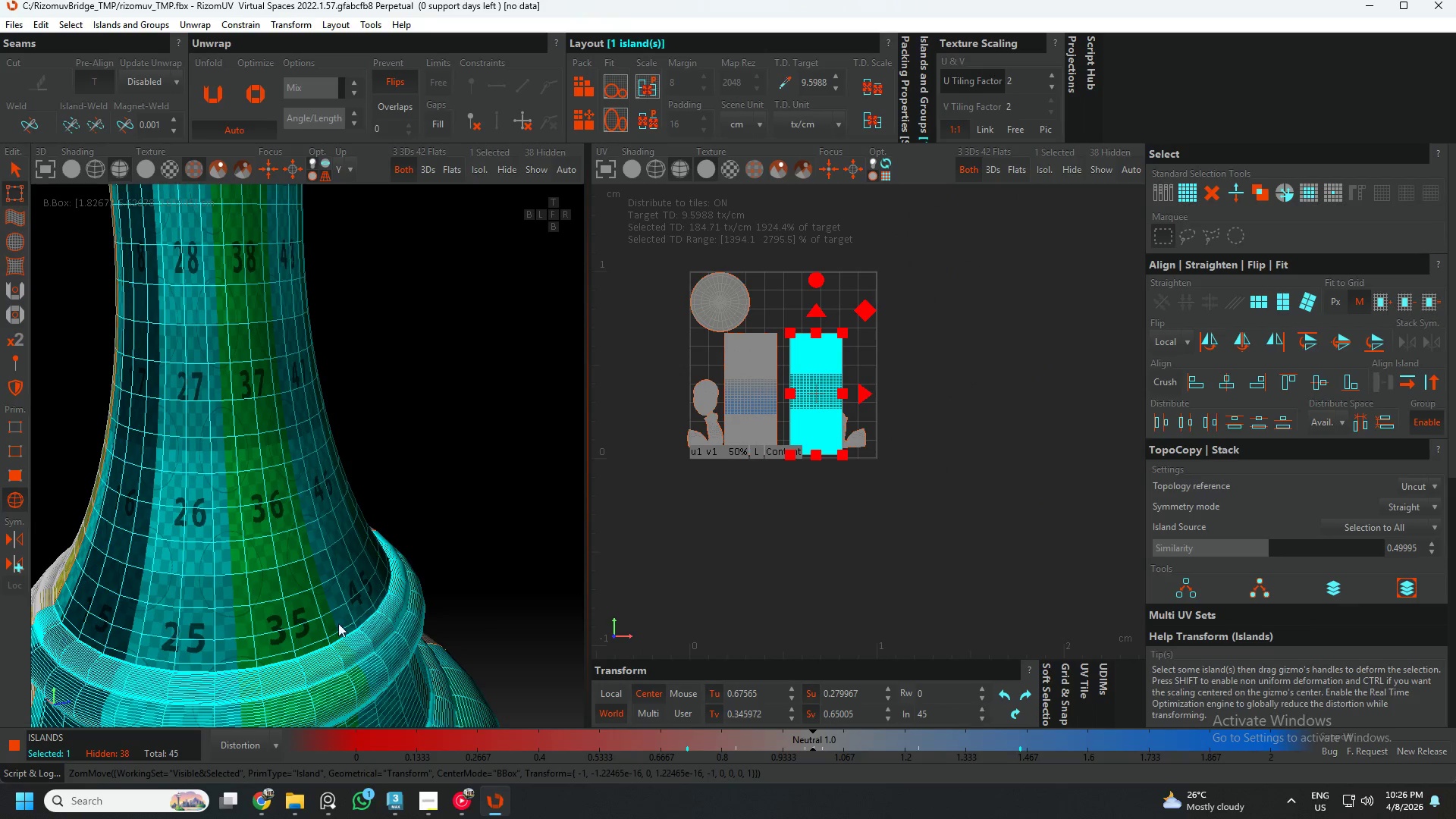 
hold_key(key=AltLeft, duration=0.58)
 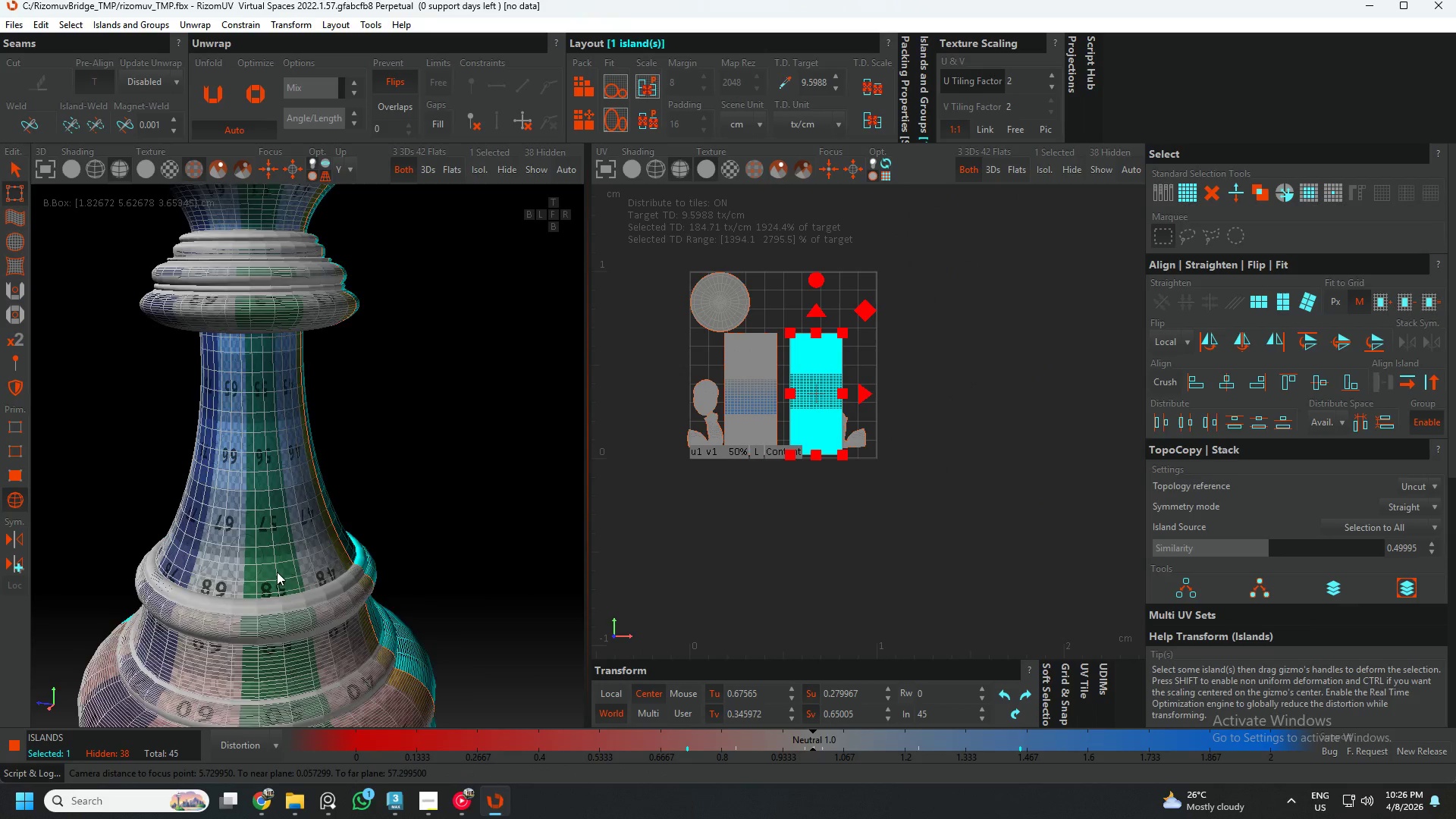 
scroll: coordinate [259, 599], scroll_direction: down, amount: 4.0
 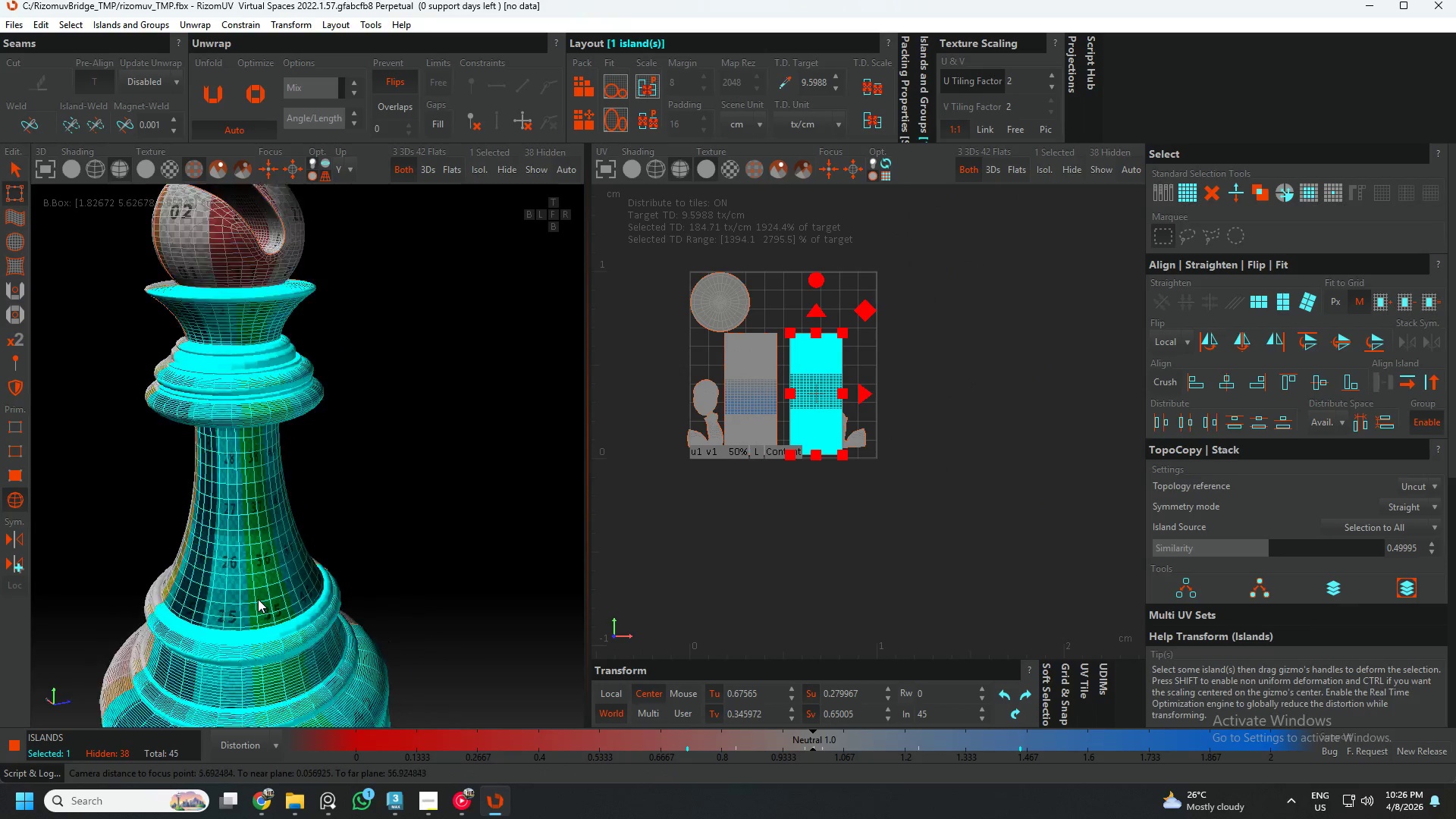 
left_click([266, 561])
 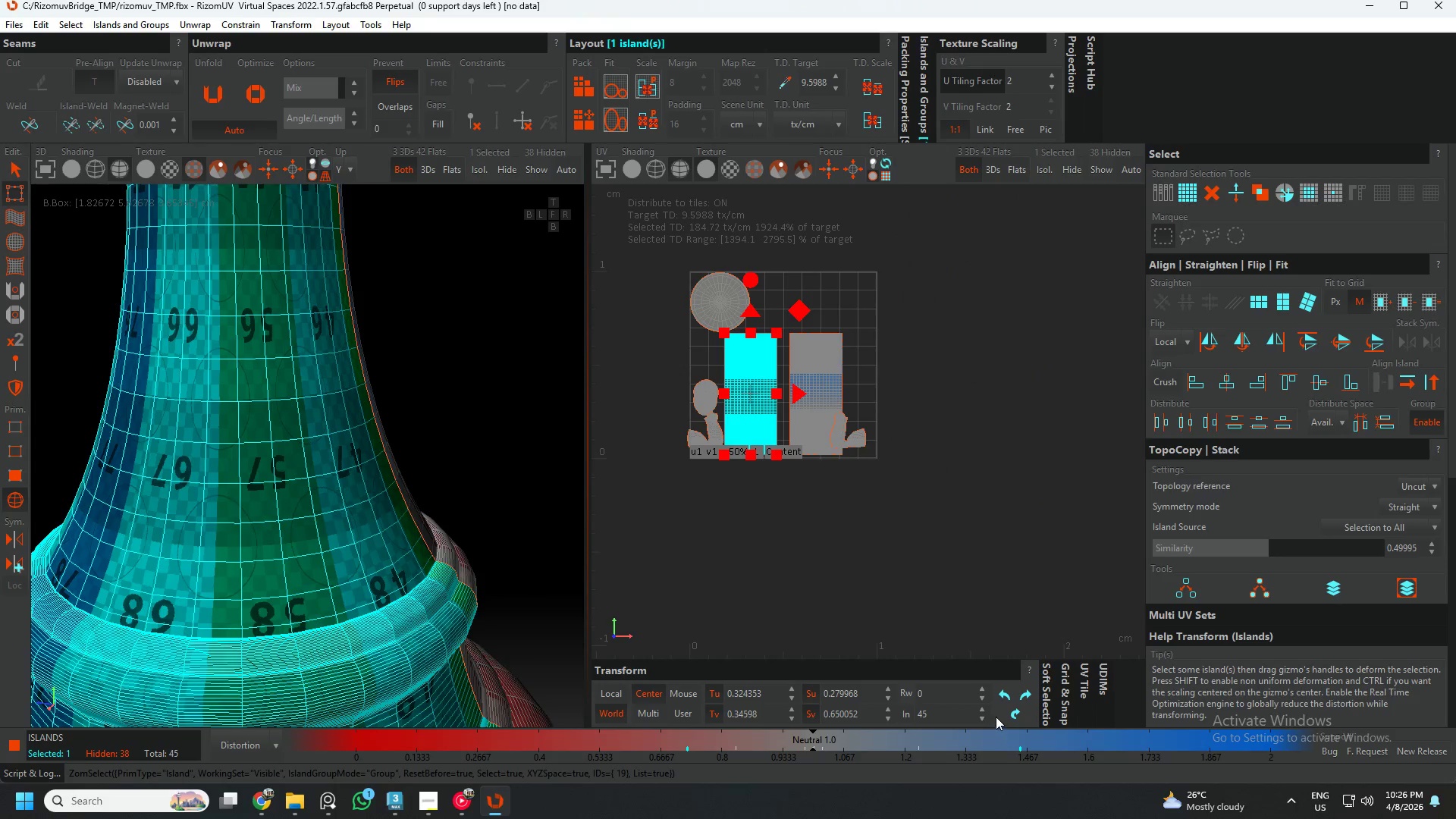 
scroll: coordinate [268, 566], scroll_direction: up, amount: 3.0
 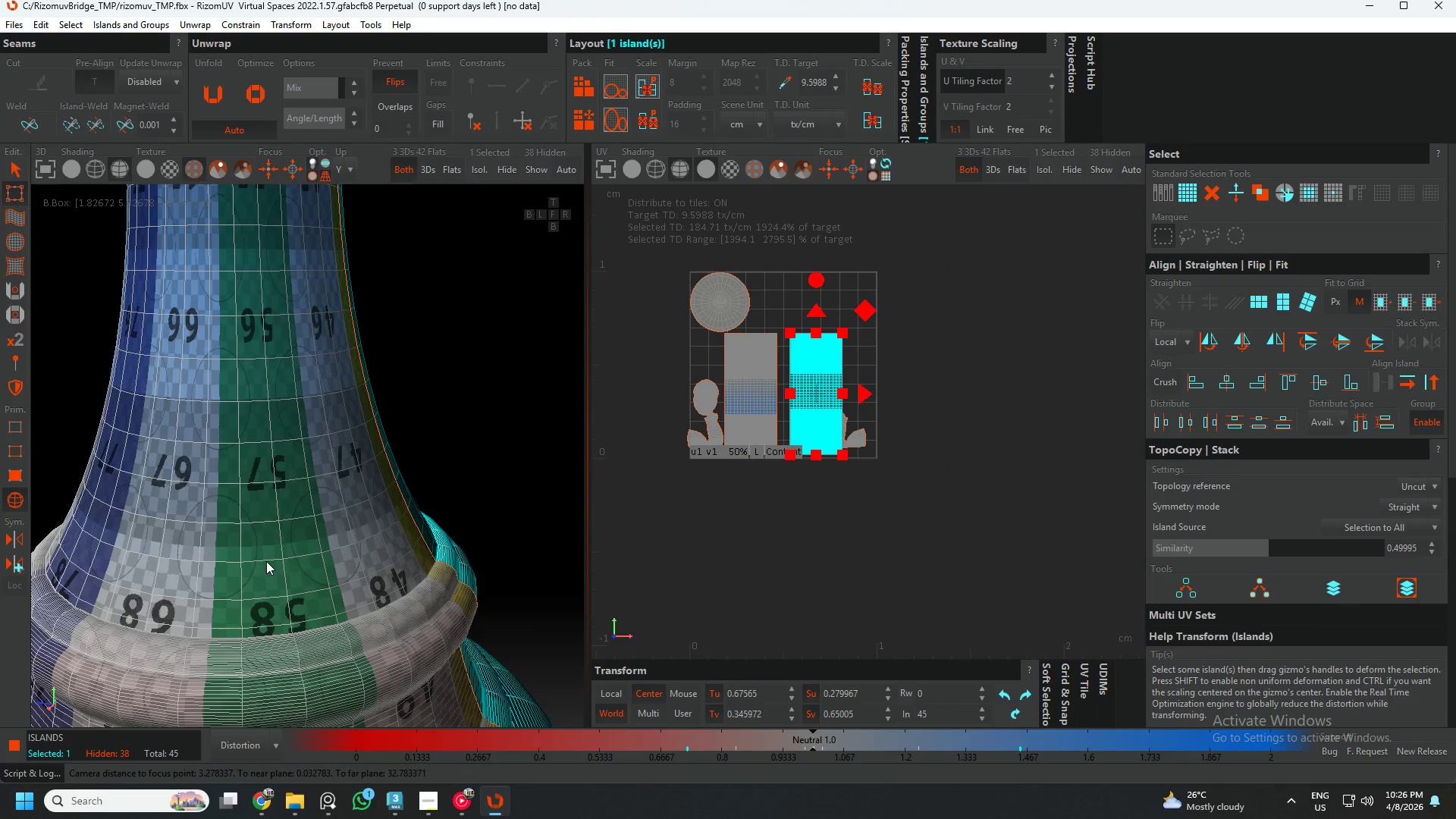 
left_click([1015, 714])
 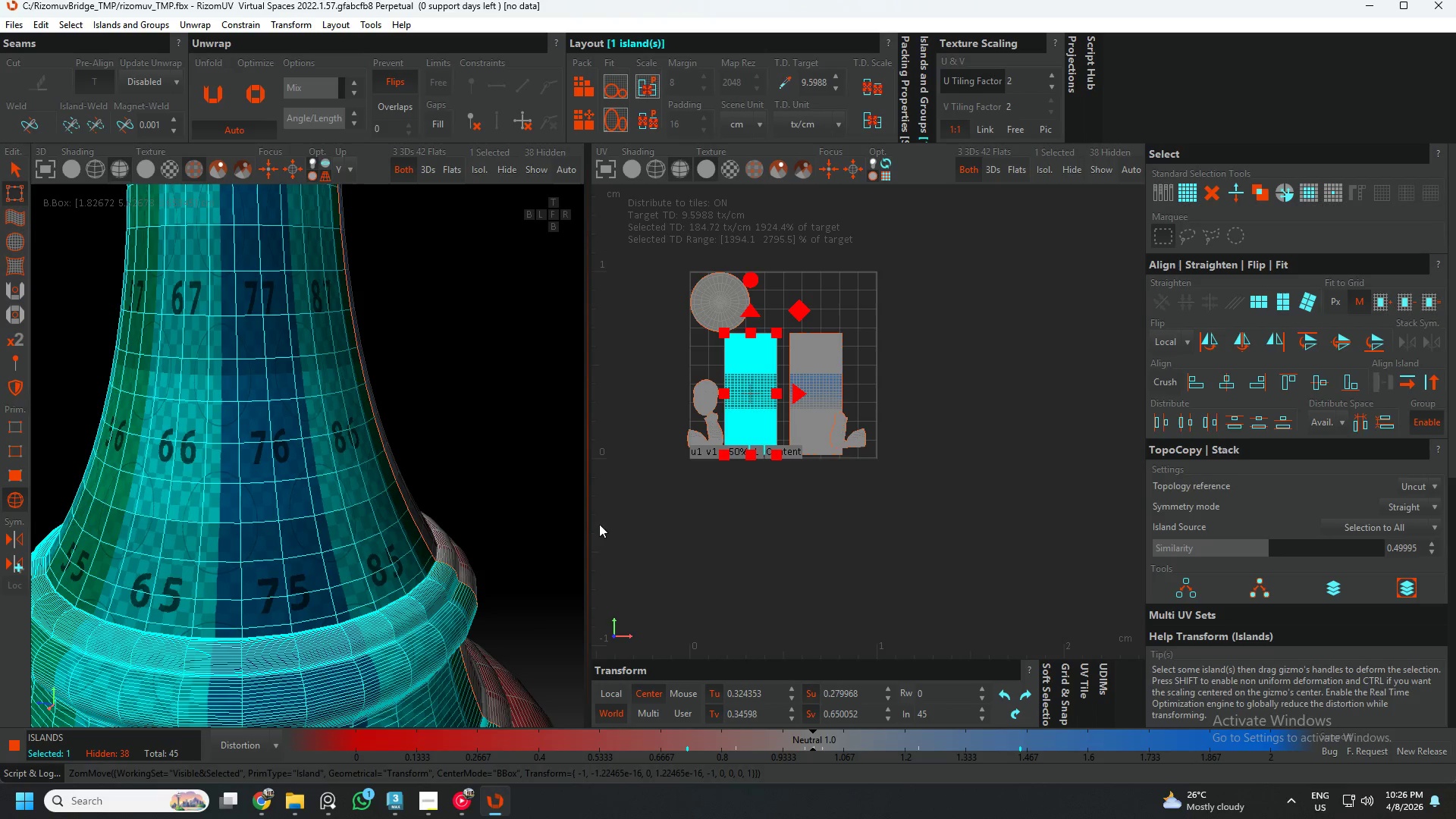 
left_click([758, 521])
 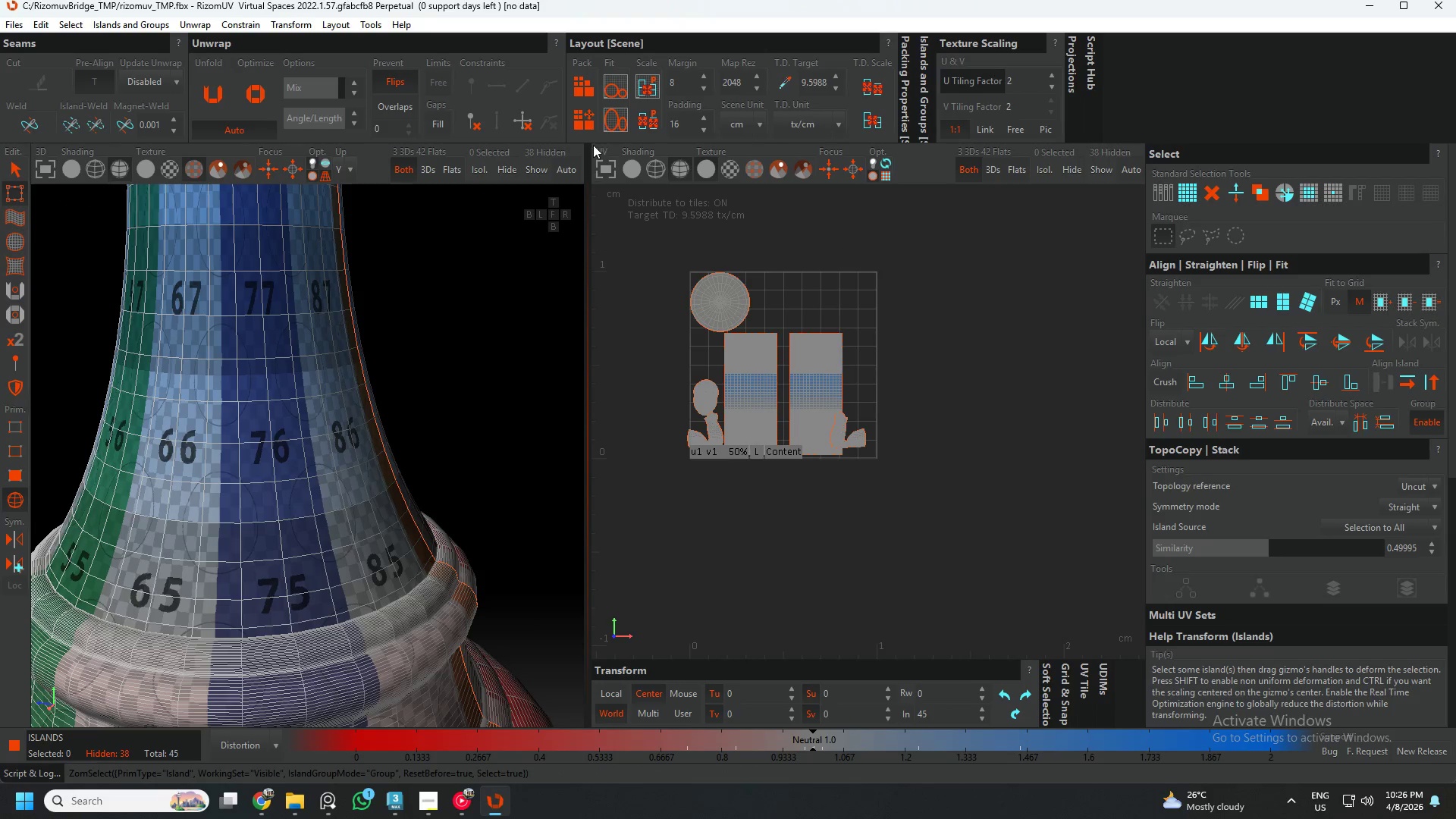 
left_click([575, 112])
 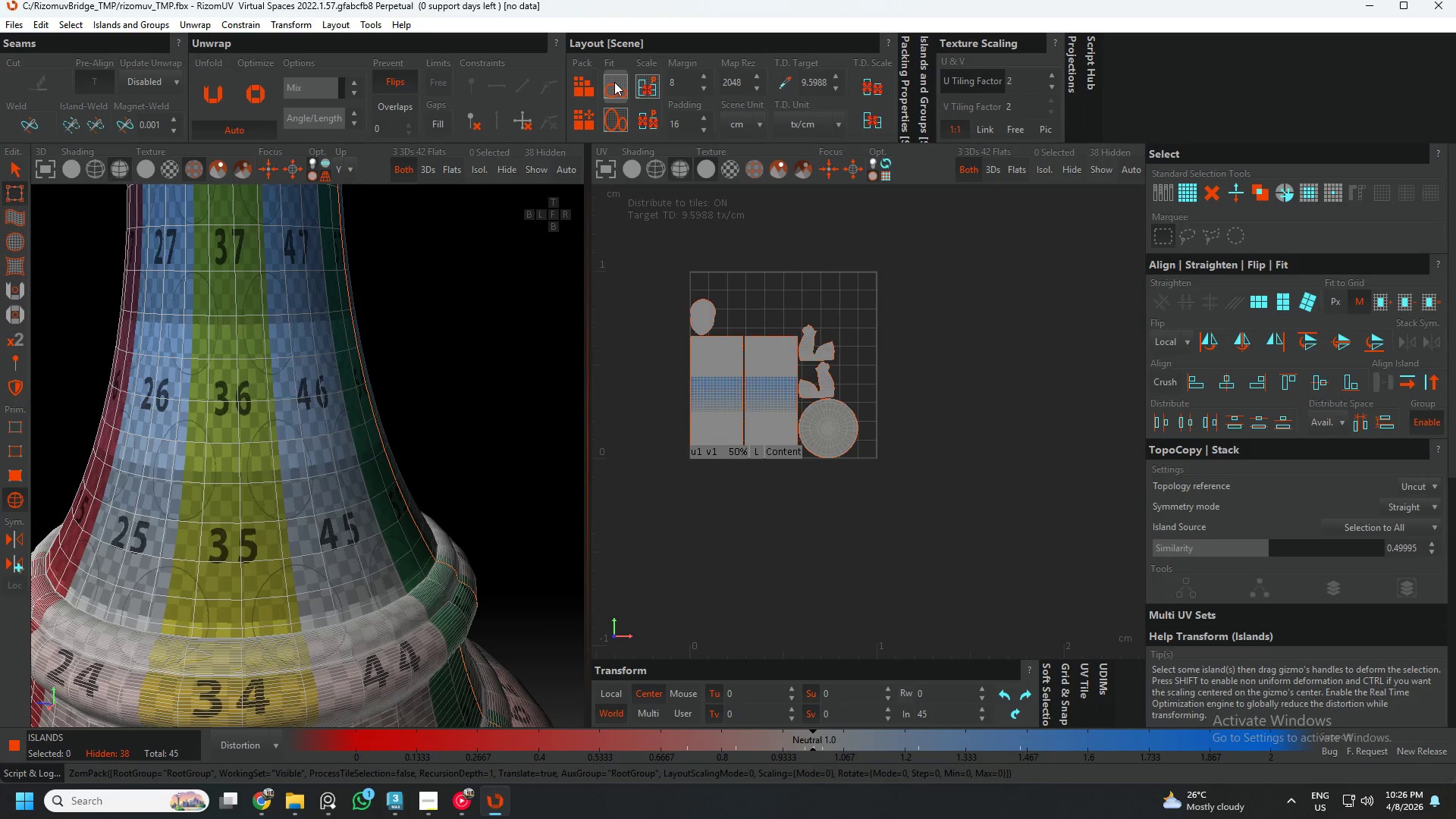 
left_click([614, 82])
 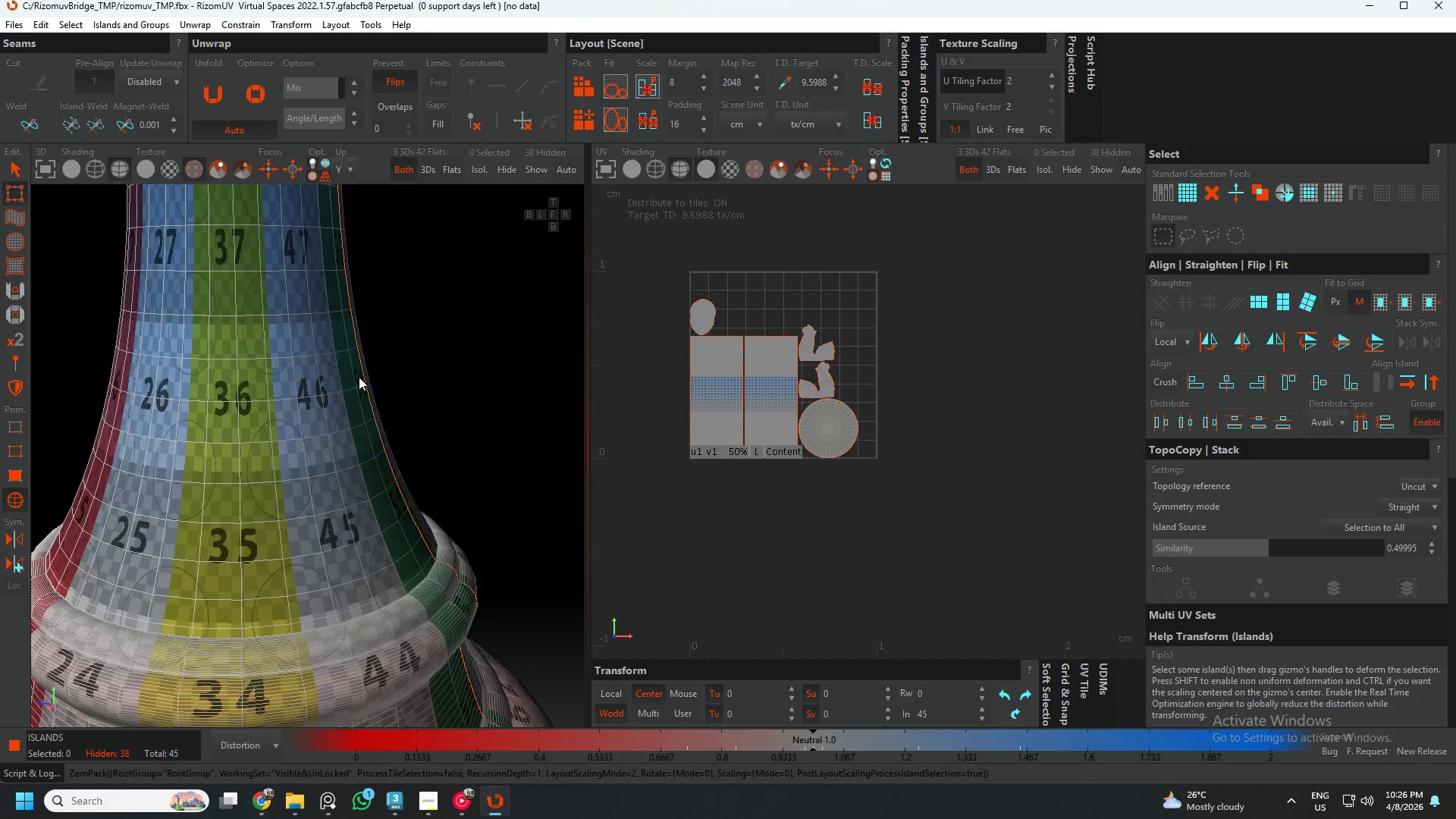 
scroll: coordinate [359, 377], scroll_direction: down, amount: 4.0
 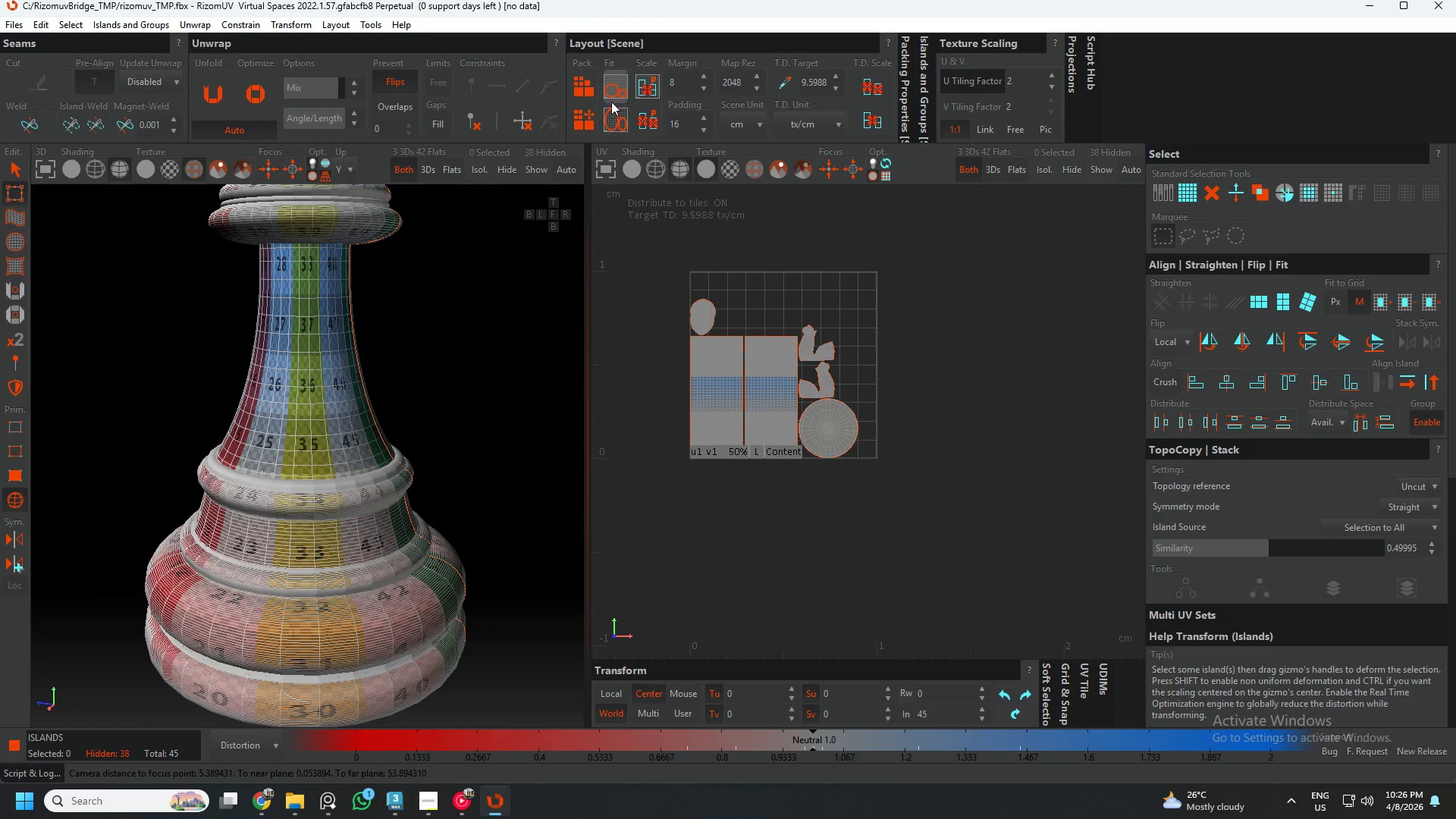 
left_click([616, 96])
 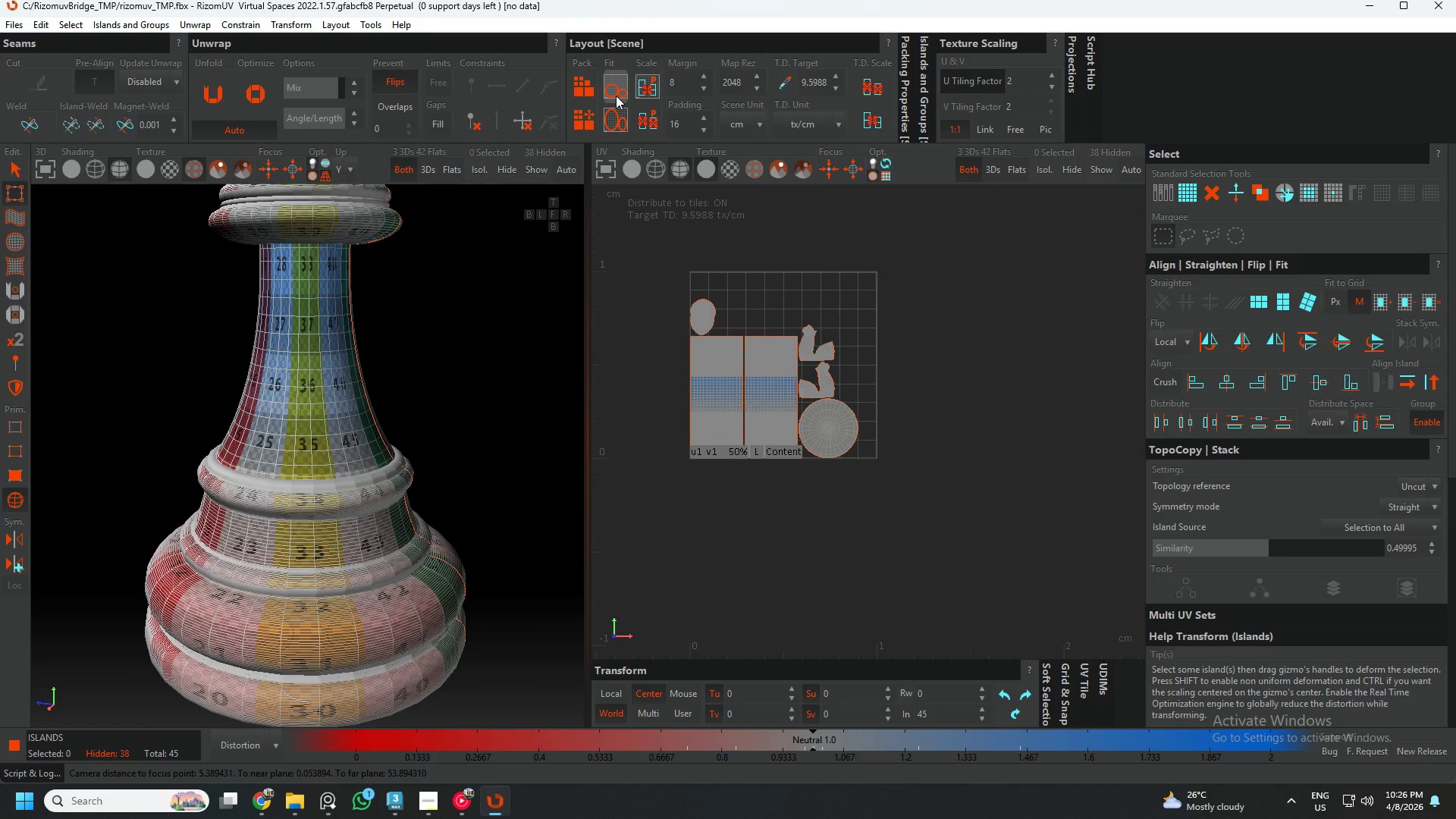 
triple_click([617, 96])
 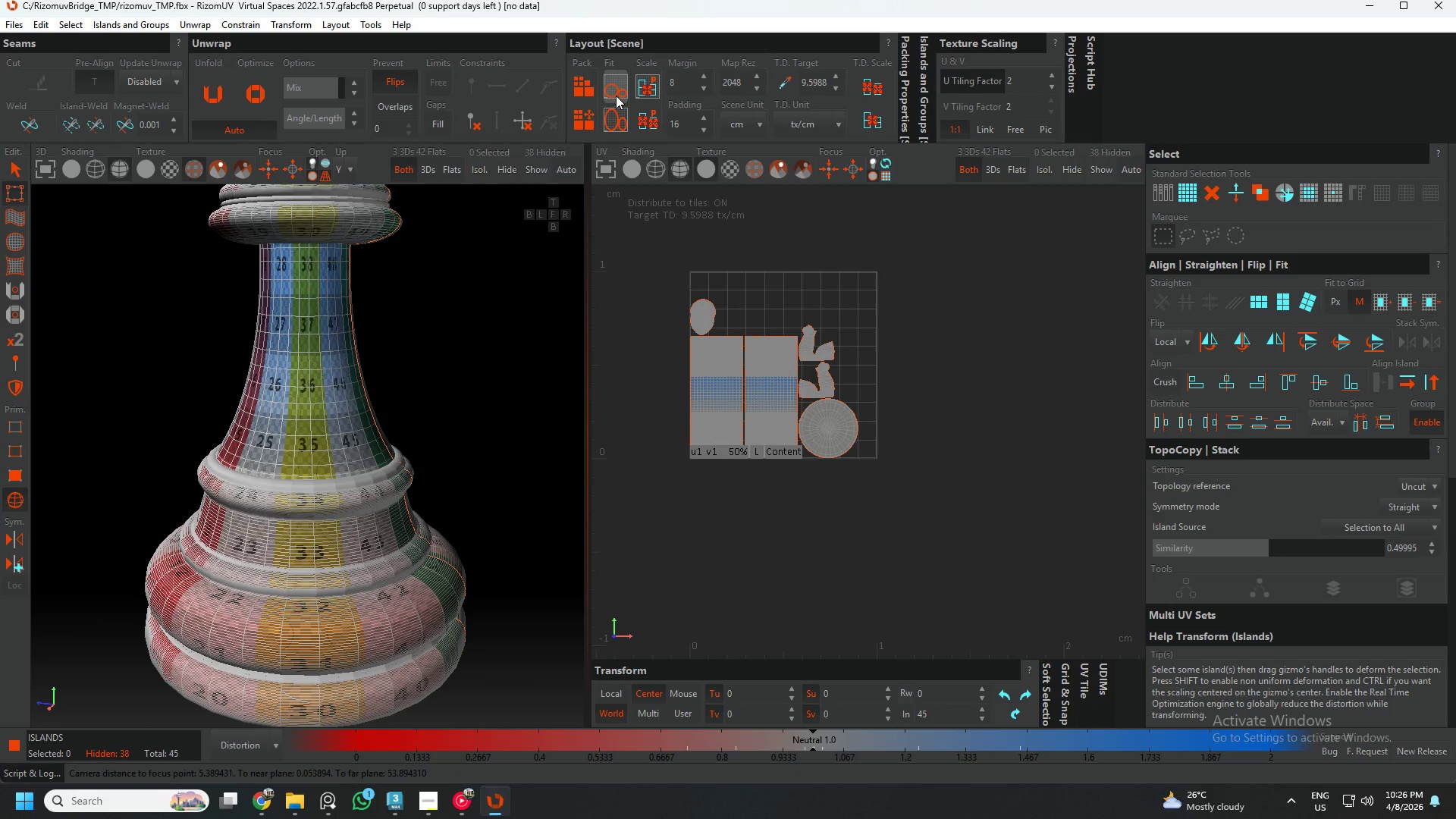 
triple_click([617, 96])
 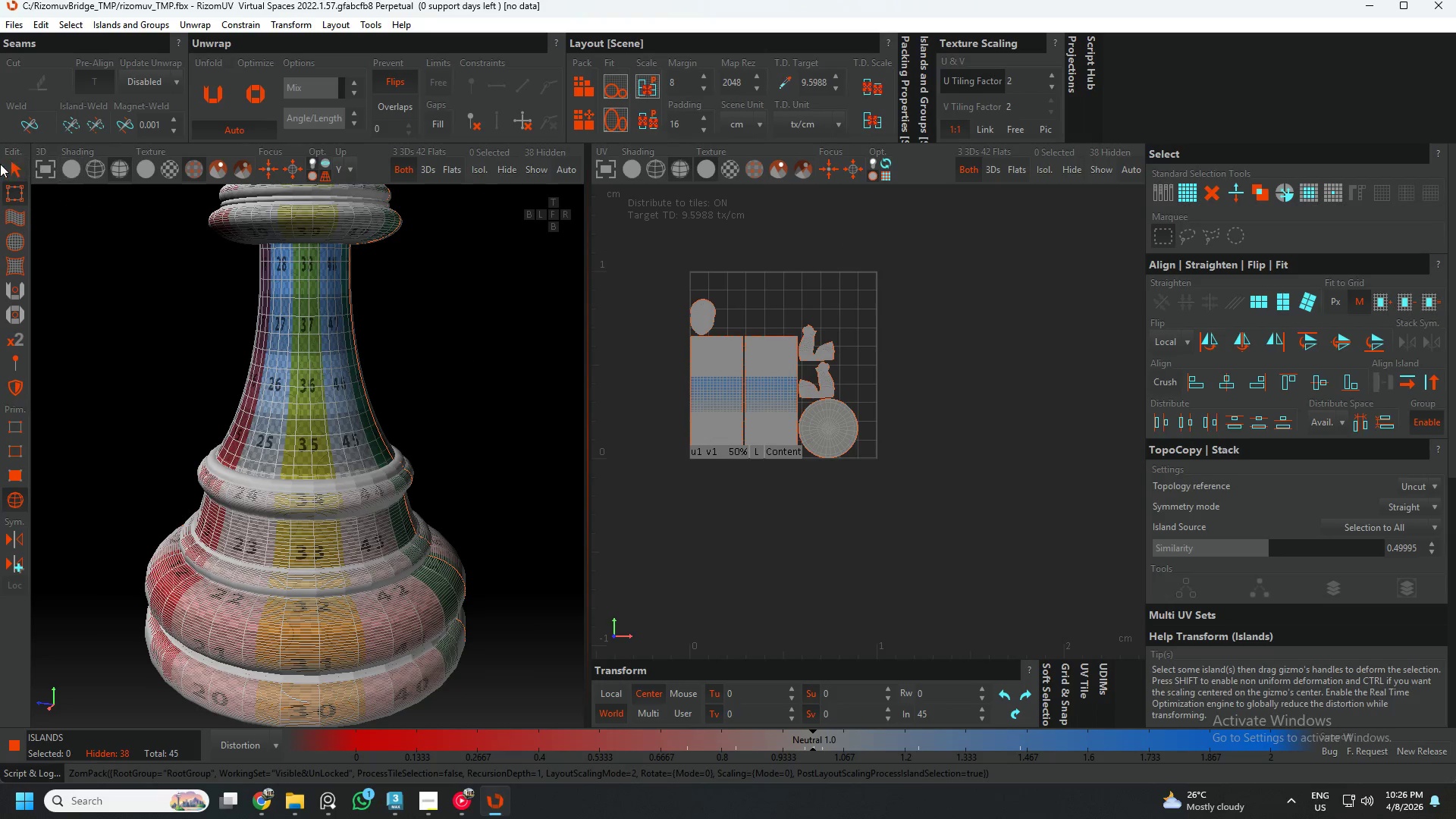 
left_click([17, 167])
 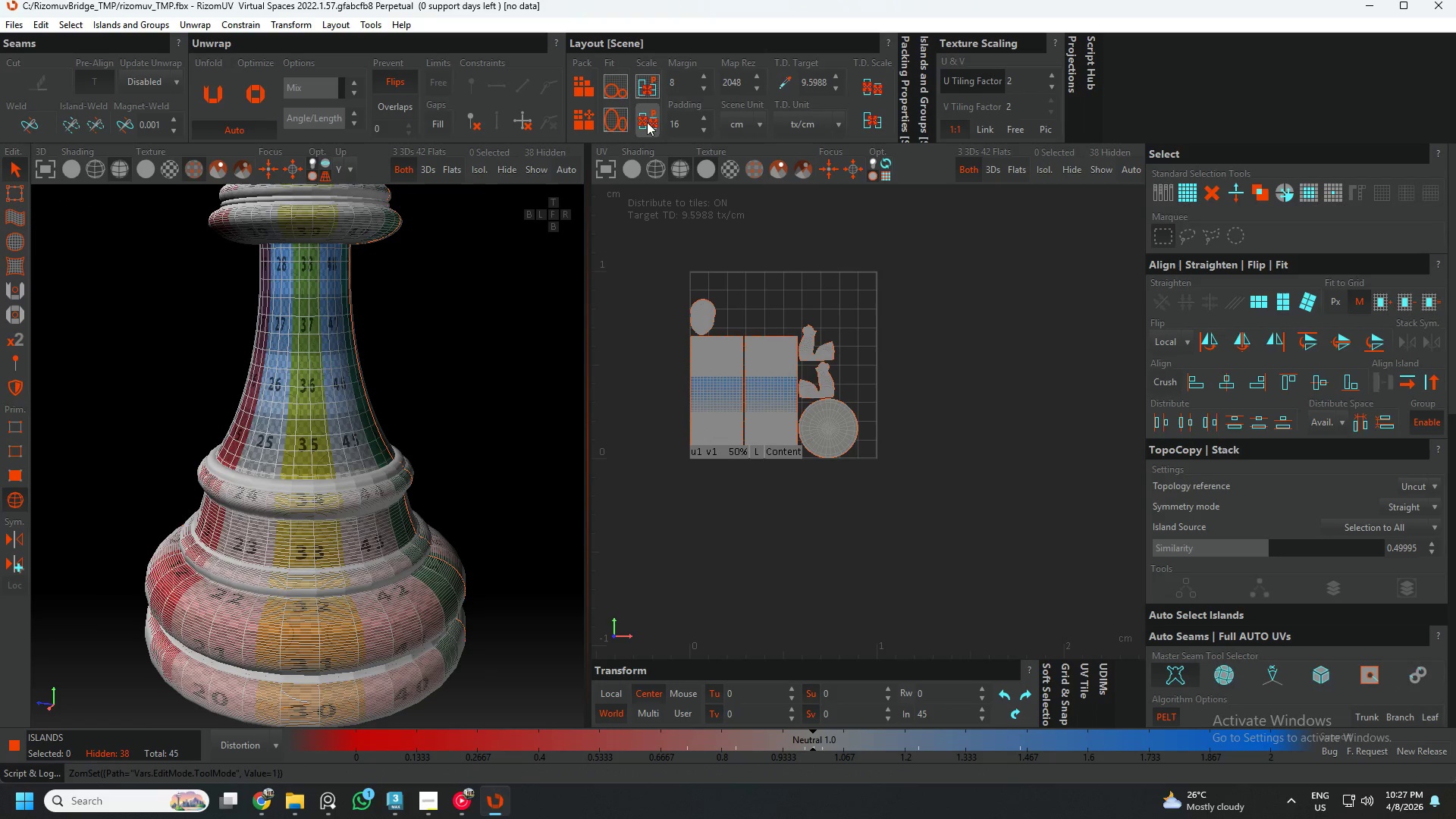 
left_click([586, 118])
 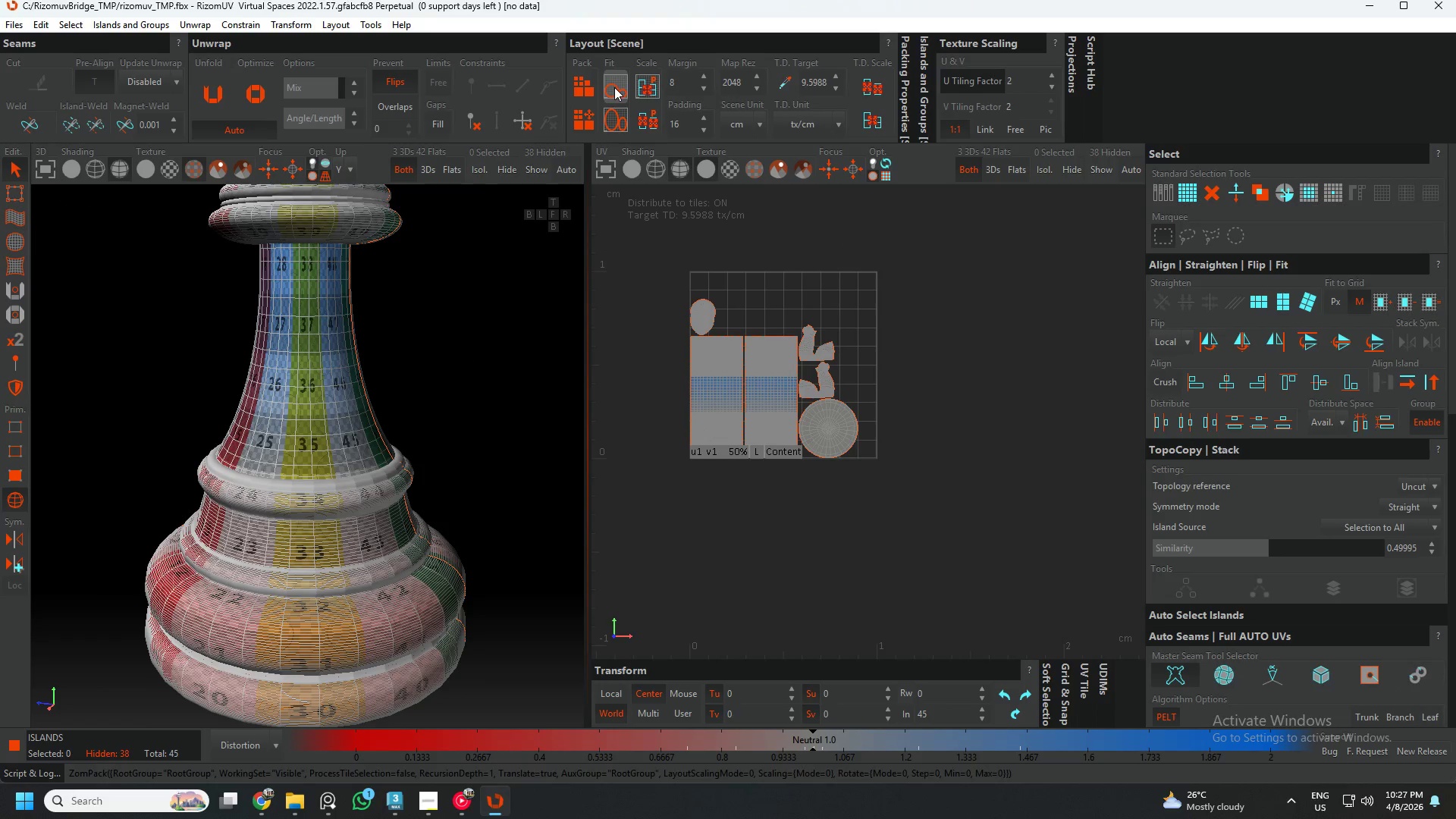 
double_click([614, 87])
 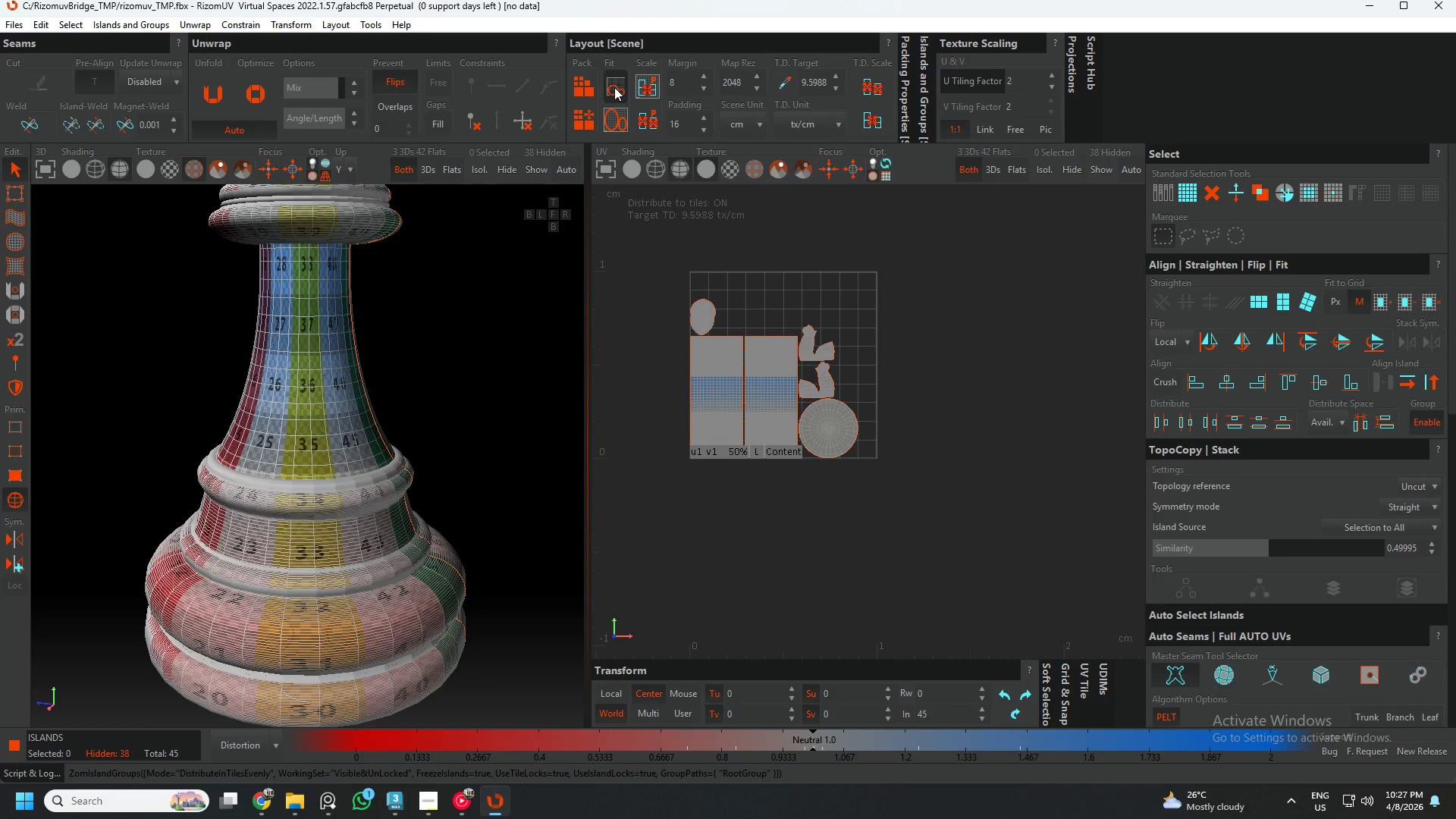 
triple_click([614, 87])
 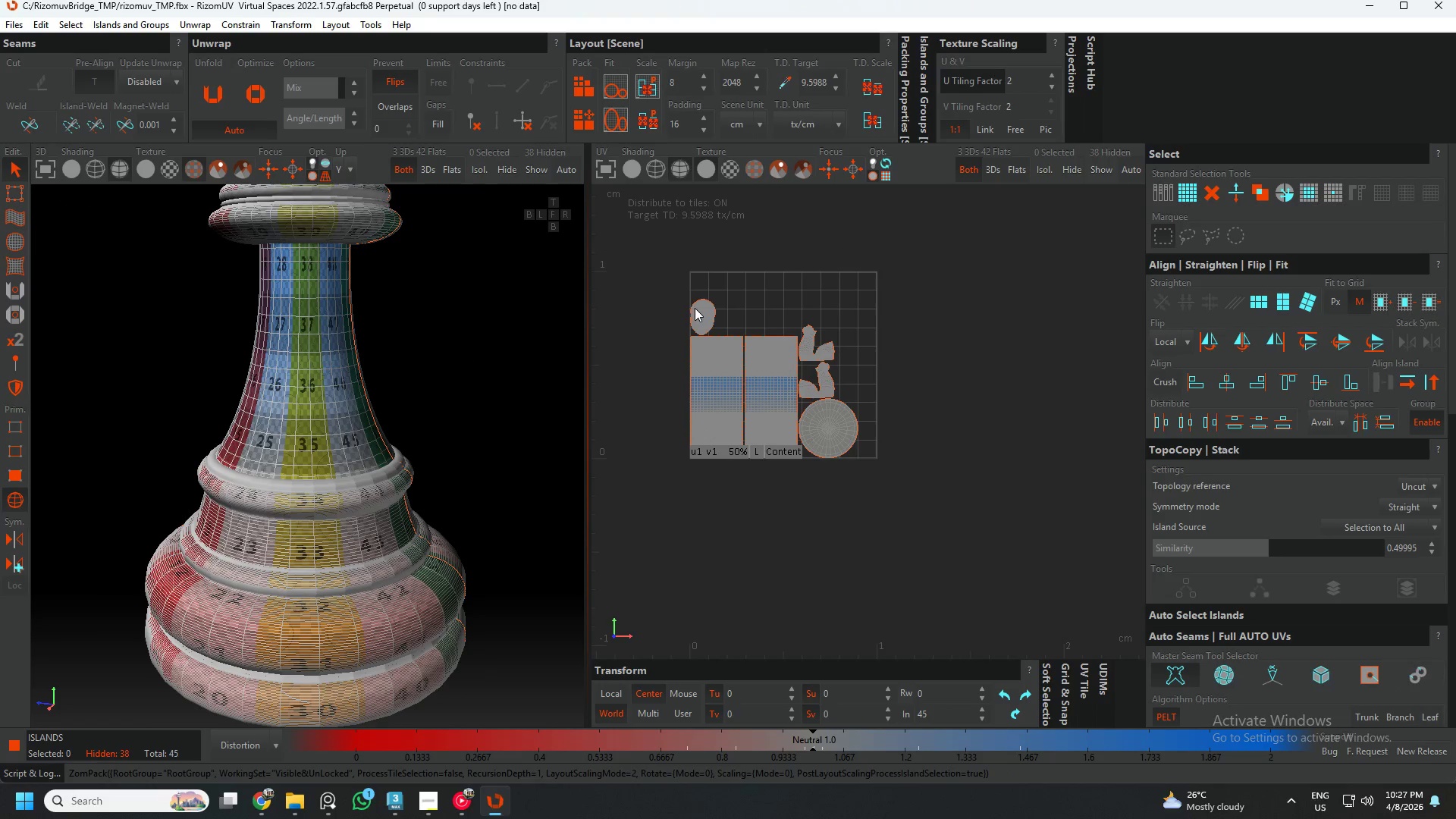 
left_click([696, 309])
 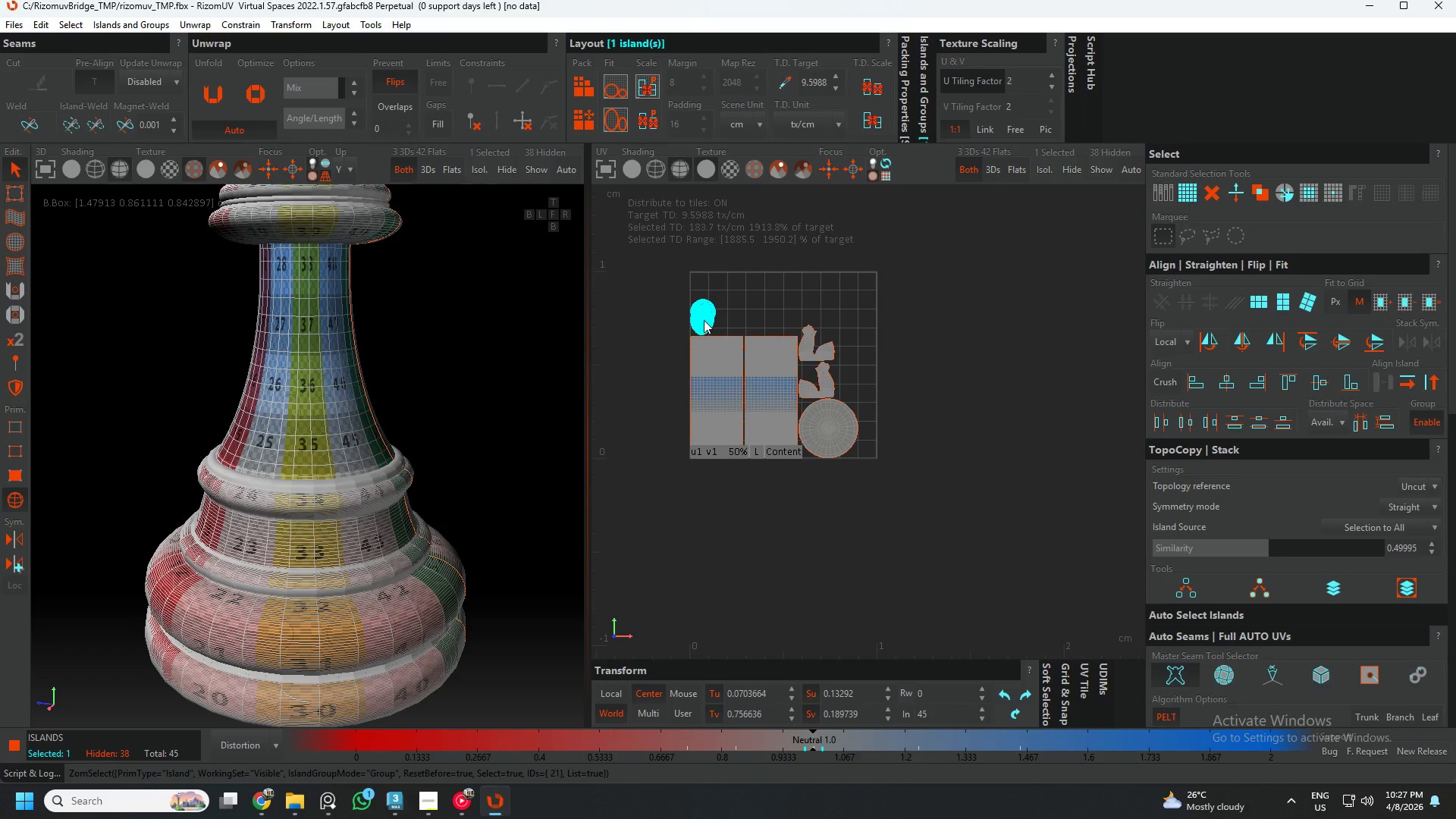 
left_click_drag(start_coordinate=[704, 320], to_coordinate=[715, 318])
 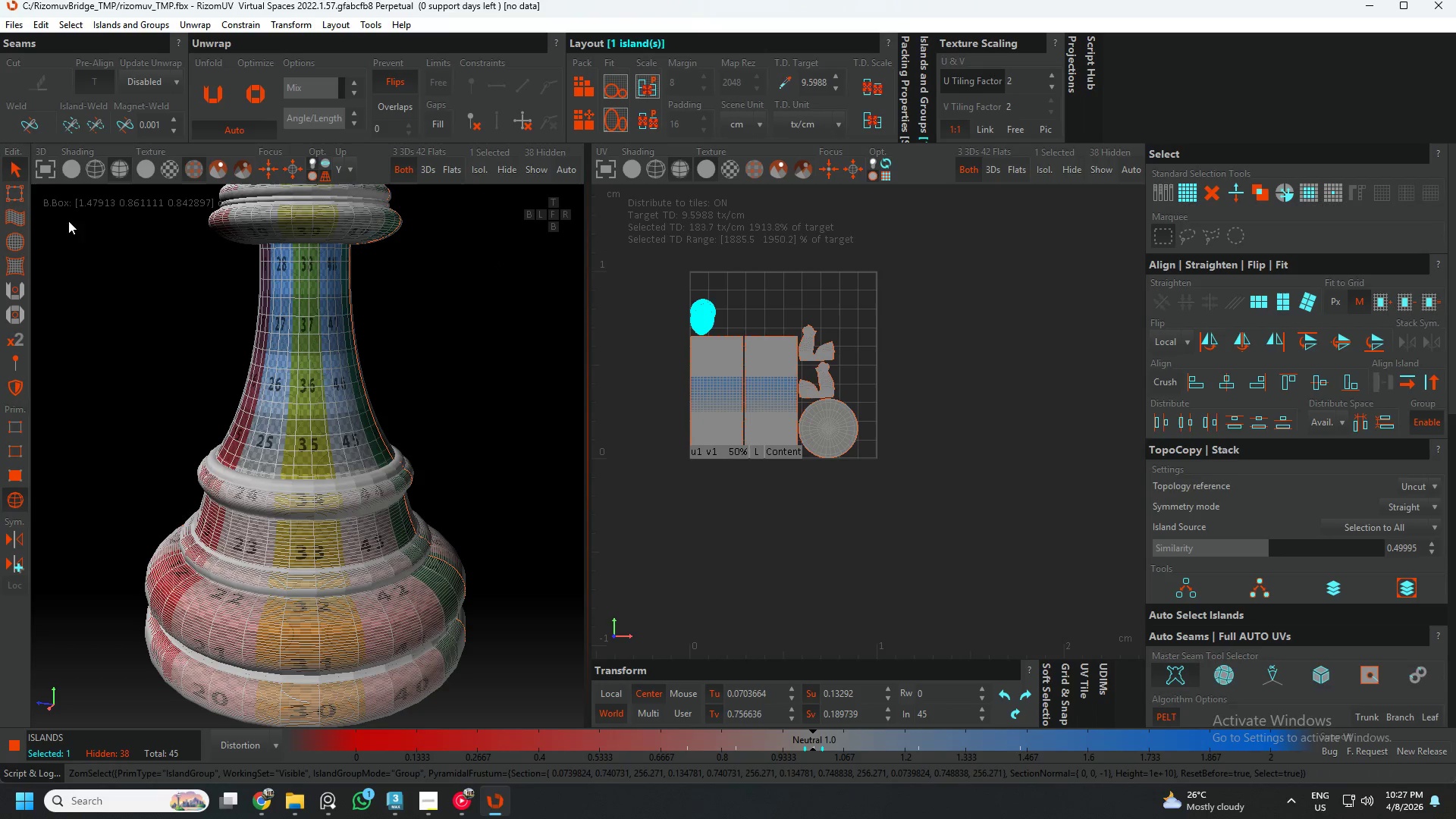 
left_click([20, 190])
 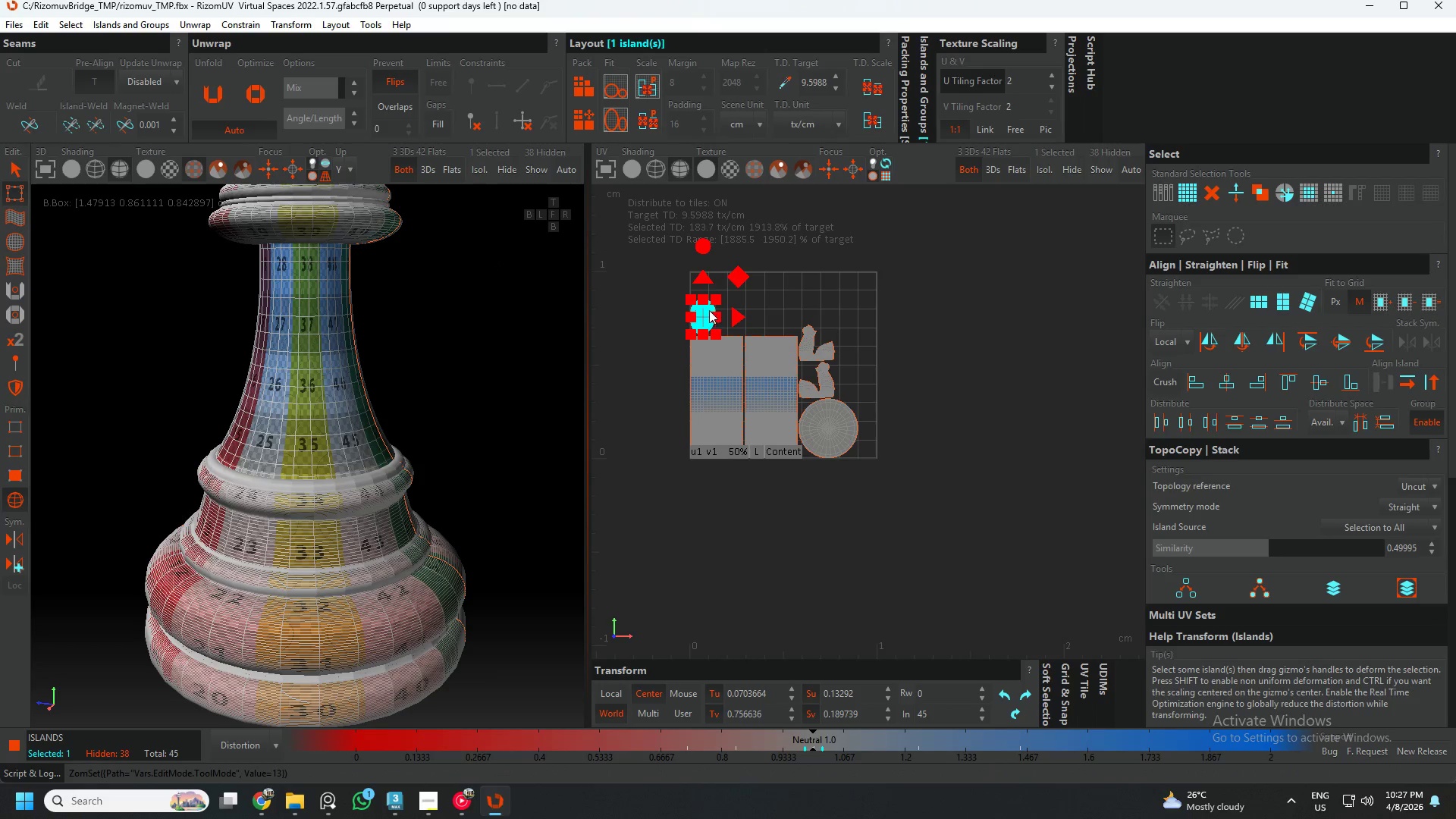 
left_click_drag(start_coordinate=[706, 312], to_coordinate=[857, 368])
 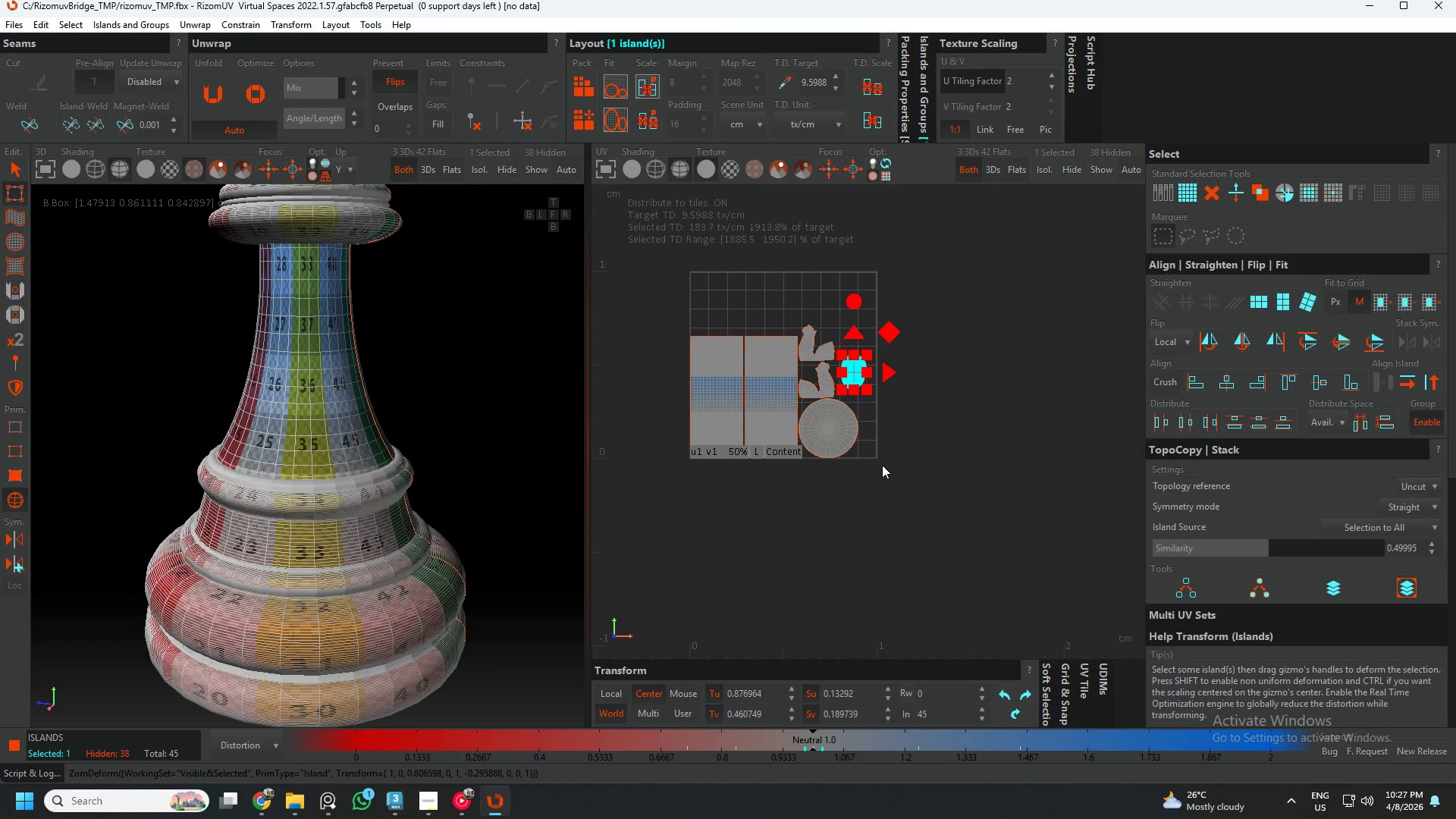 
left_click([882, 465])
 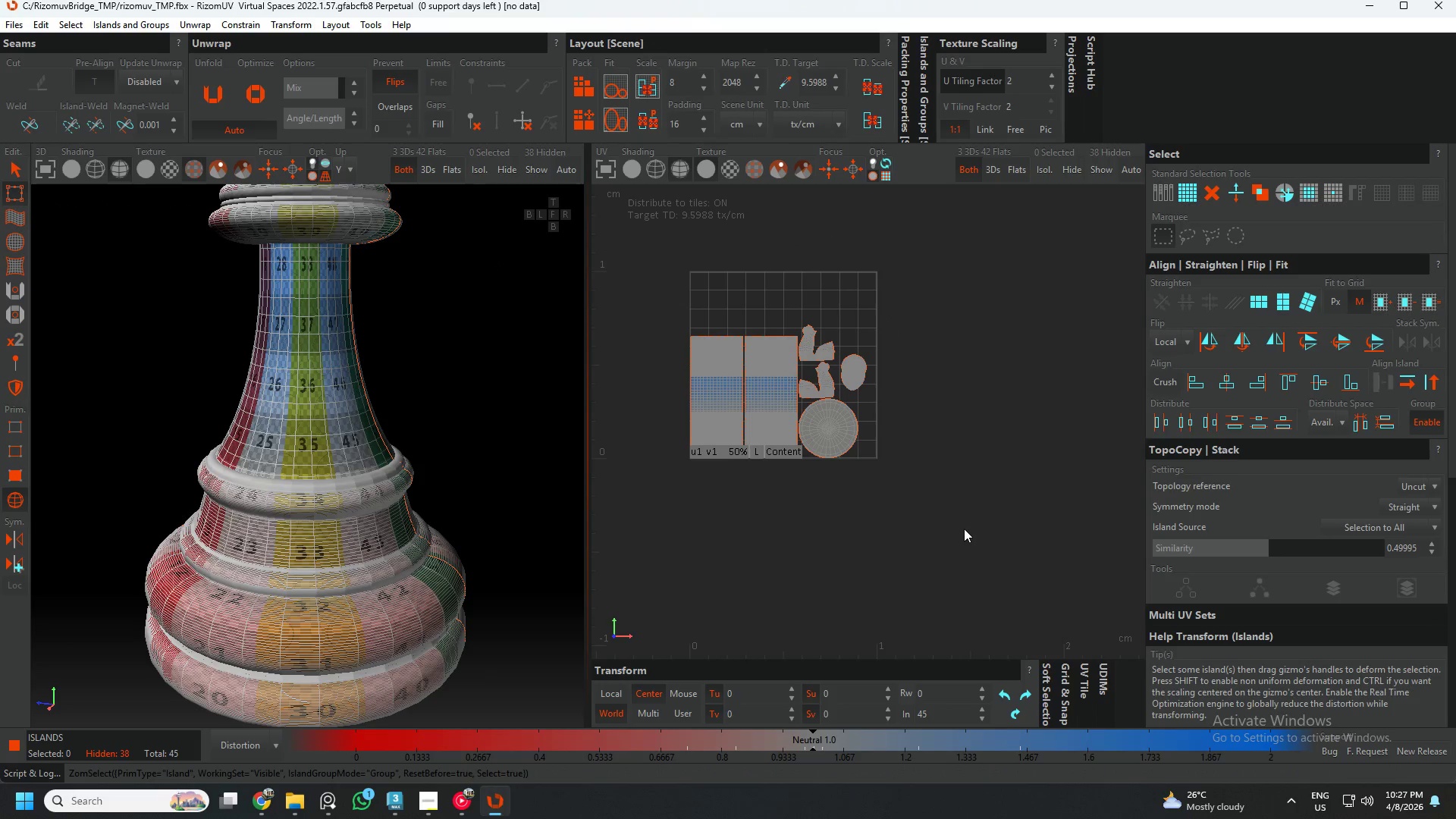 
left_click_drag(start_coordinate=[964, 529], to_coordinate=[629, 308])
 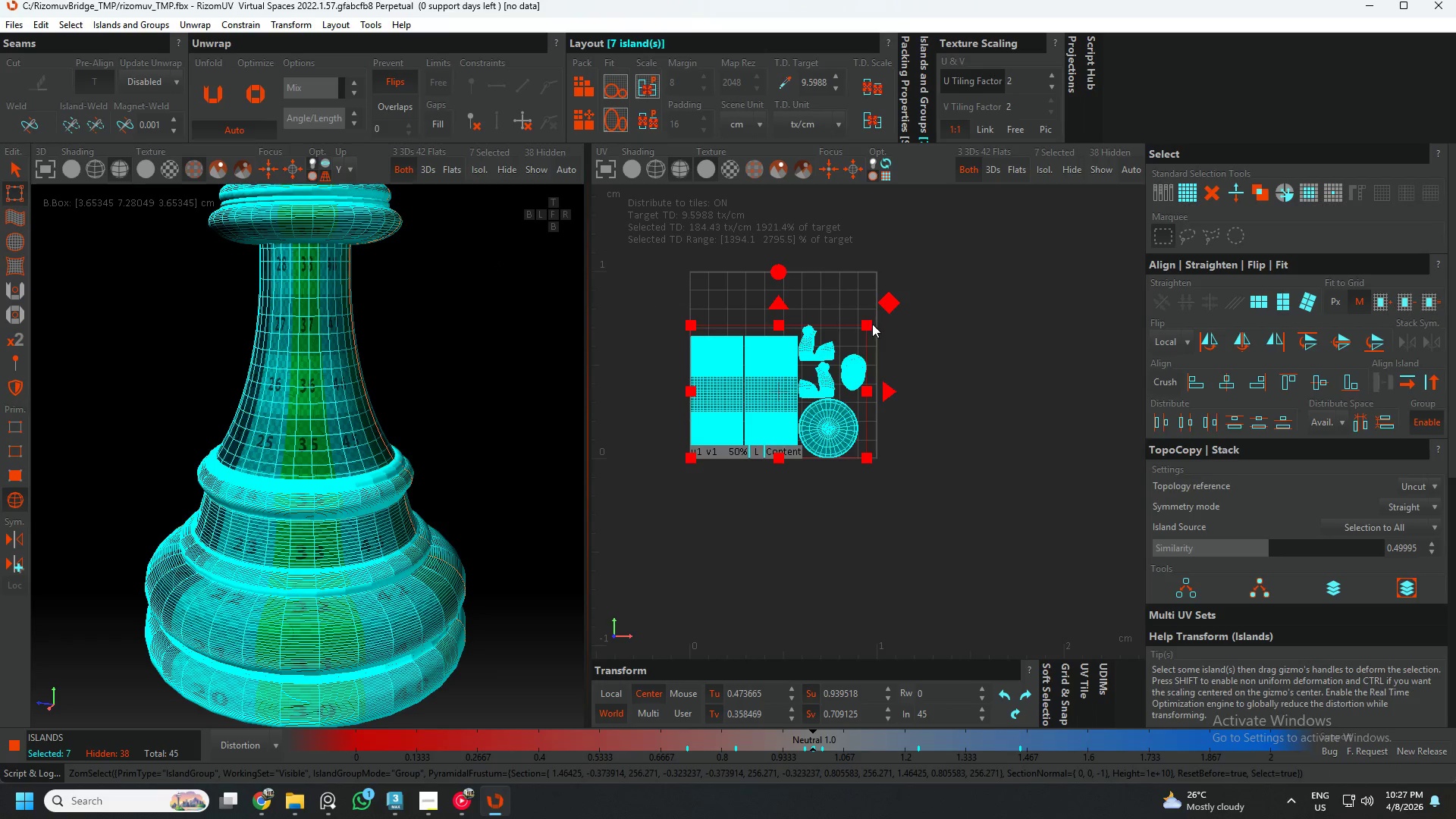 
left_click_drag(start_coordinate=[867, 324], to_coordinate=[865, 305])
 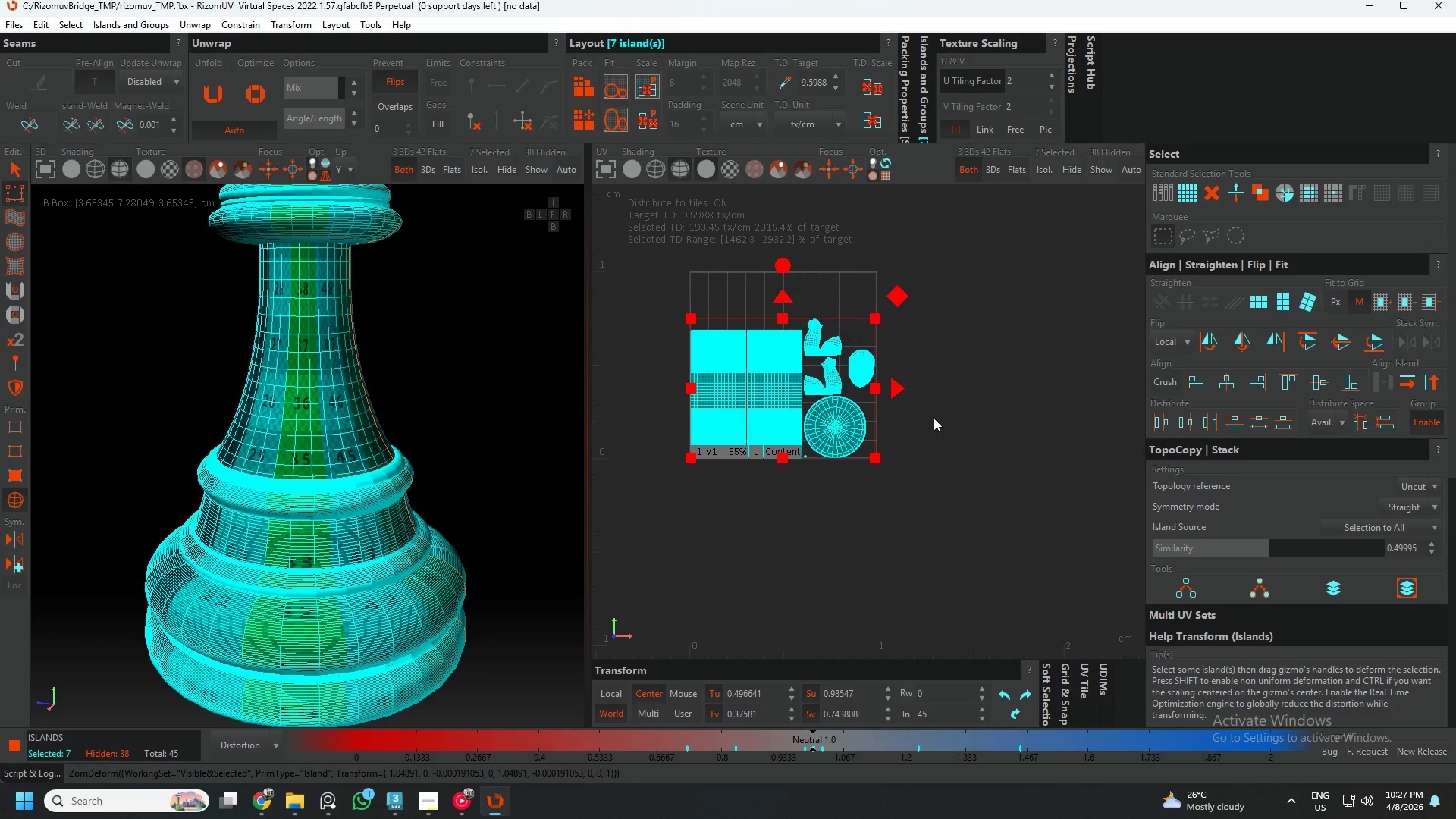 
left_click([934, 418])
 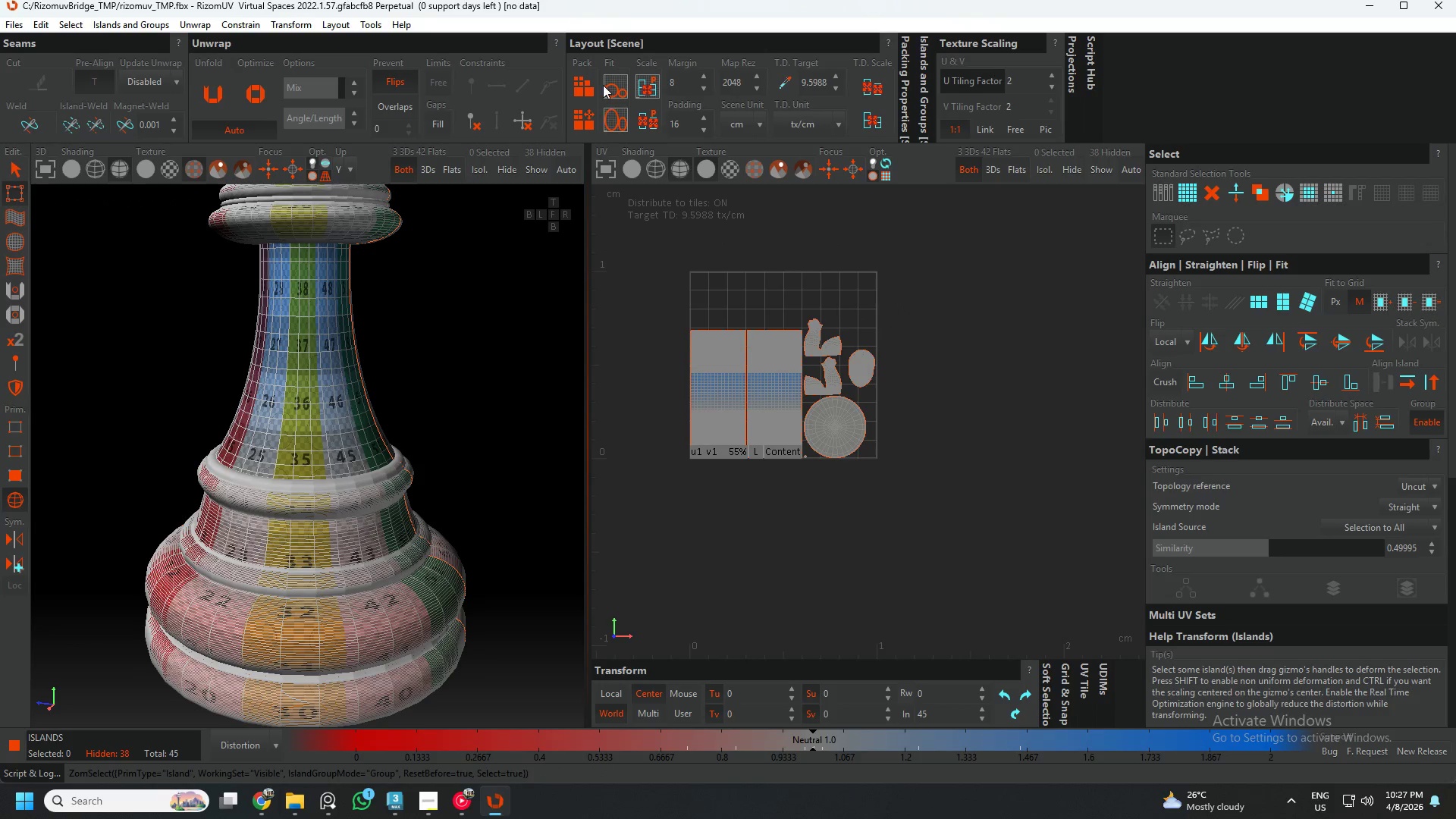 
left_click([607, 83])
 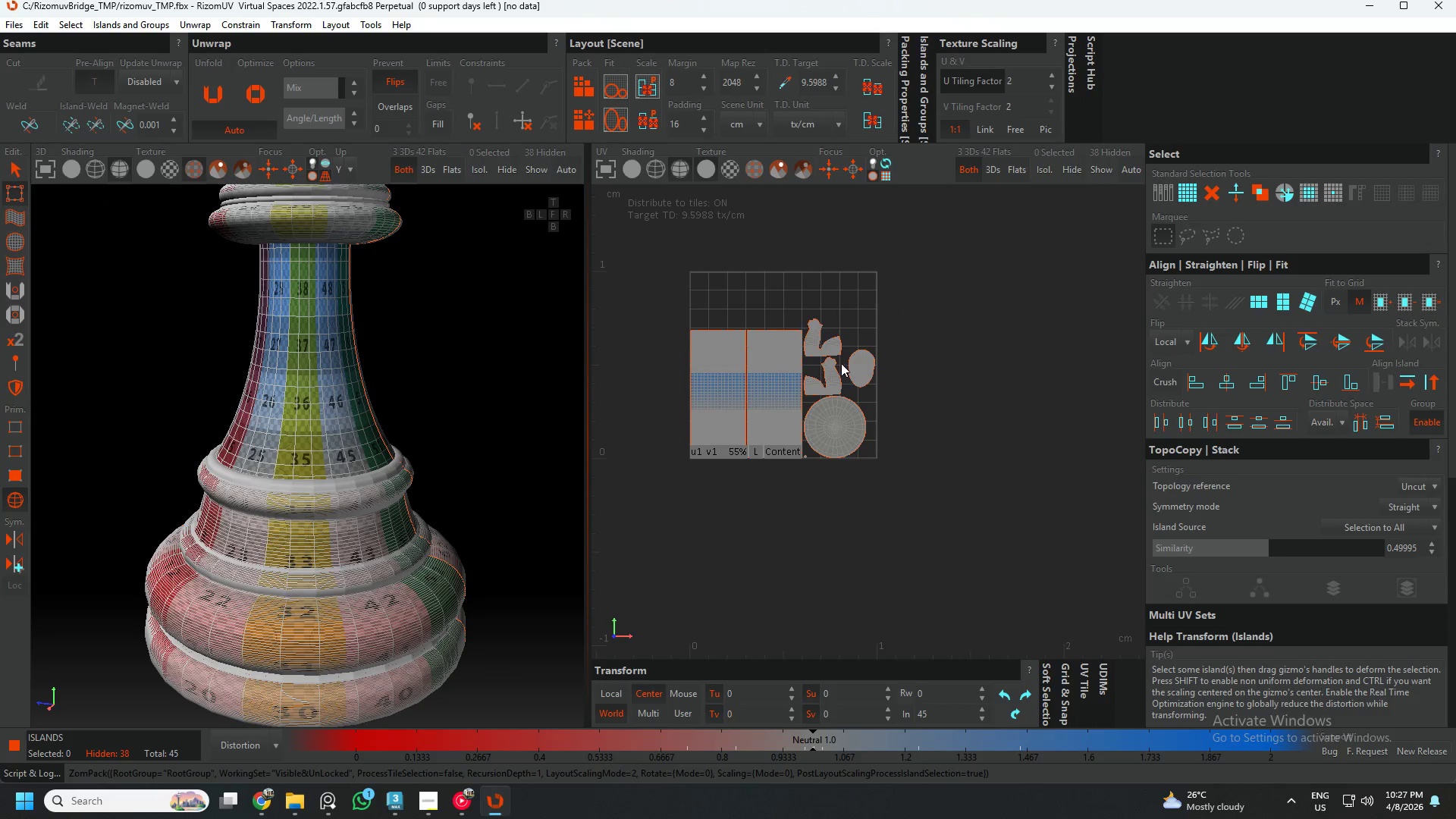 
hold_key(key=AltLeft, duration=0.45)
 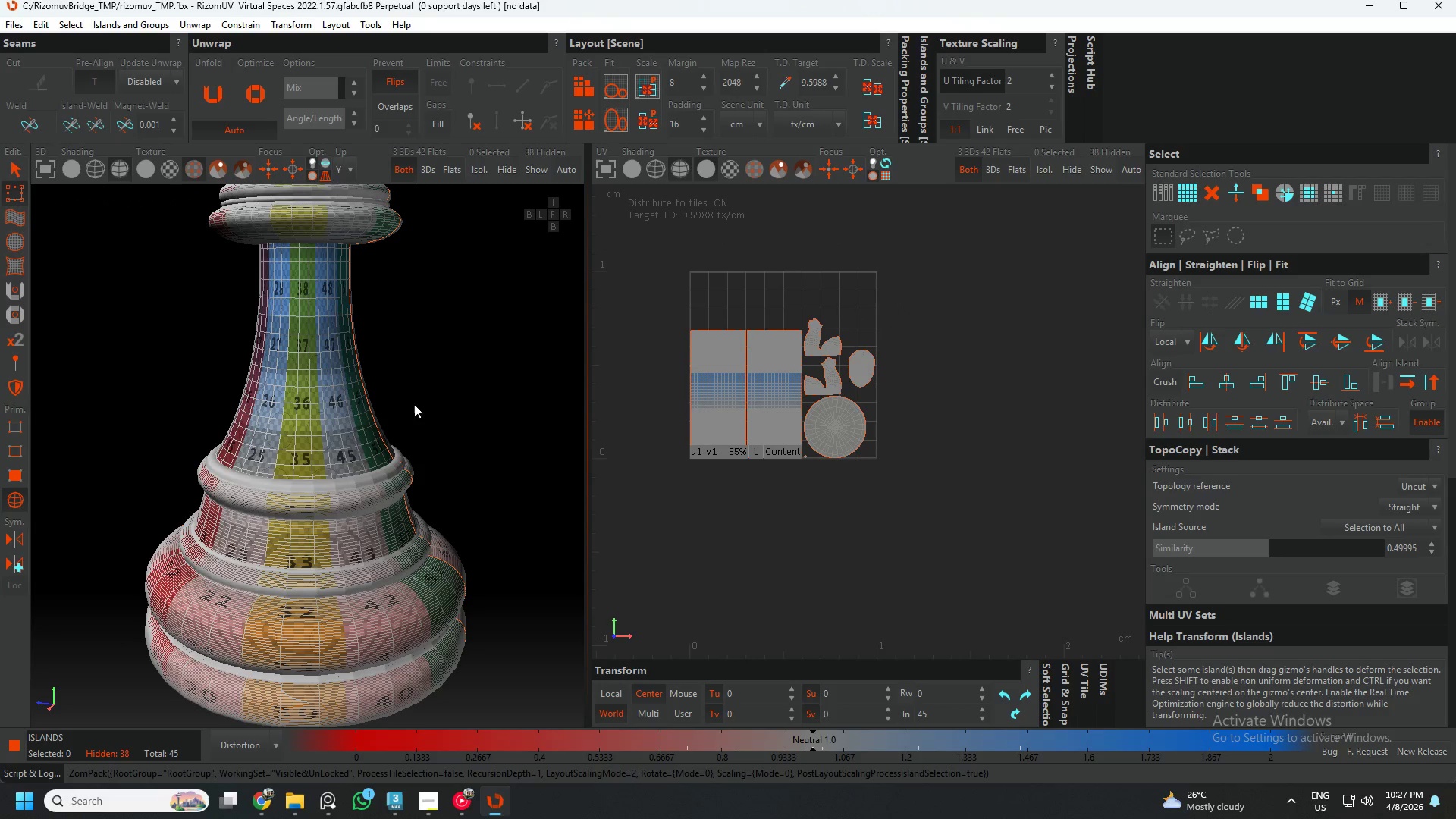 
hold_key(key=AltLeft, duration=0.47)
 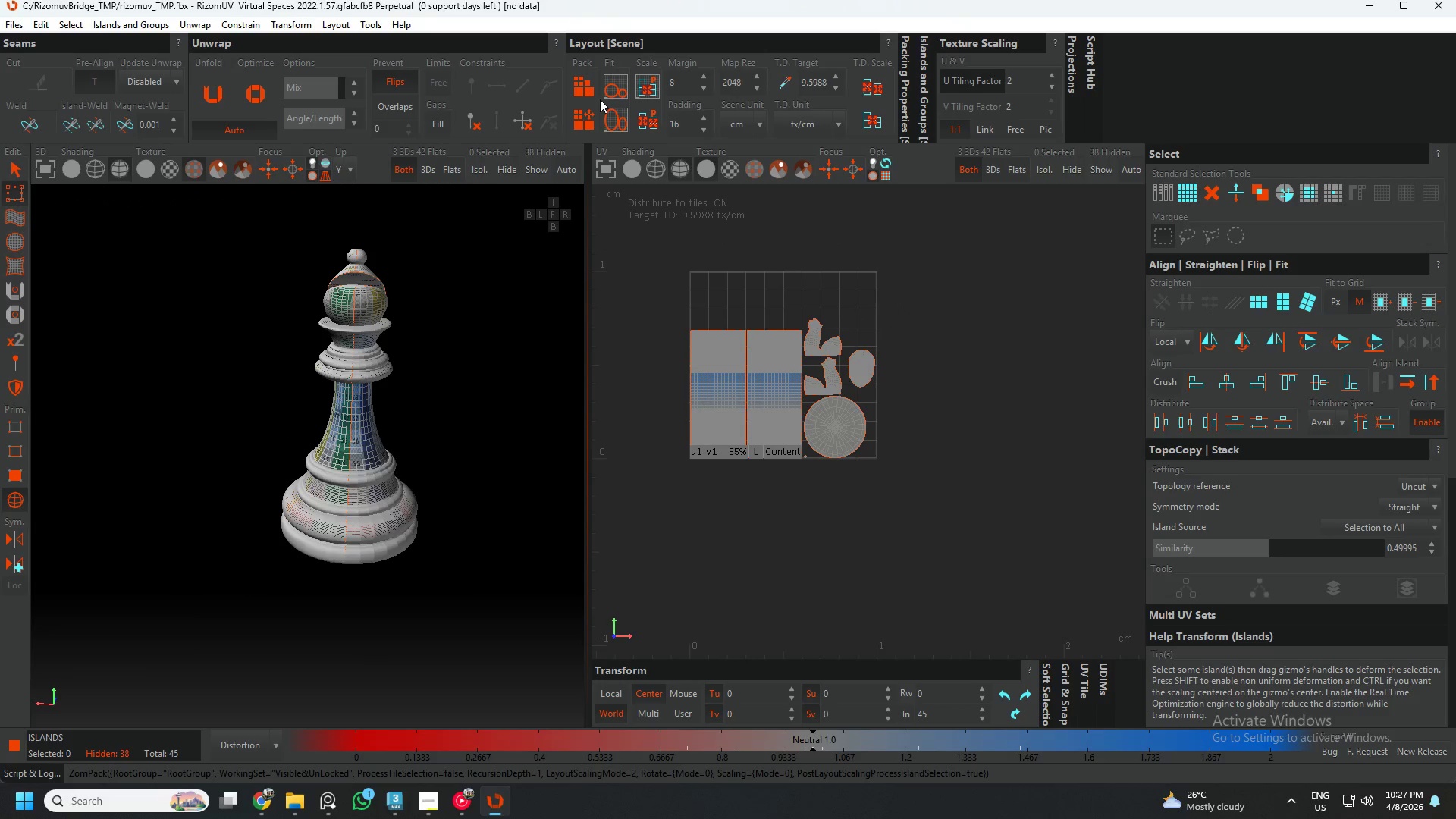 
scroll: coordinate [412, 406], scroll_direction: down, amount: 5.0
 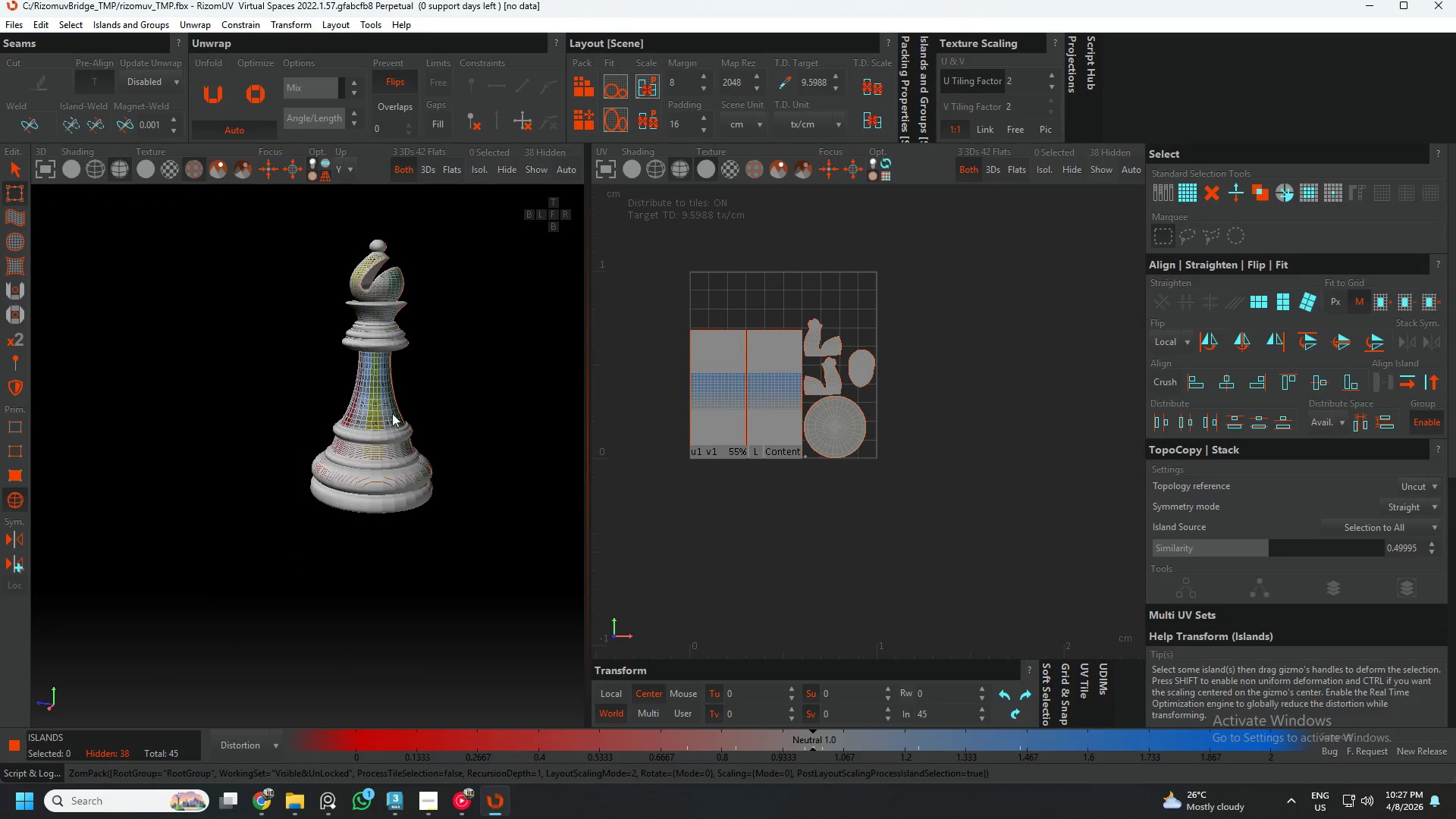 
left_click([611, 112])
 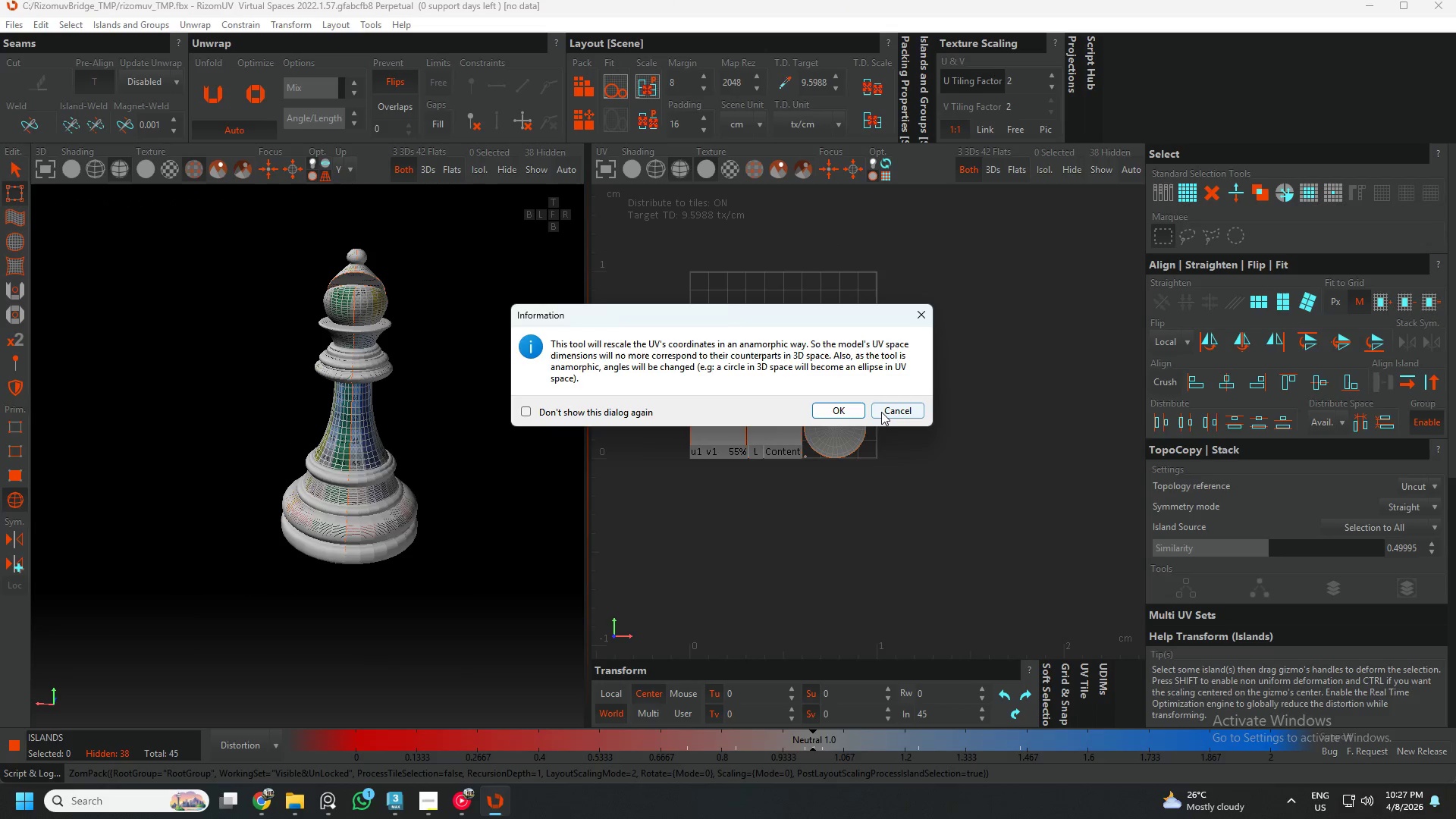 
left_click([883, 411])
 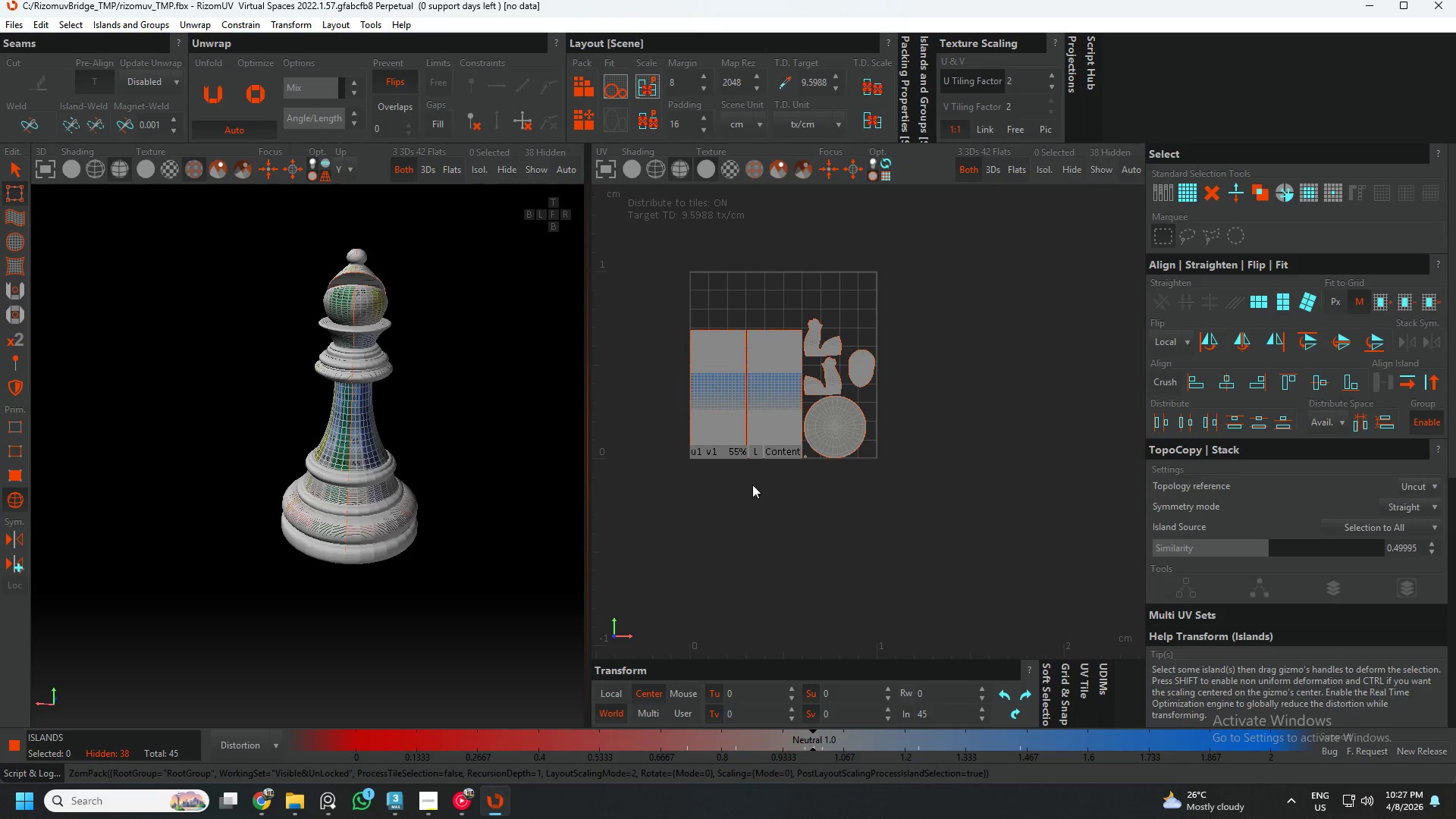 
wait(5.52)
 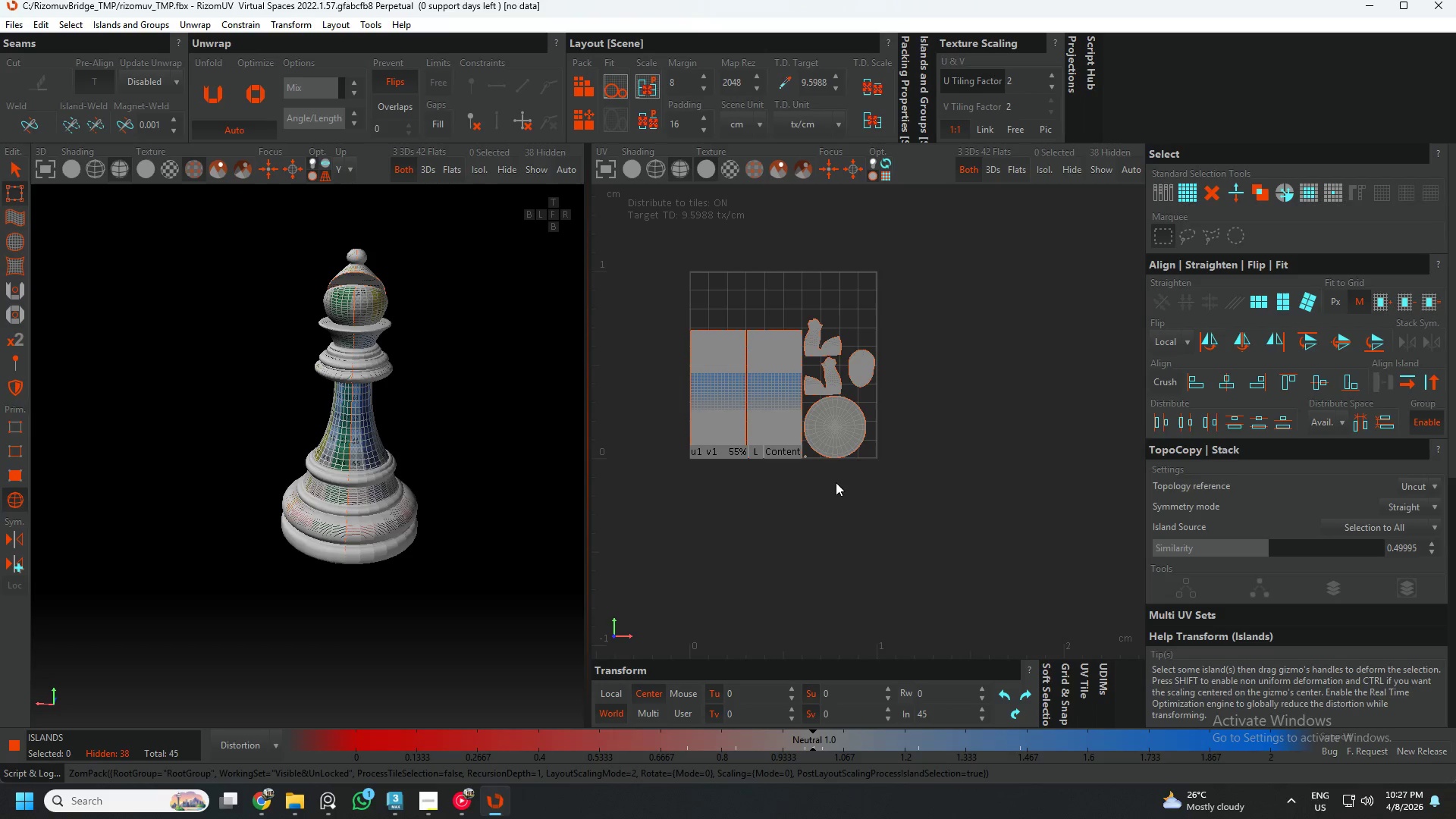 
left_click([579, 114])
 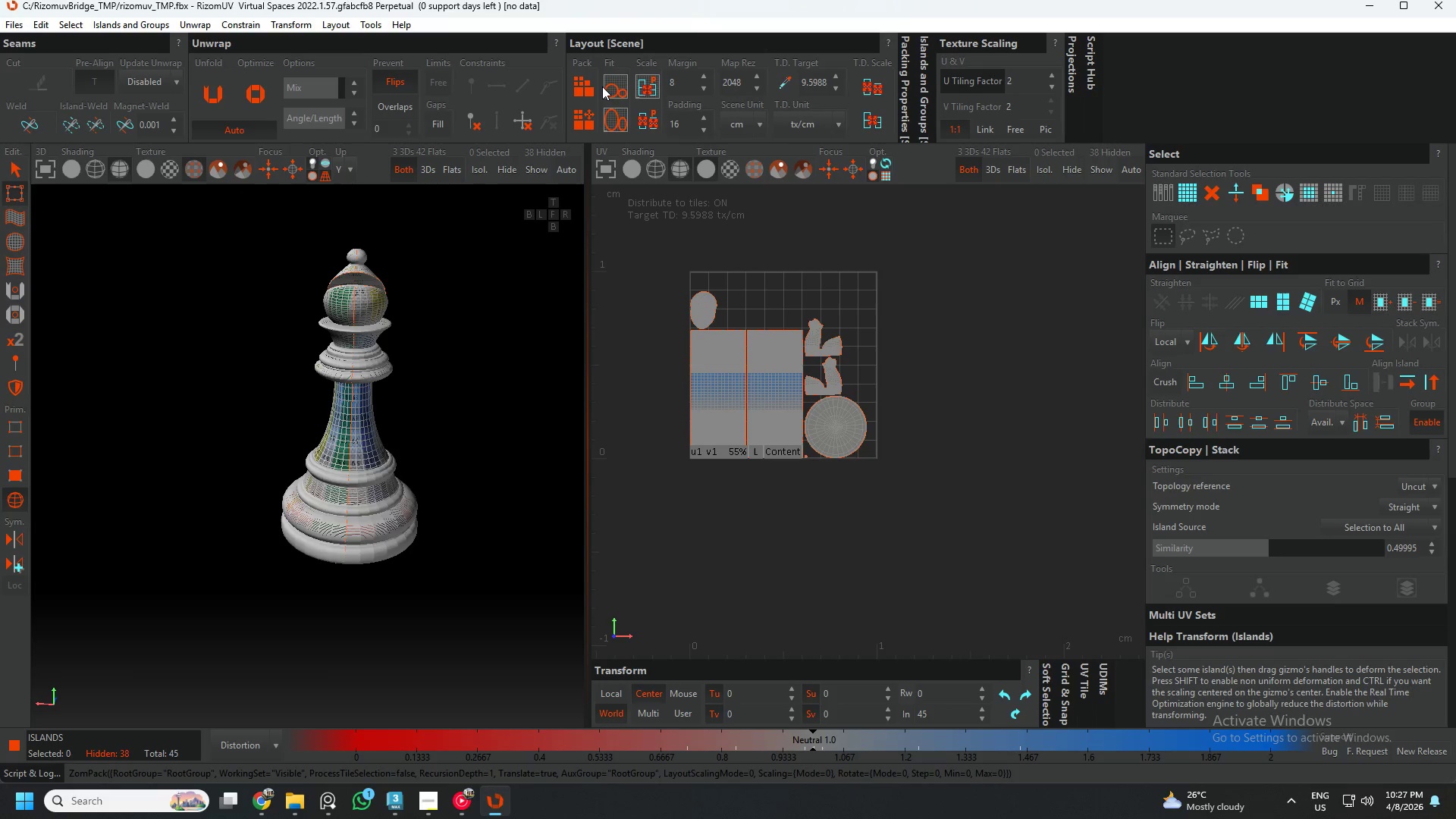 
left_click([607, 84])
 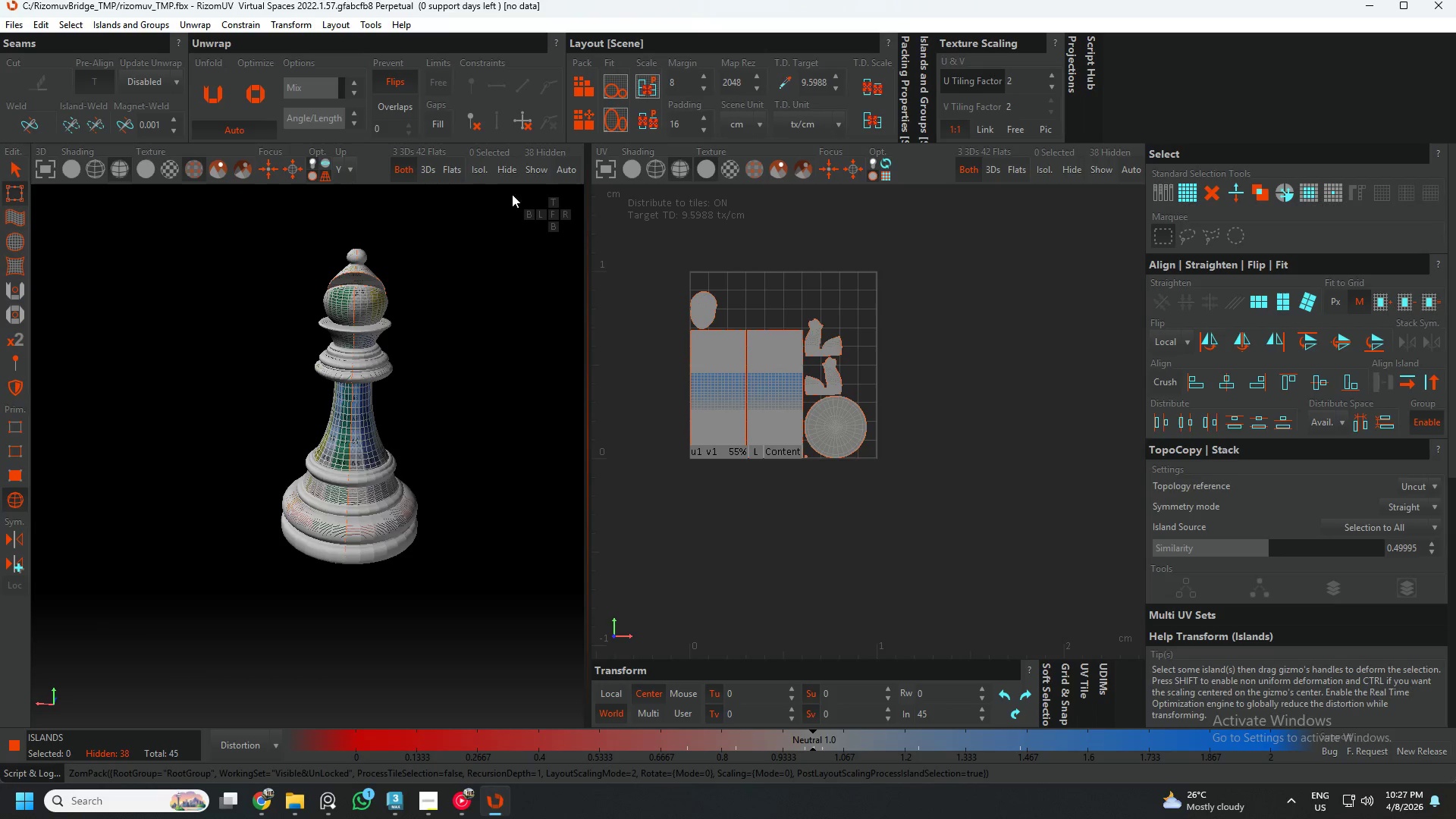 
left_click([531, 170])
 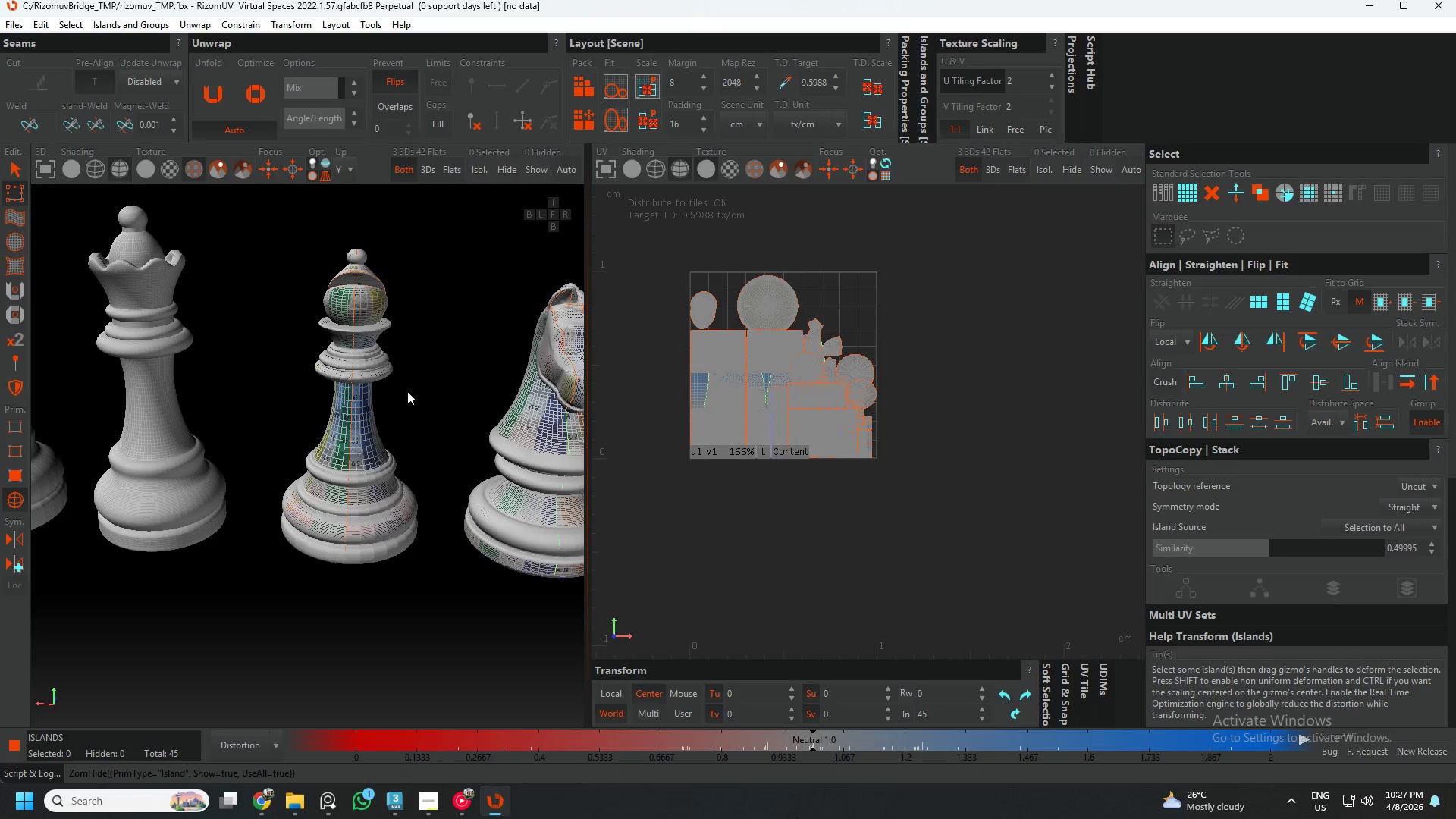 
hold_key(key=AltLeft, duration=0.48)
 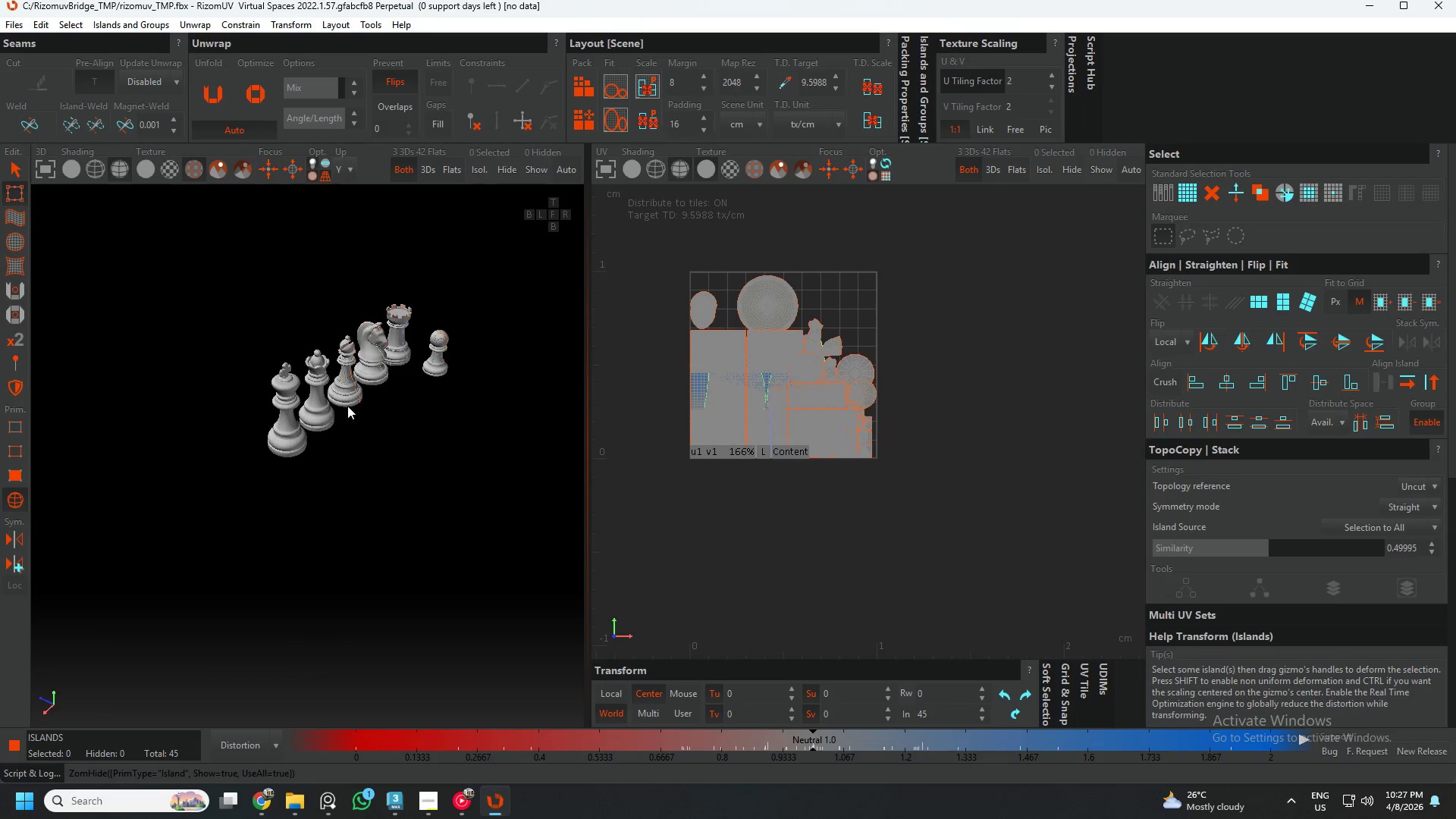 
scroll: coordinate [402, 398], scroll_direction: down, amount: 6.0
 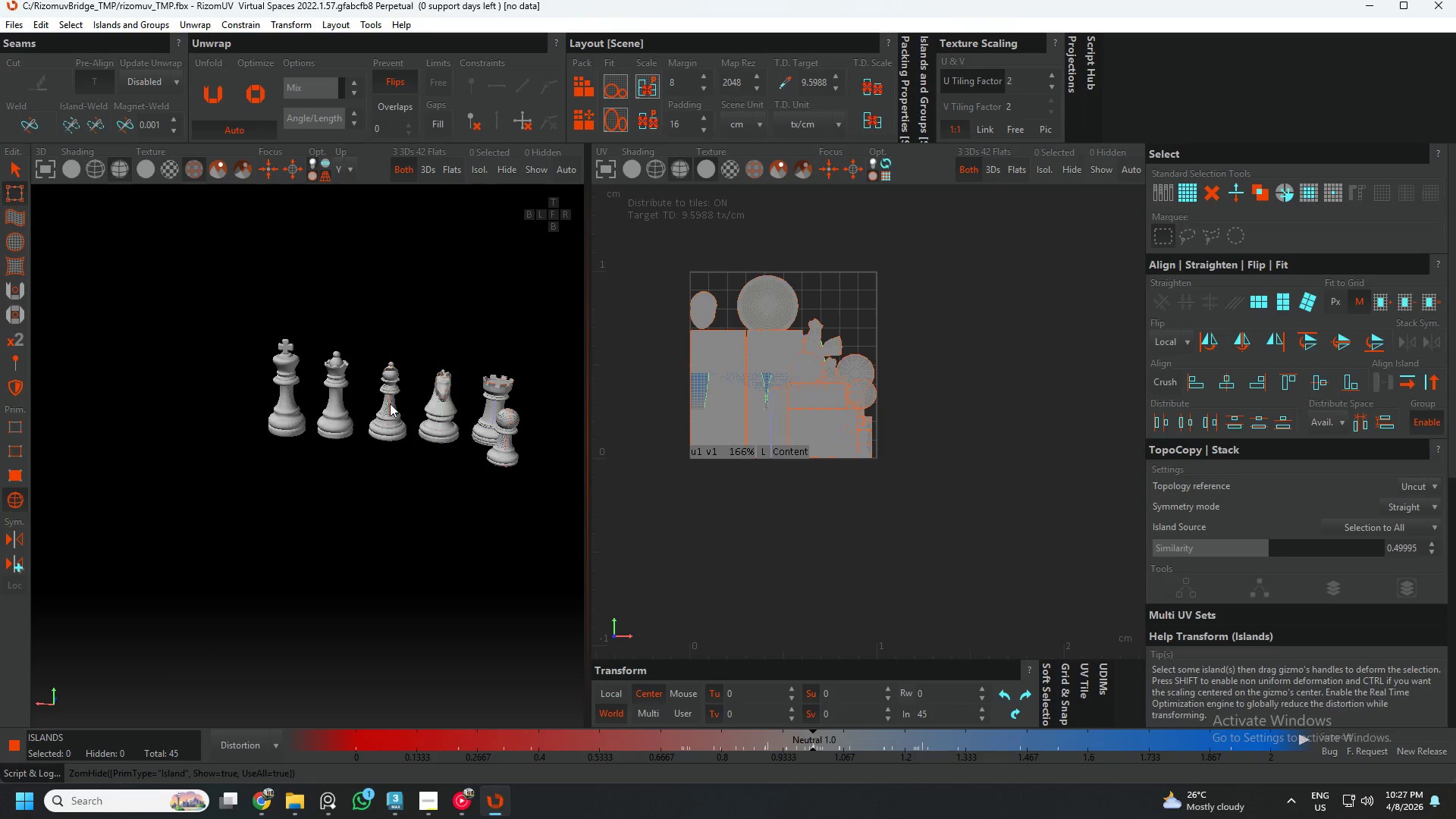 
left_click([300, 423])
 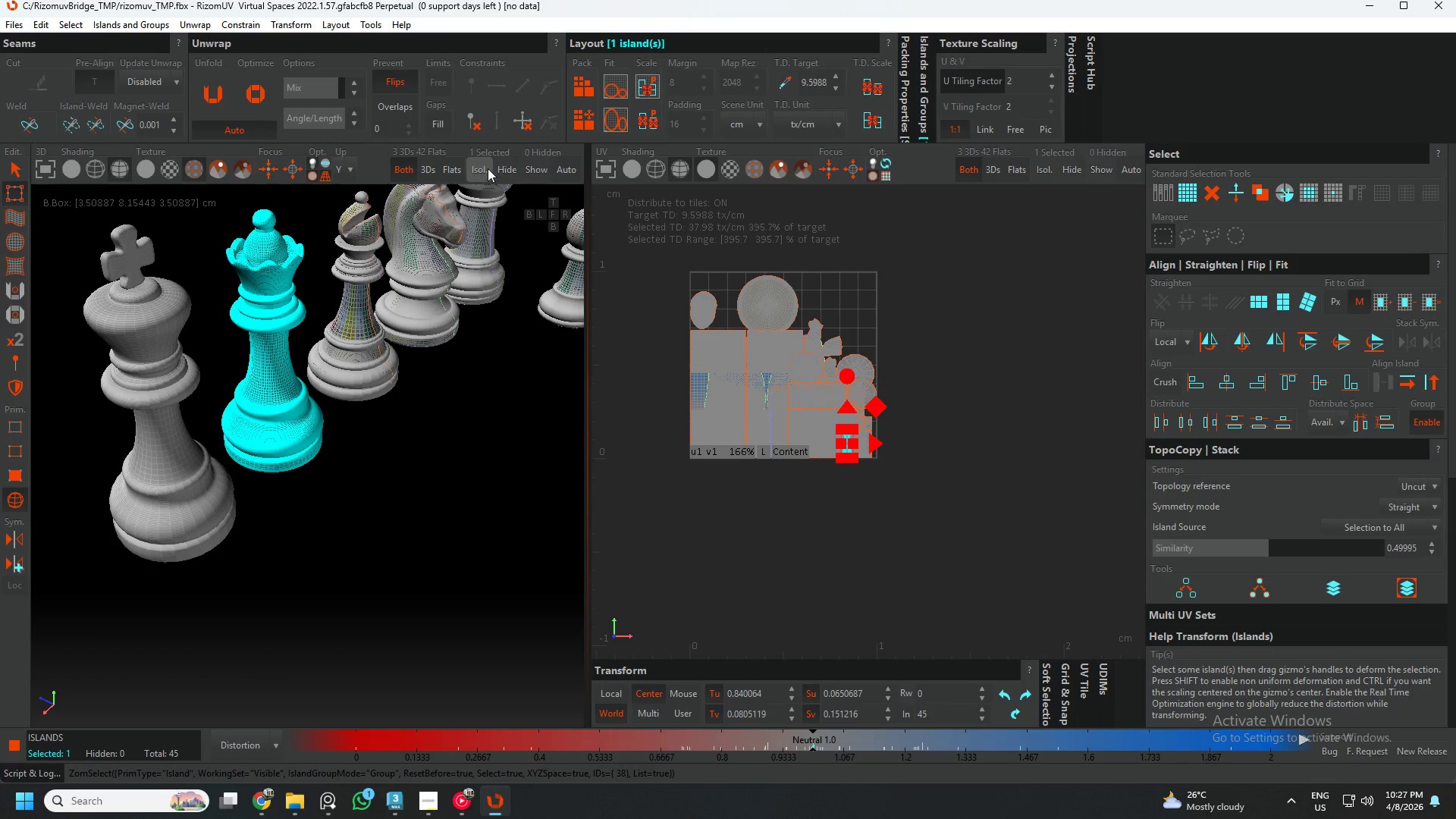 
scroll: coordinate [326, 421], scroll_direction: up, amount: 4.0
 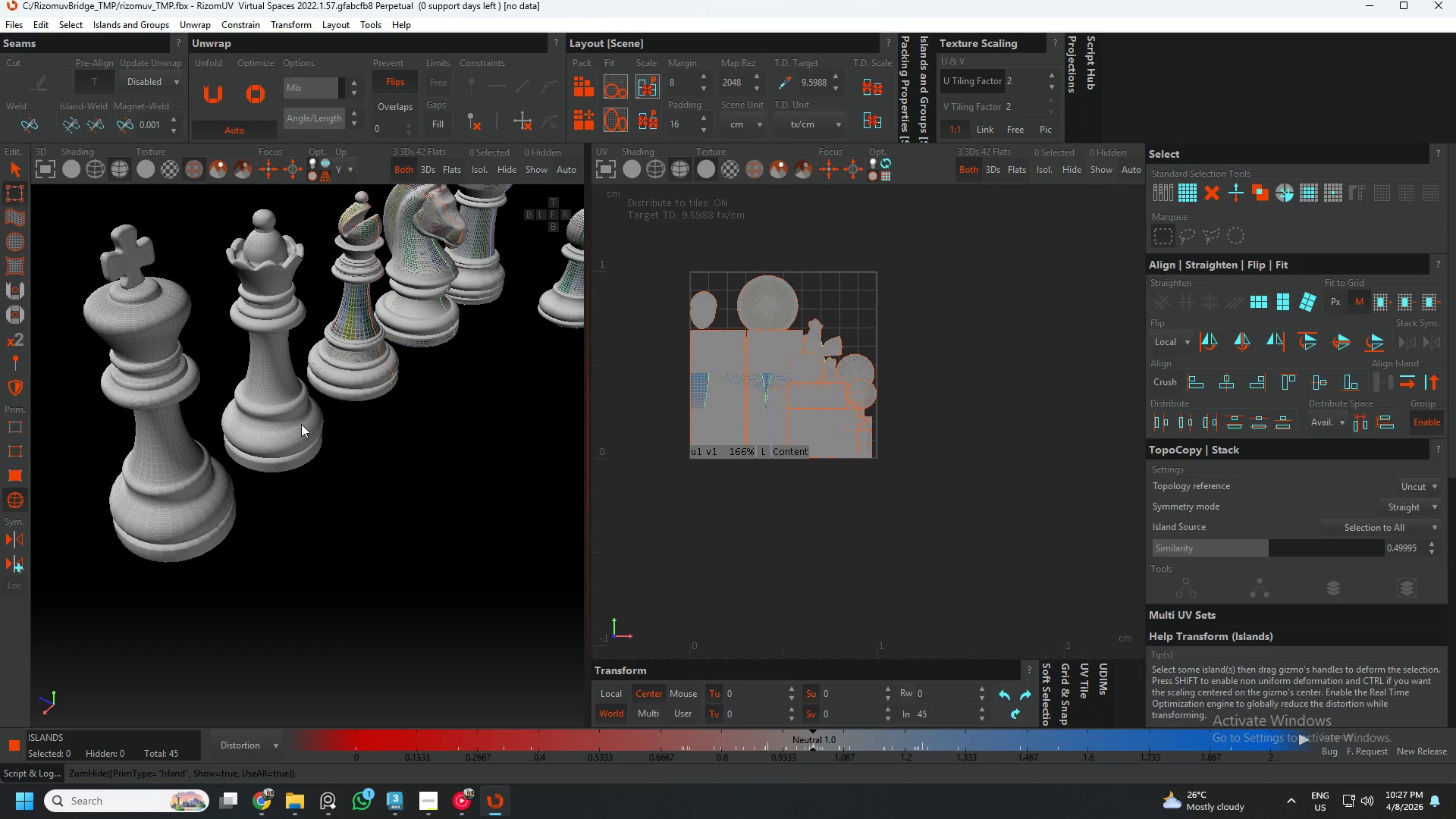 
left_click([478, 171])
 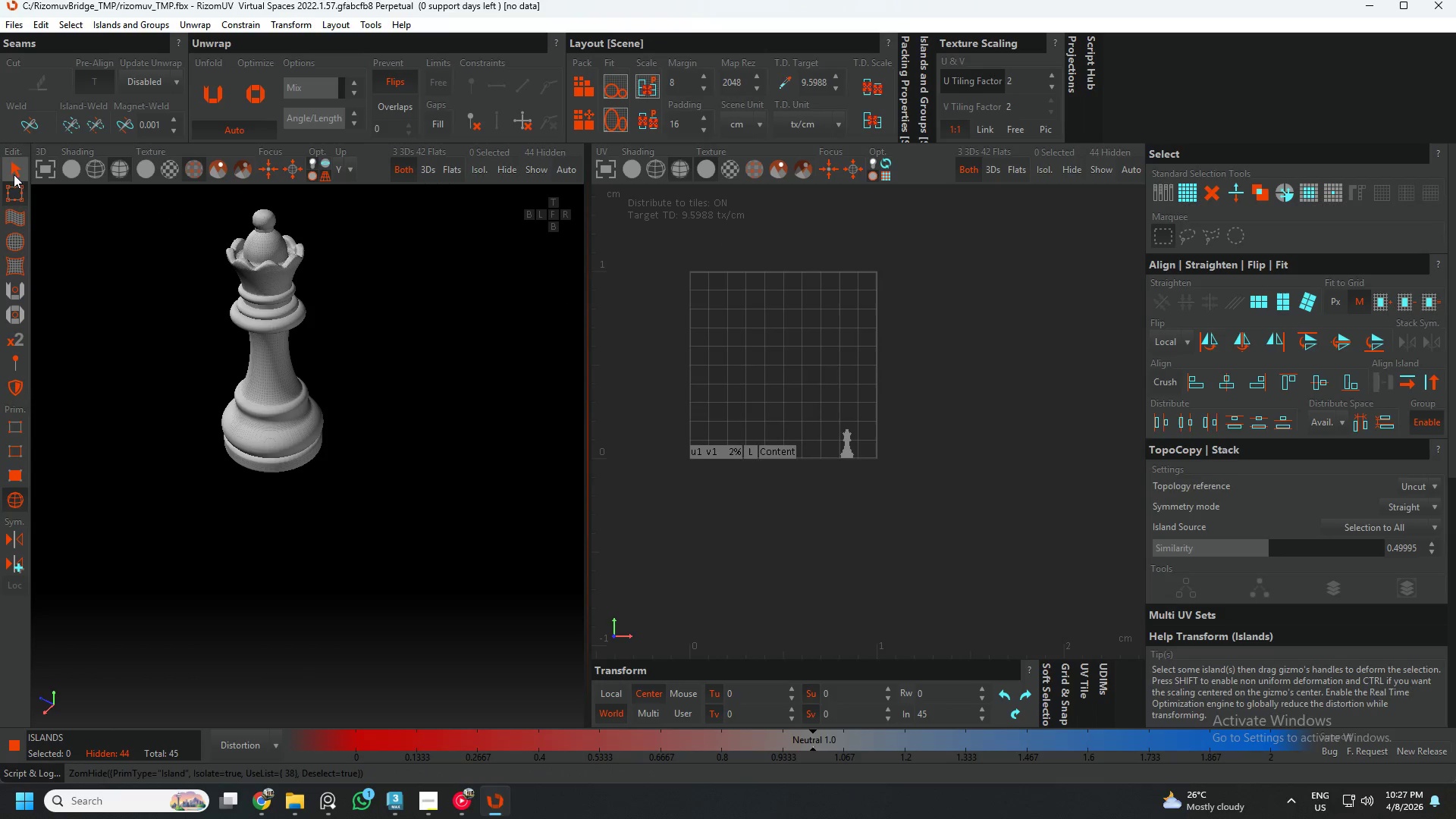 
left_click([10, 174])
 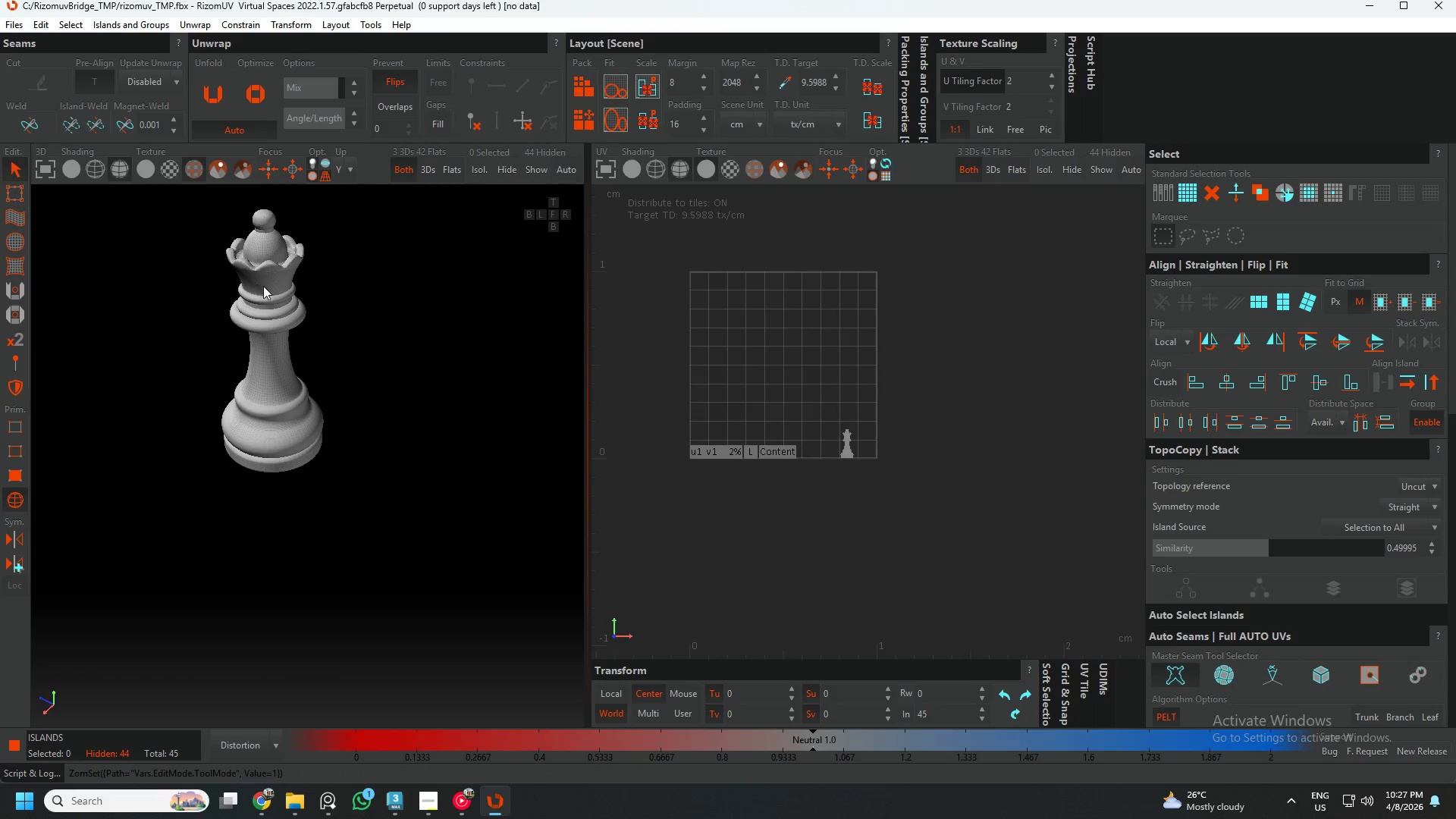 
key(F2)
 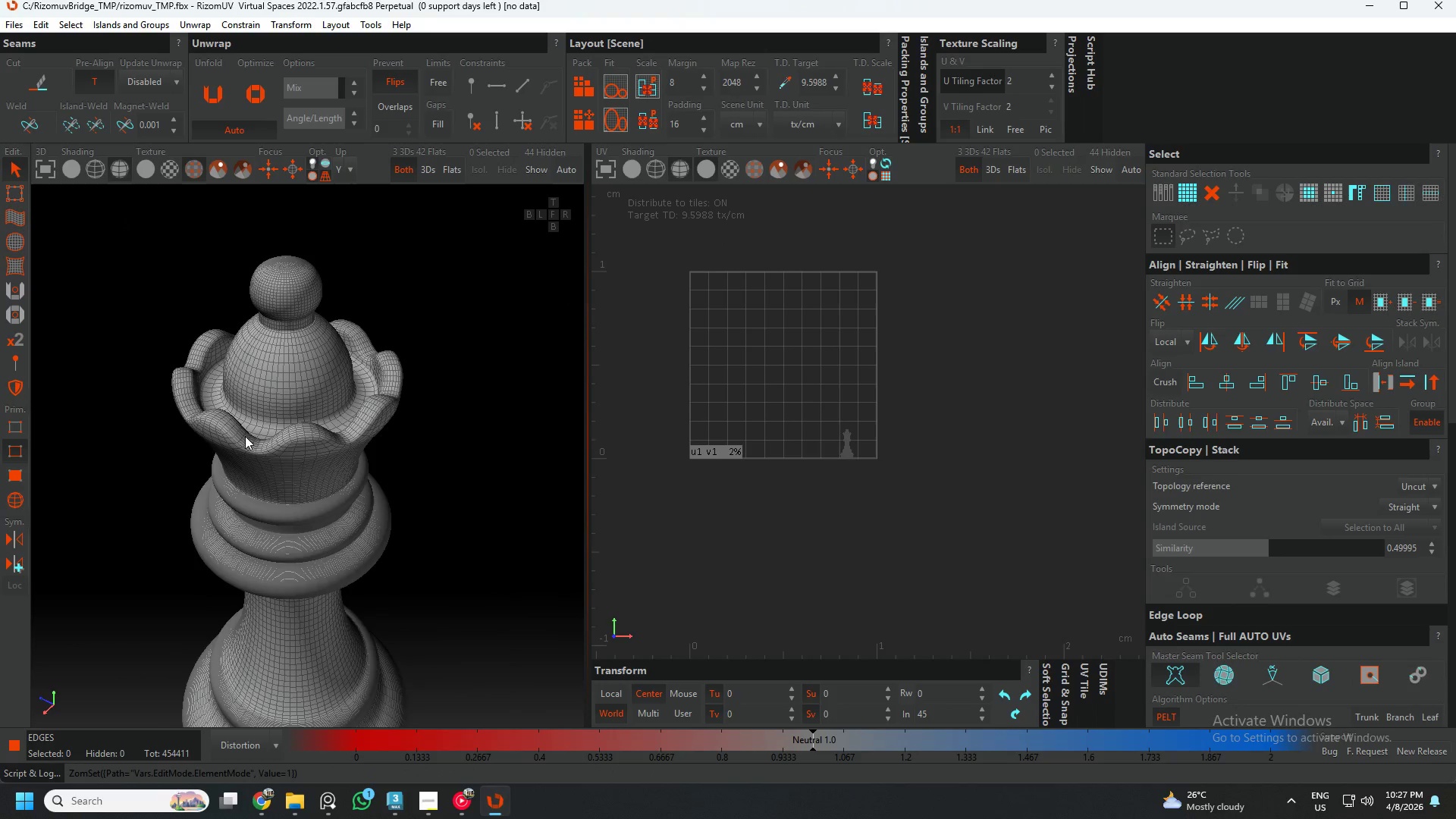 
scroll: coordinate [268, 289], scroll_direction: up, amount: 3.0
 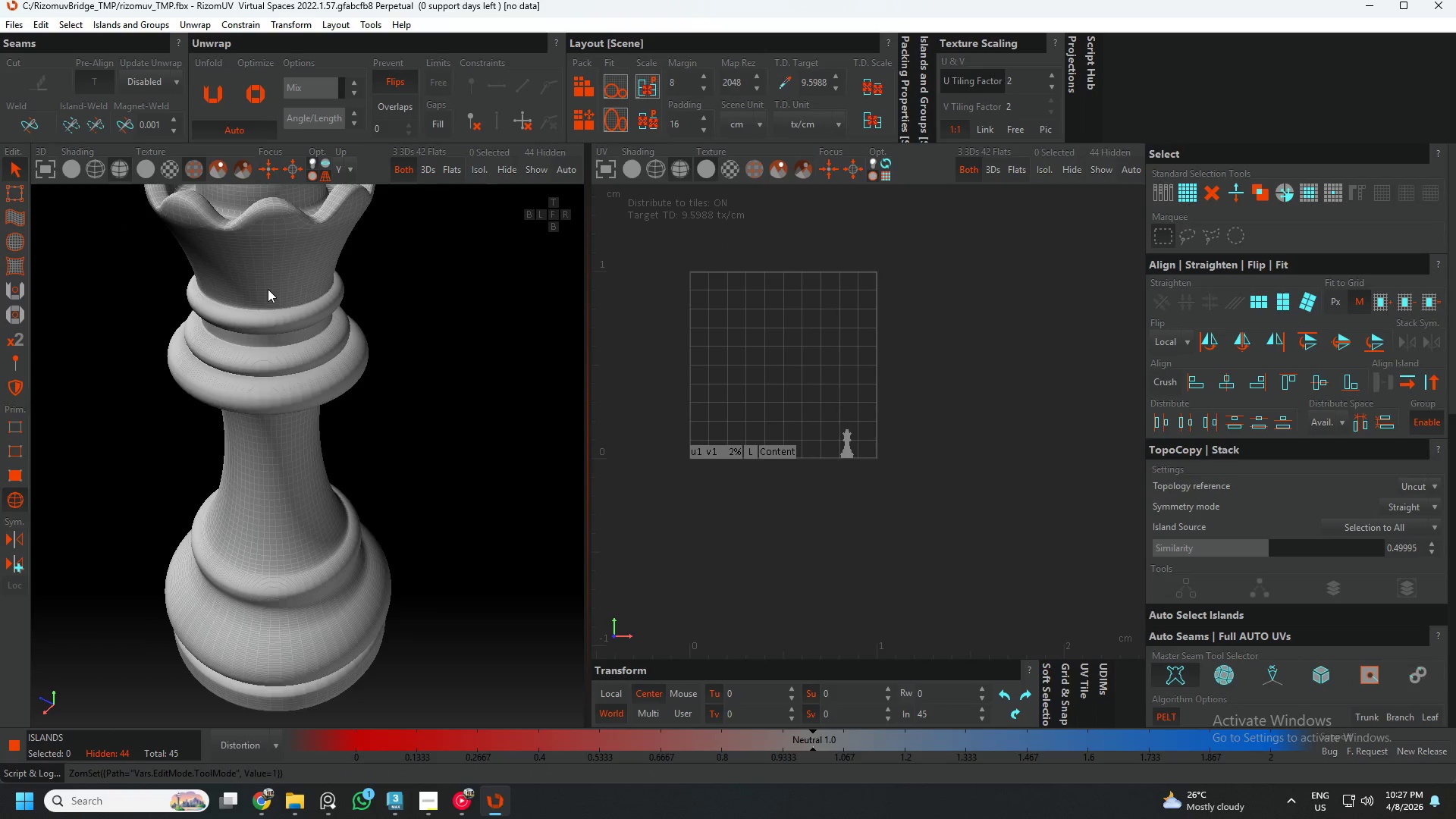 
hold_key(key=AltLeft, duration=0.52)
 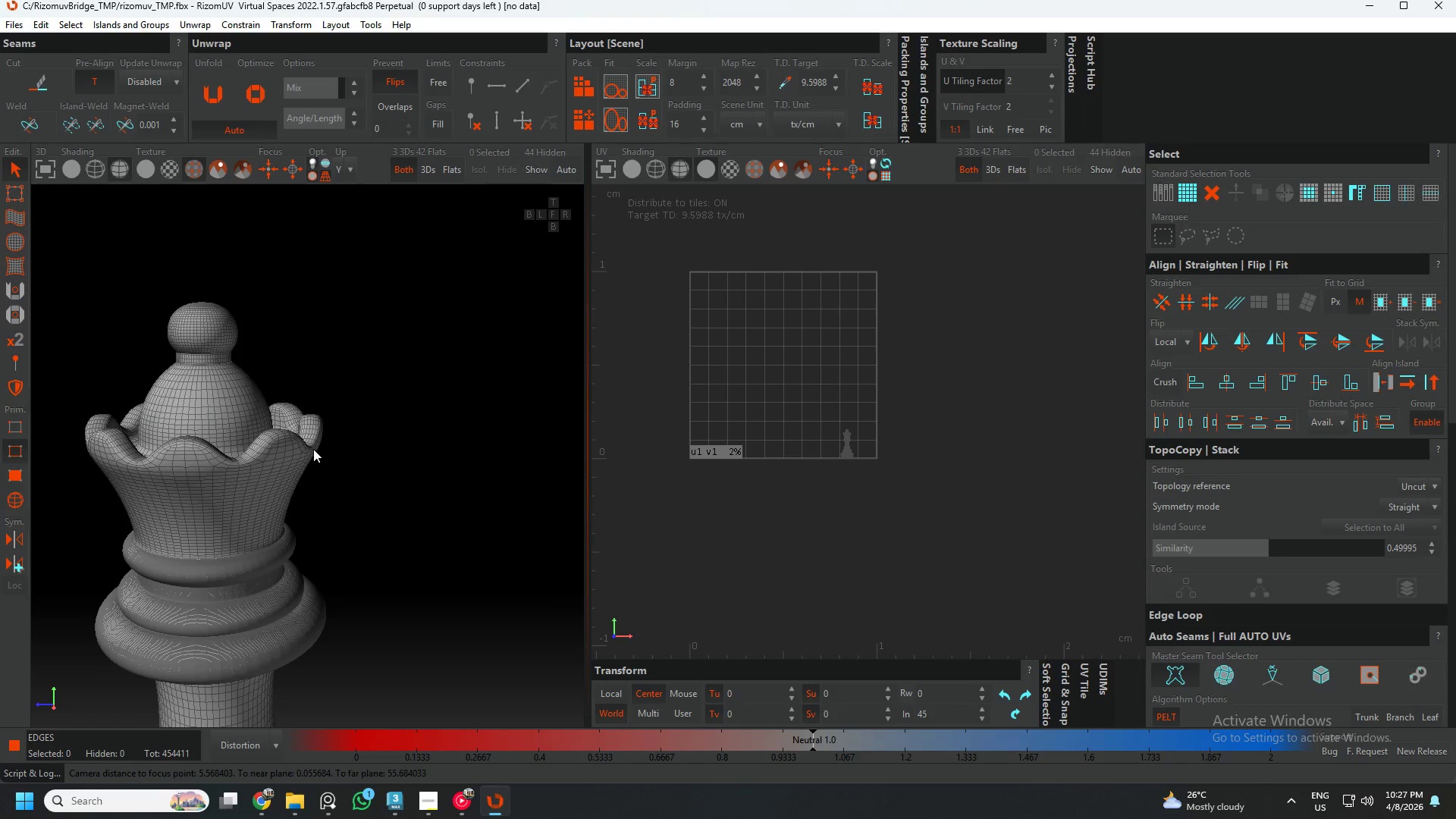 
hold_key(key=AltLeft, duration=0.48)
 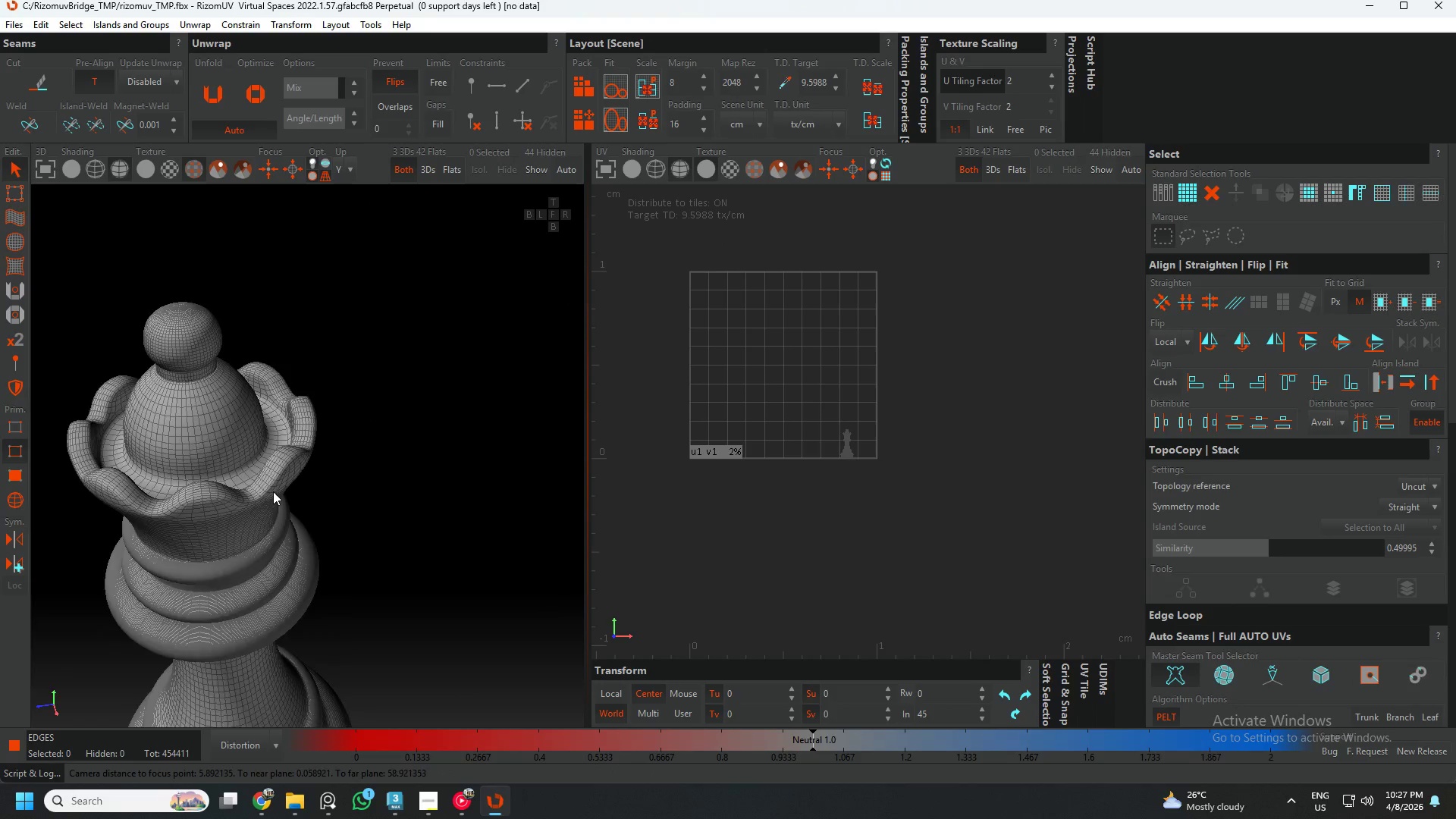 
scroll: coordinate [271, 500], scroll_direction: up, amount: 6.0
 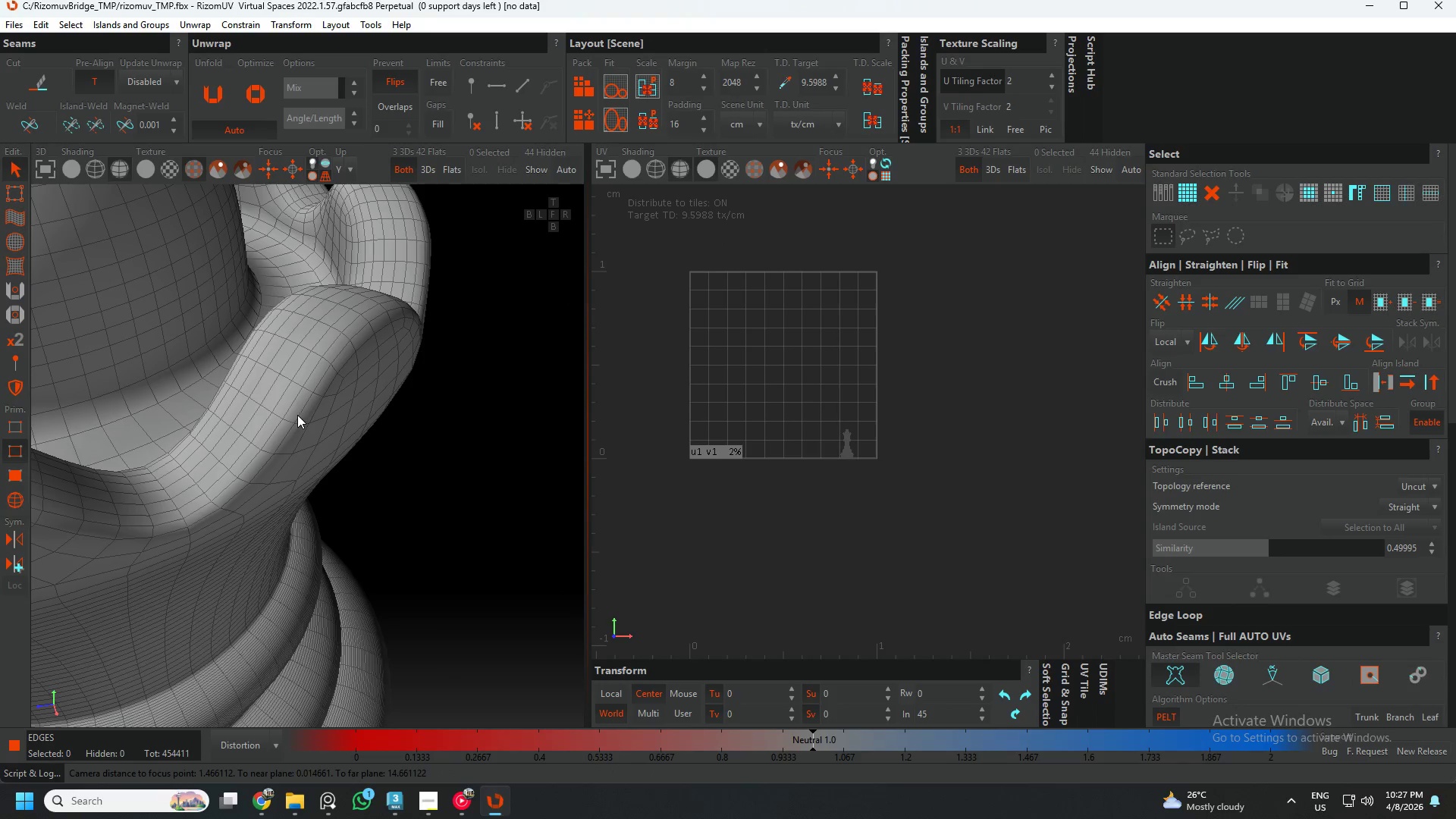 
double_click([297, 415])
 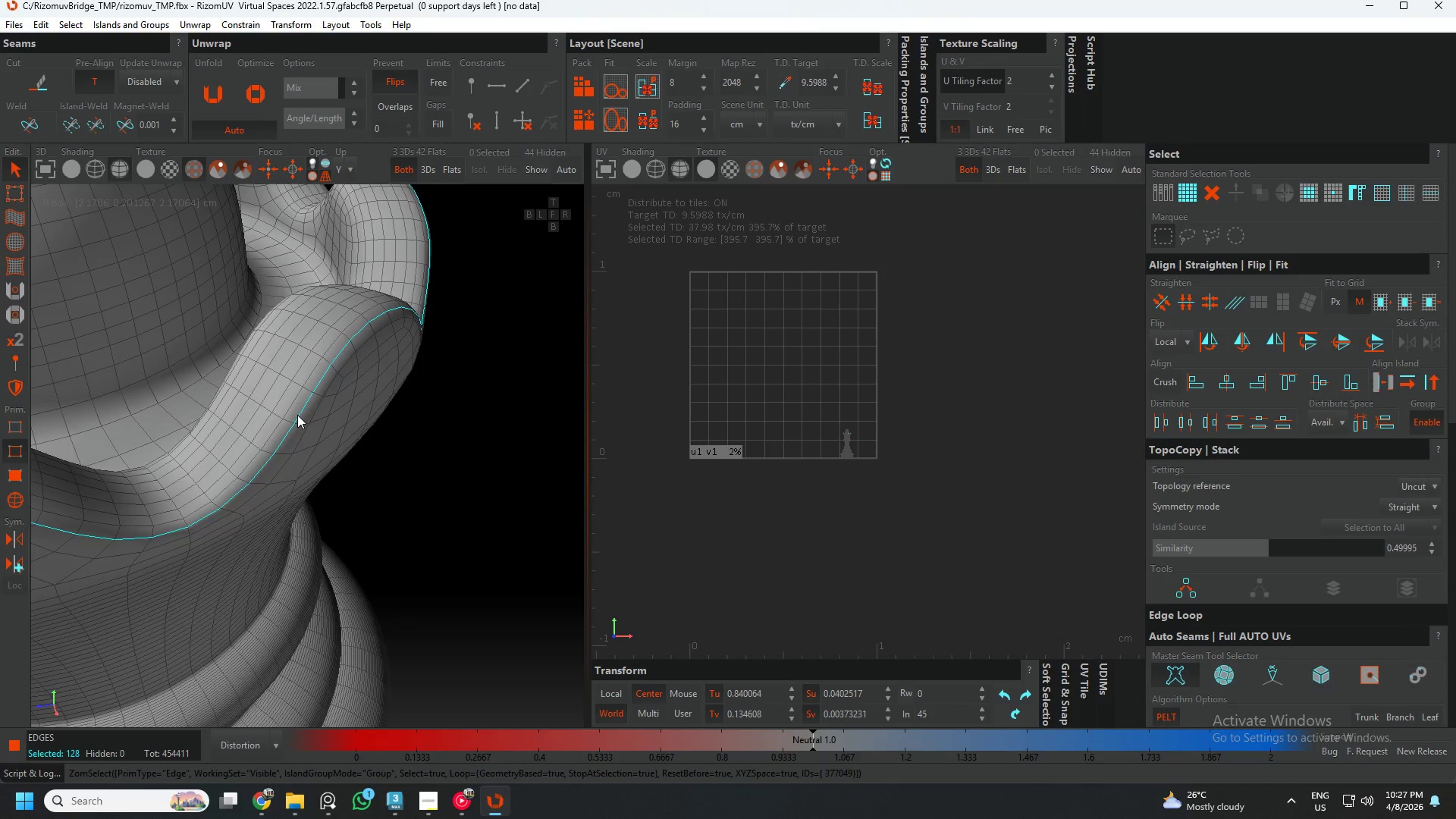 
scroll: coordinate [297, 415], scroll_direction: down, amount: 5.0
 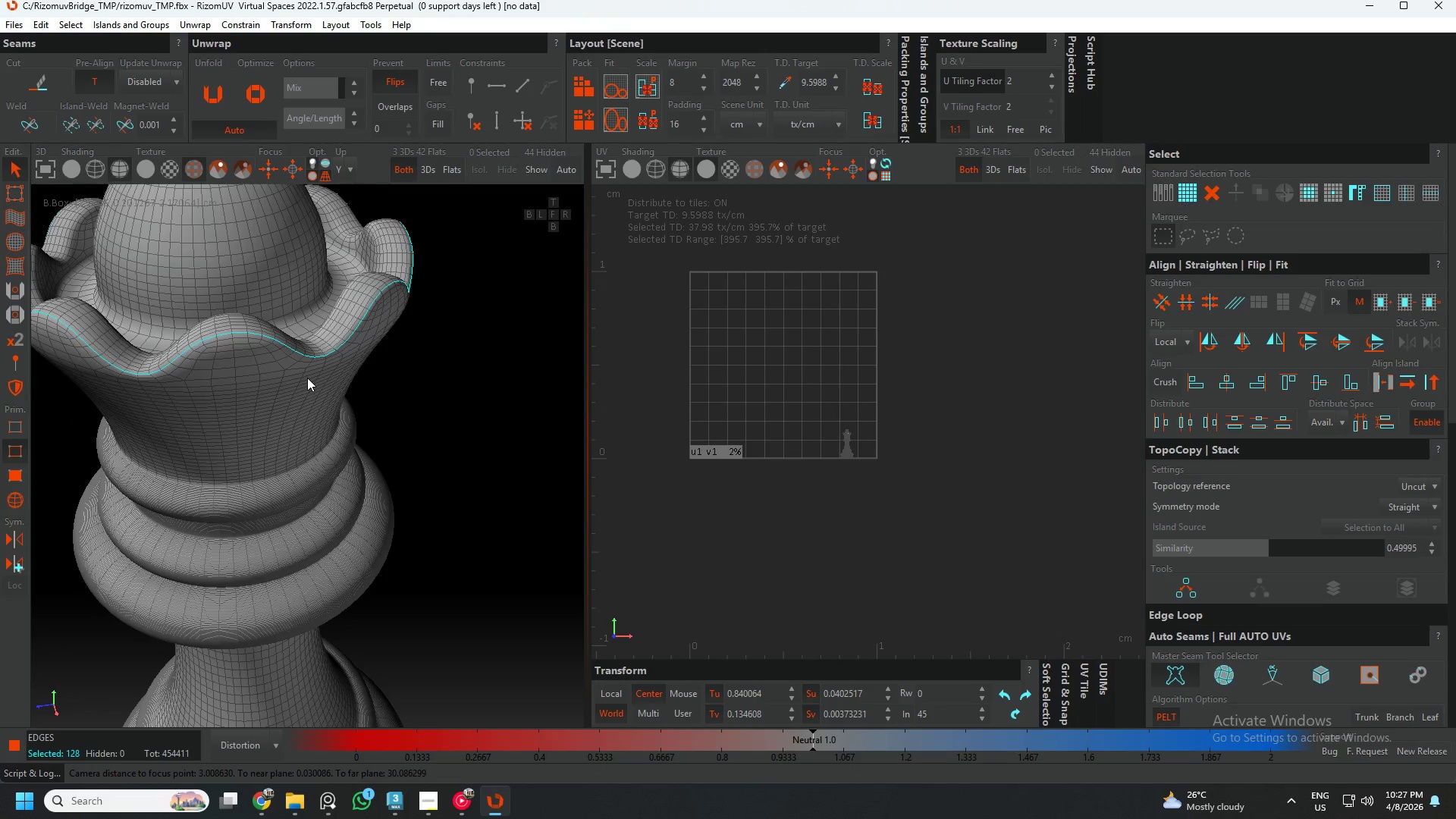 
key(C)
 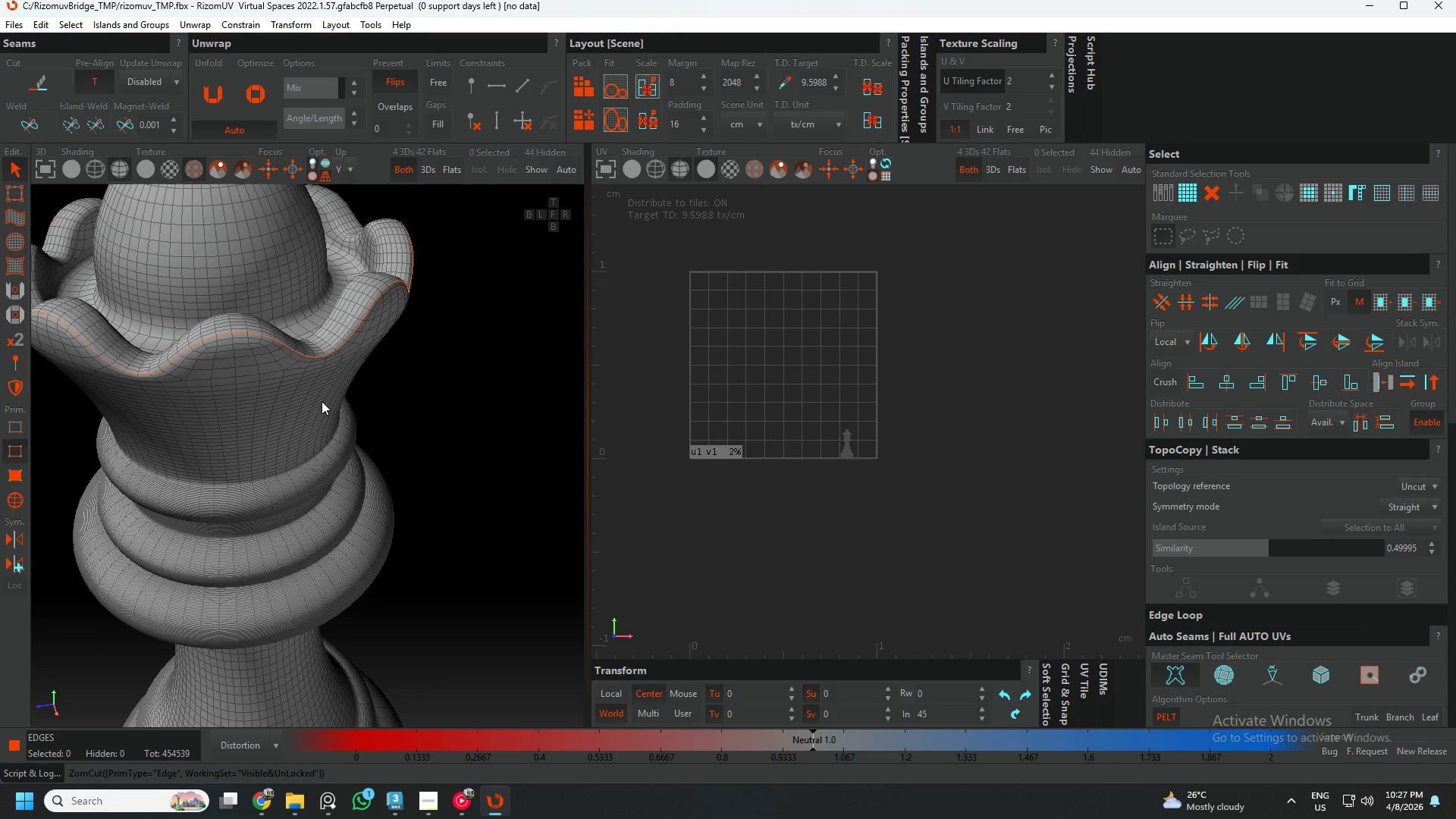 
scroll: coordinate [318, 425], scroll_direction: down, amount: 6.0
 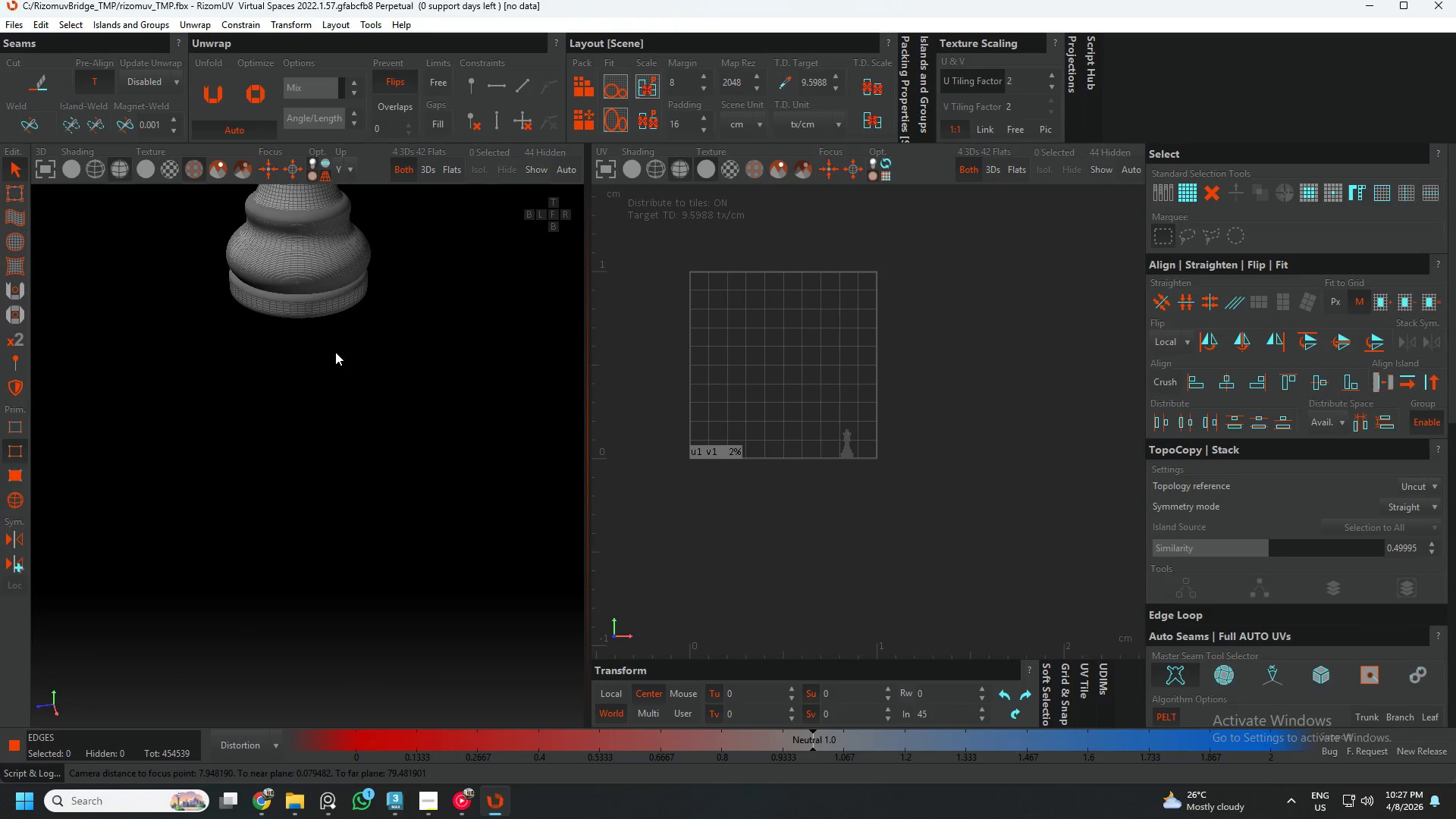 
hold_key(key=AltLeft, duration=0.41)
 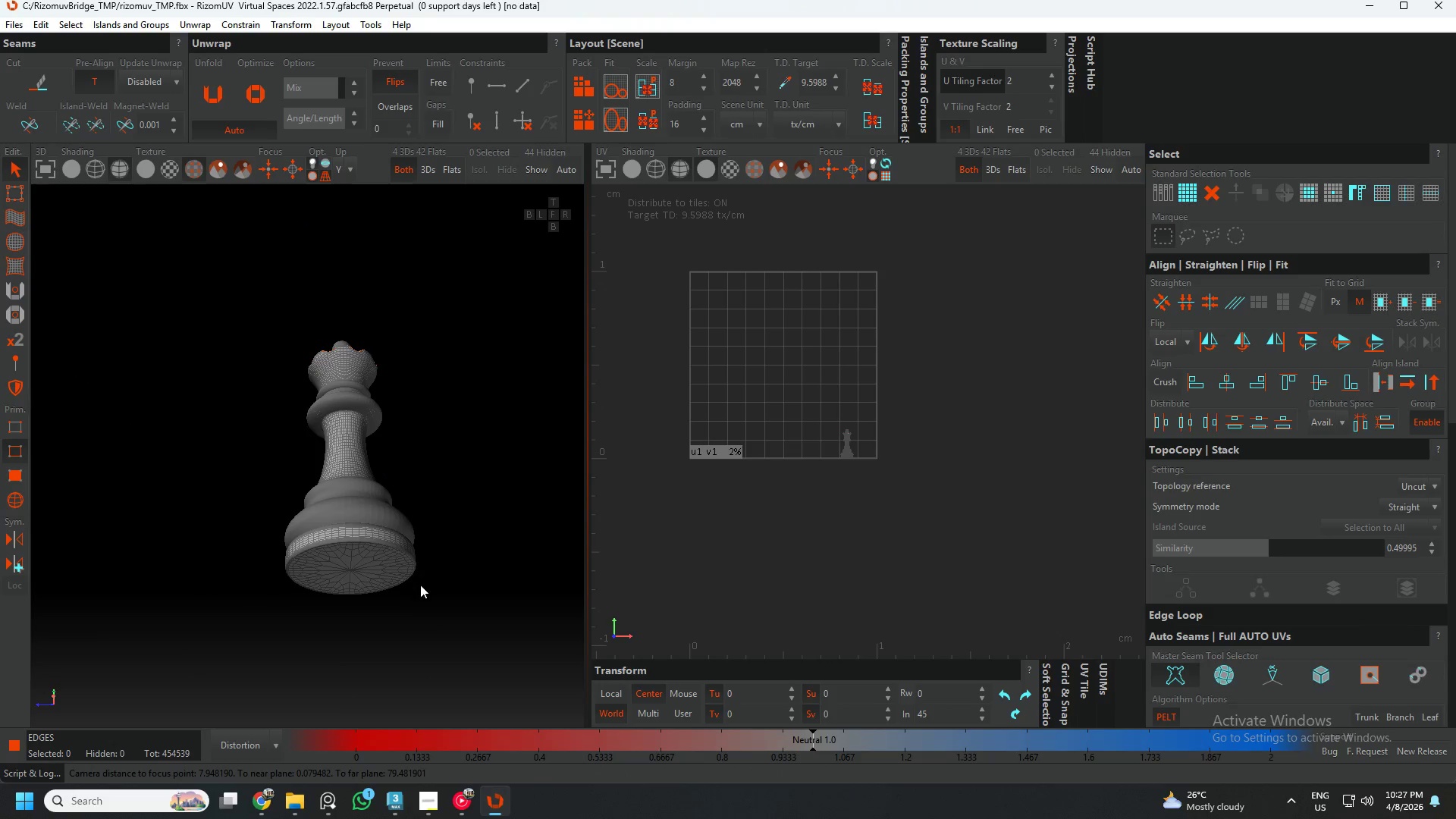 
scroll: coordinate [309, 485], scroll_direction: up, amount: 12.0
 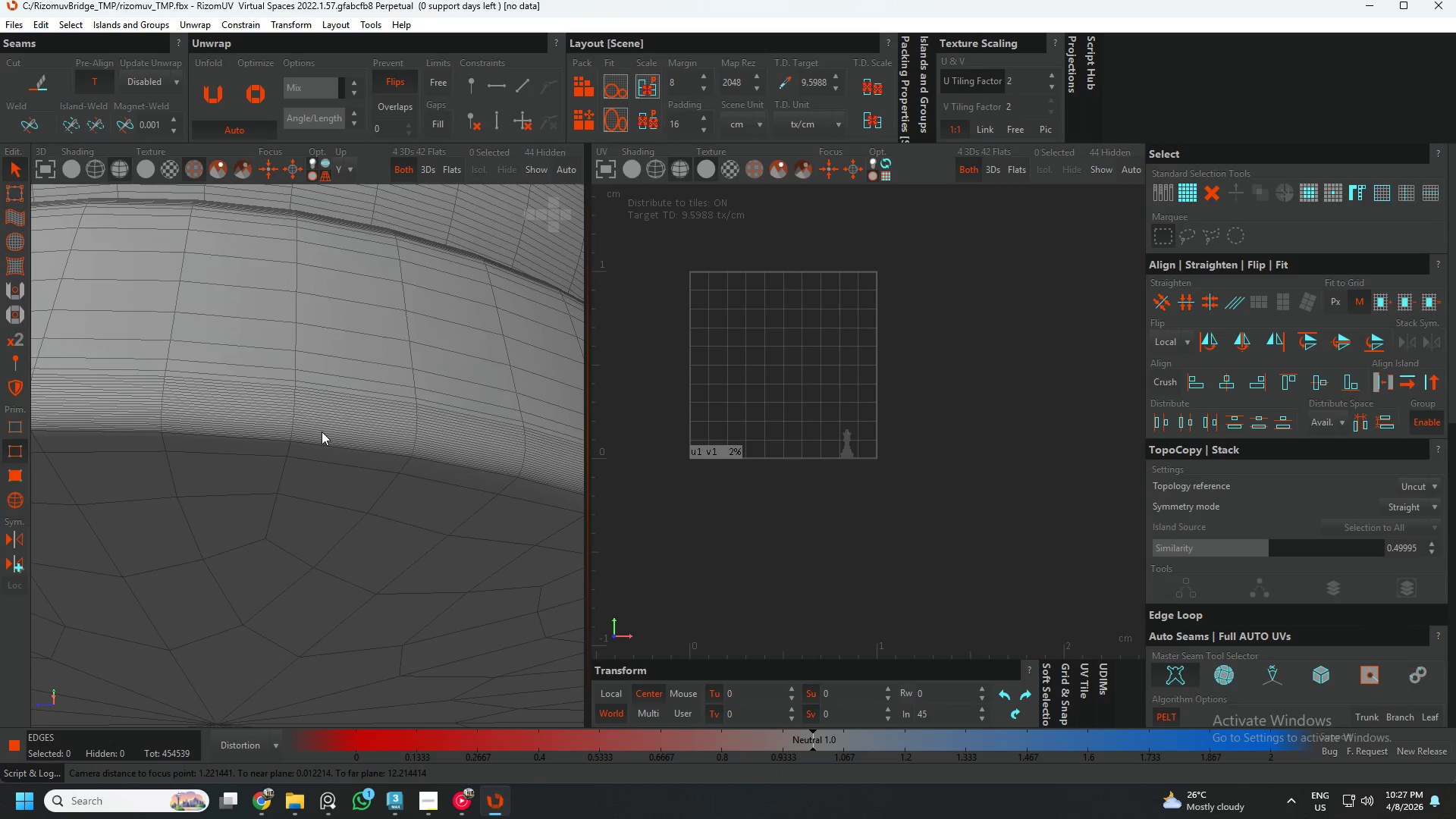 
double_click([322, 431])
 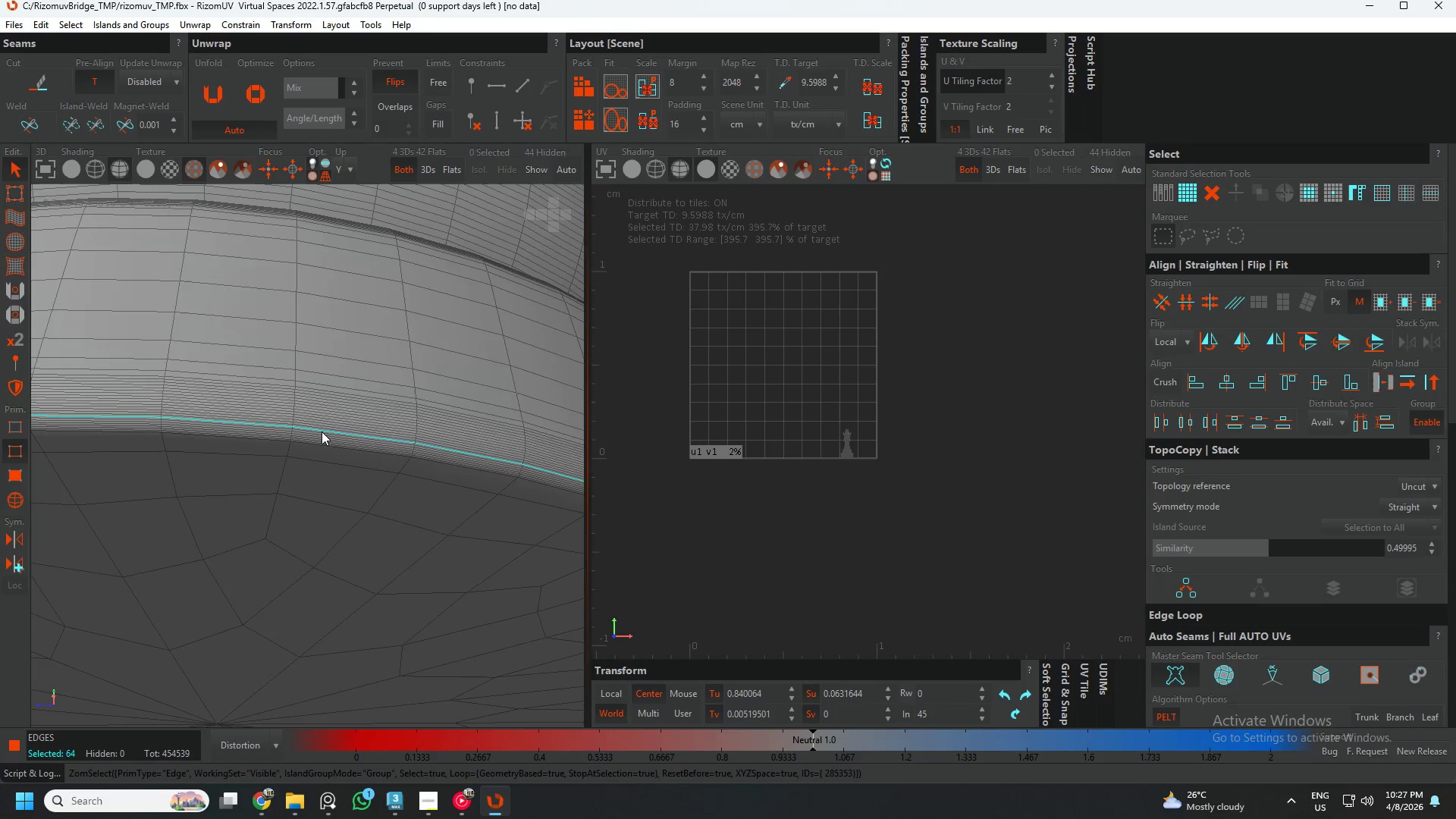 
key(C)
 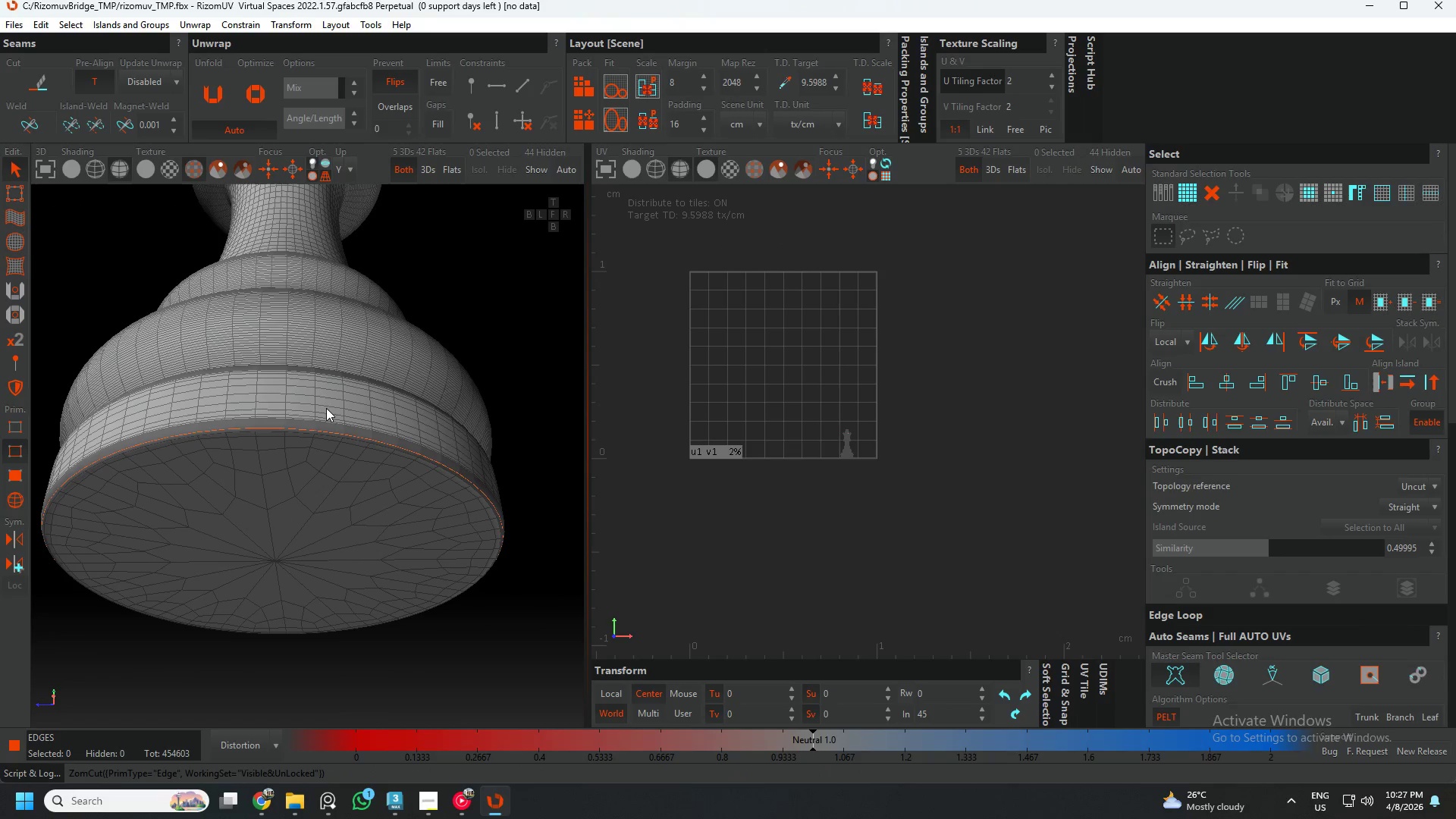 
scroll: coordinate [322, 431], scroll_direction: down, amount: 5.0
 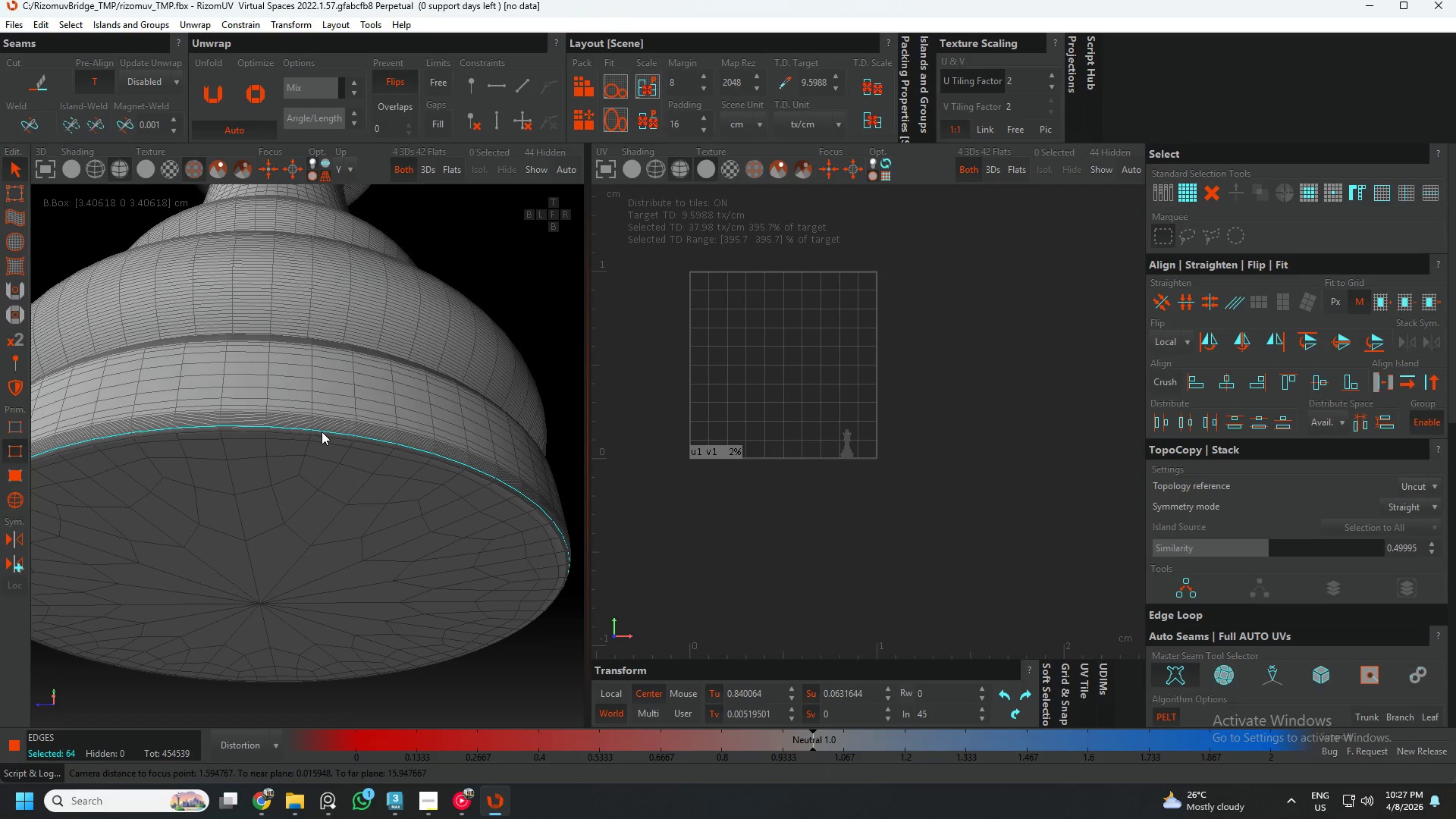 
hold_key(key=AltLeft, duration=0.36)
 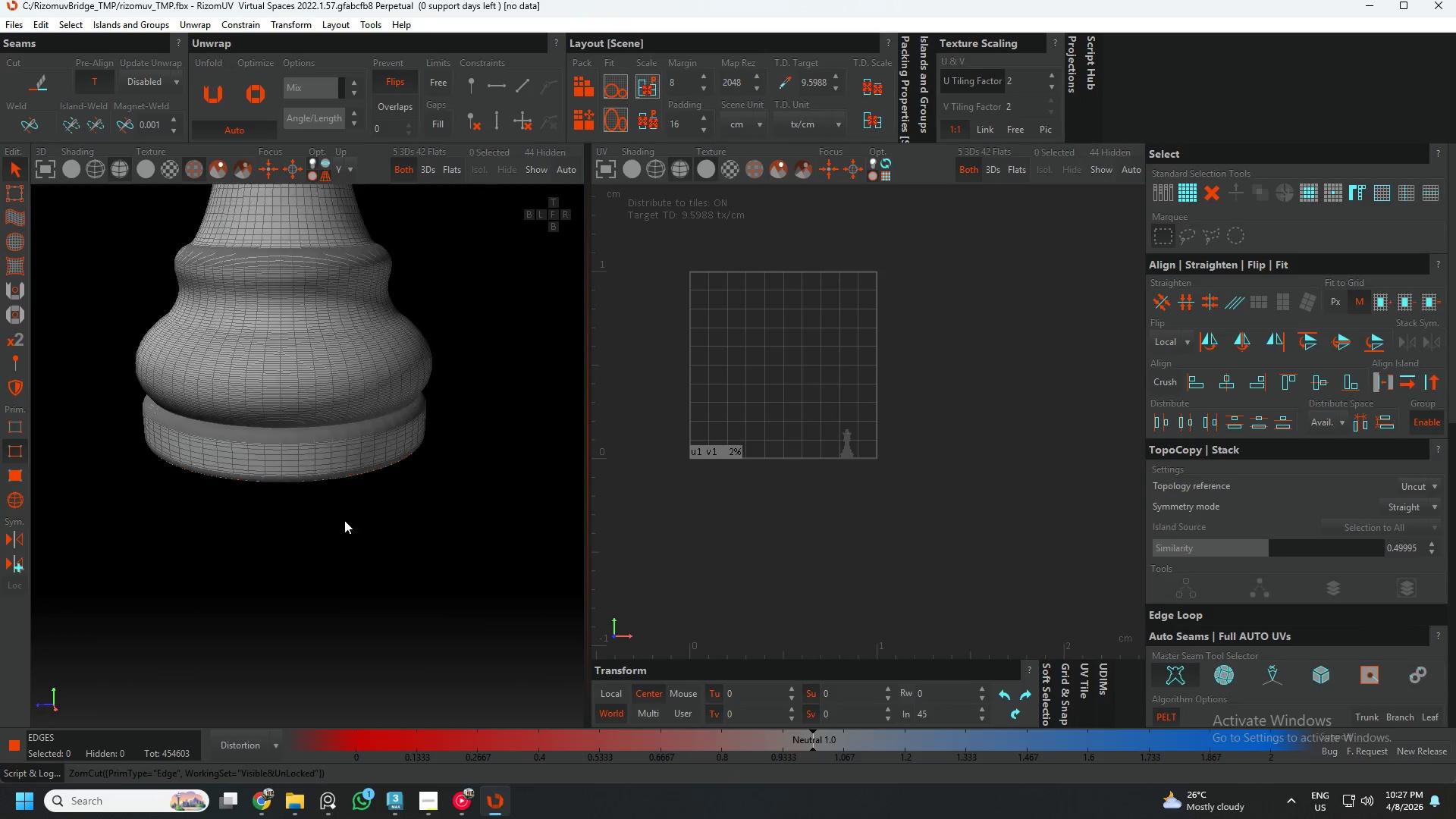 
scroll: coordinate [344, 520], scroll_direction: down, amount: 5.0
 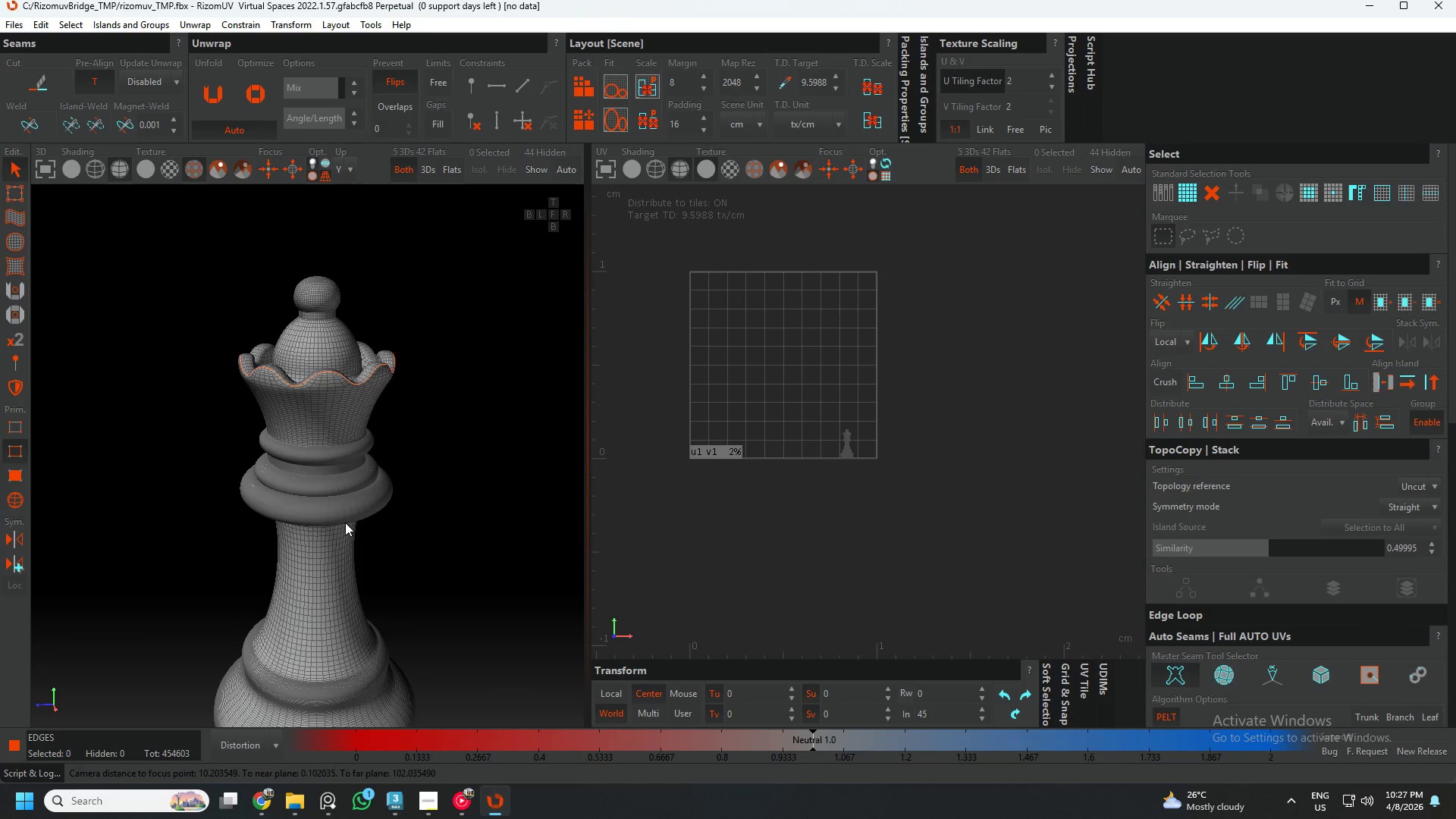 
hold_key(key=AltLeft, duration=0.45)
 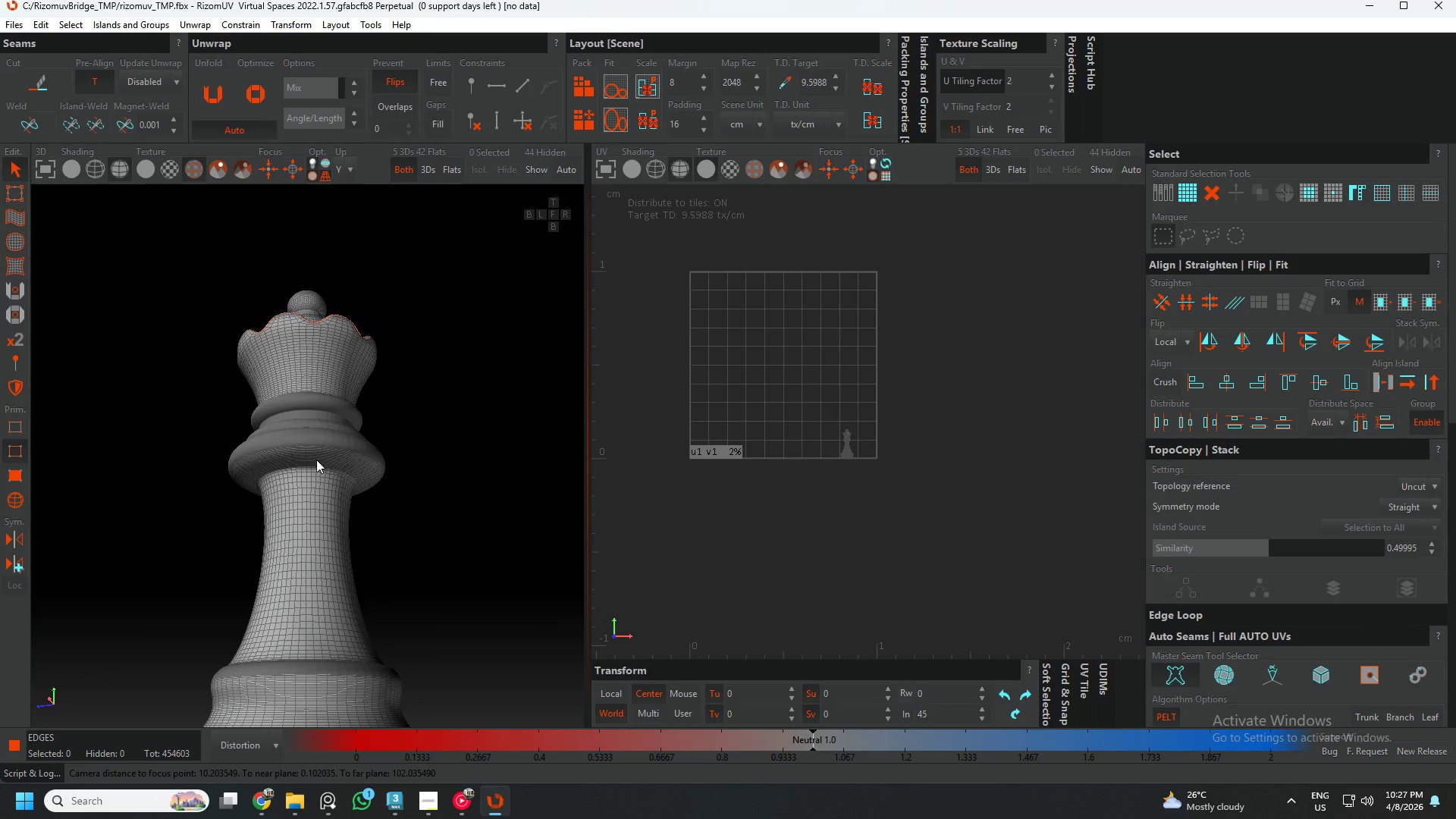 
hold_key(key=AltLeft, duration=0.62)
 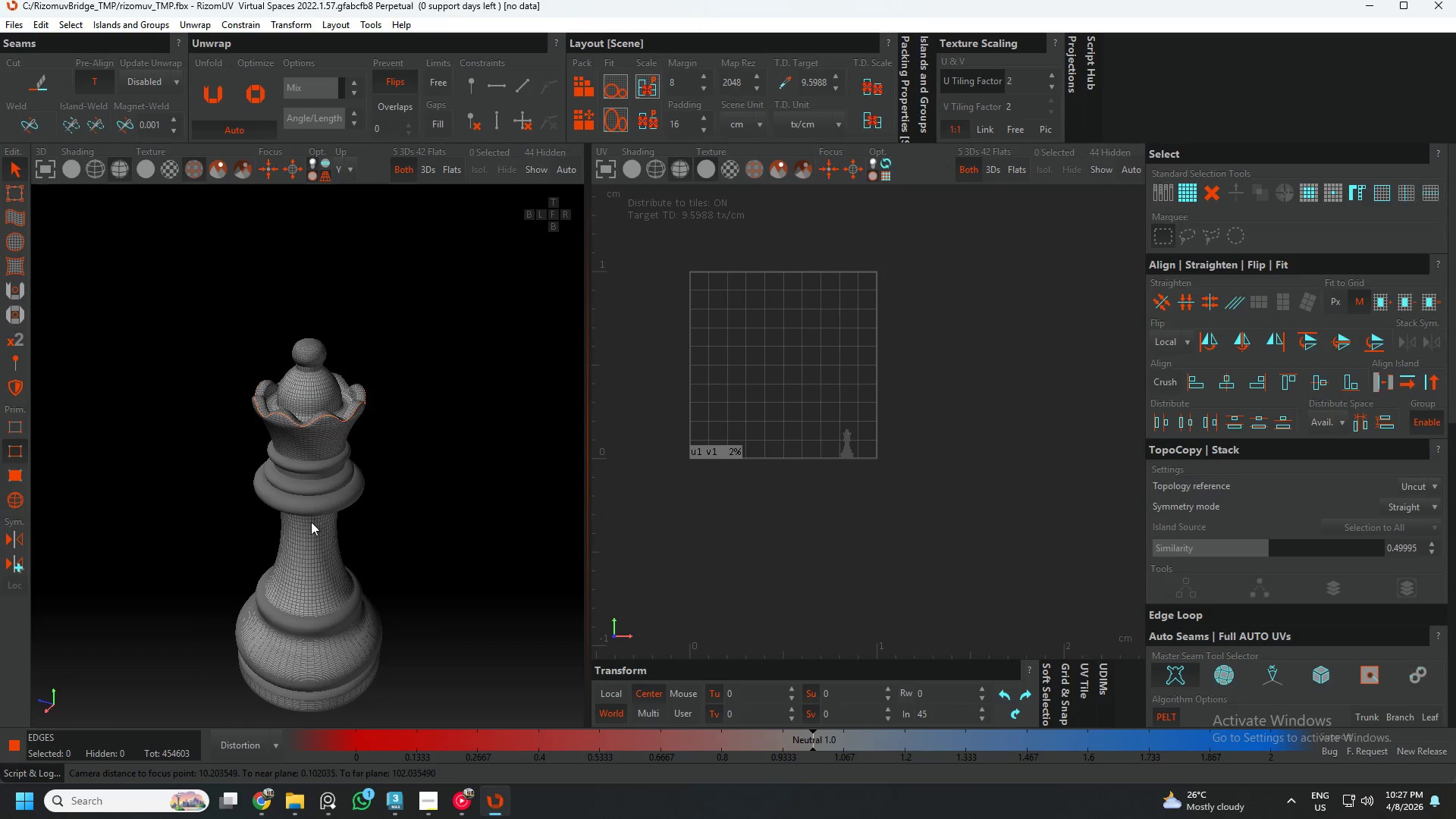 
scroll: coordinate [322, 462], scroll_direction: down, amount: 2.0
 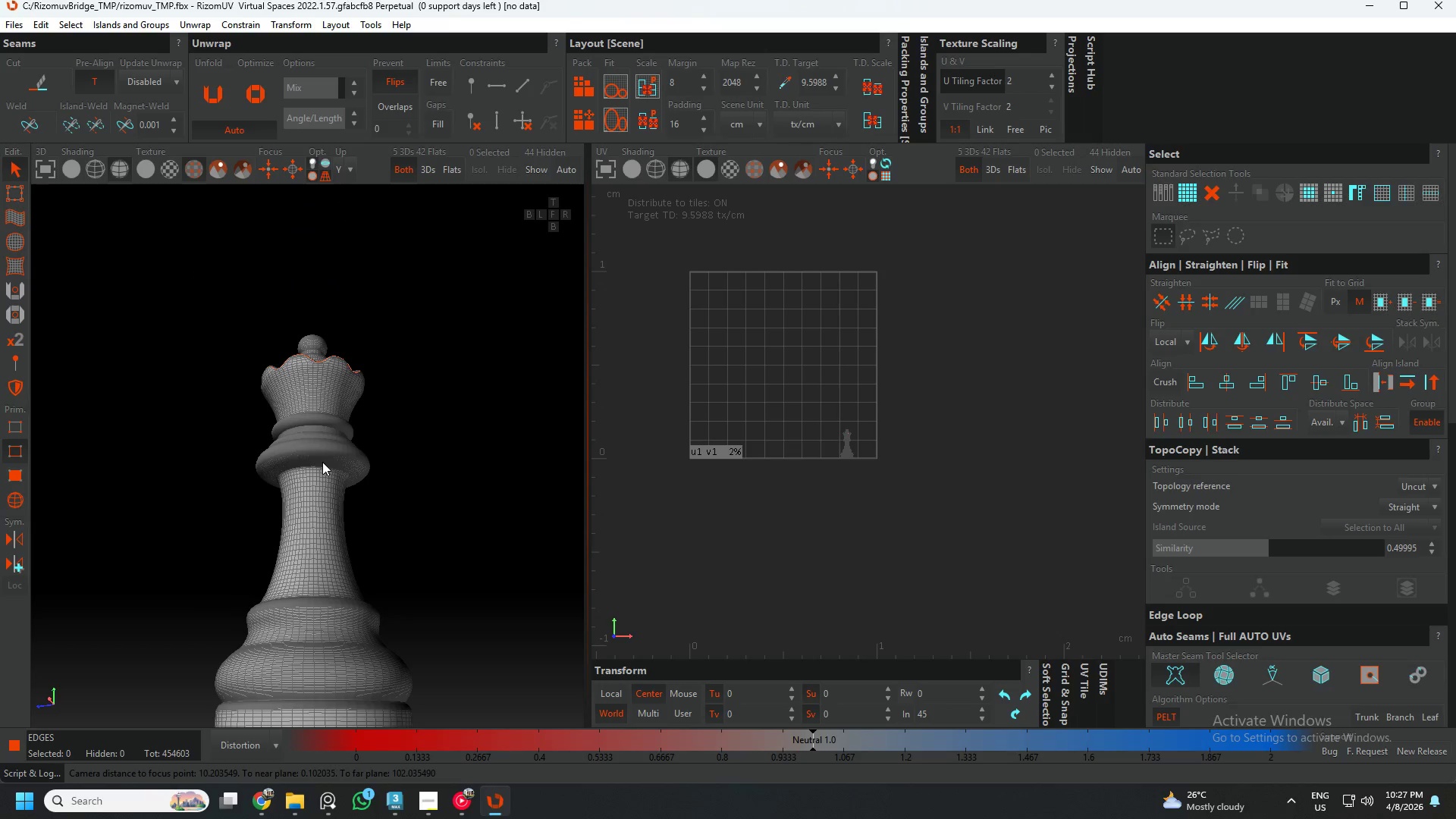 
hold_key(key=AltLeft, duration=0.48)
scroll: coordinate [322, 532], scroll_direction: up, amount: 5.0
 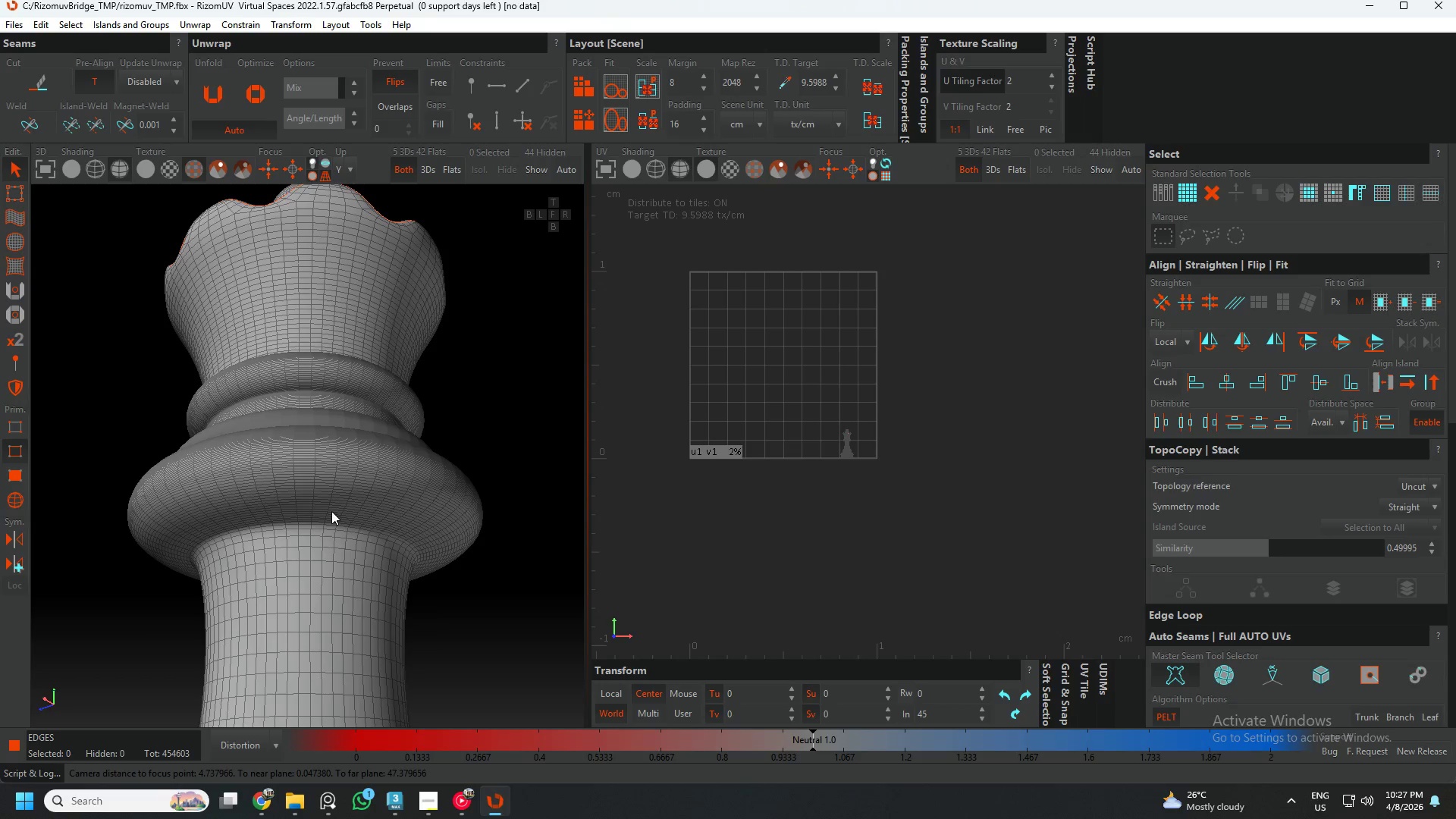 
hold_key(key=AltLeft, duration=0.75)
 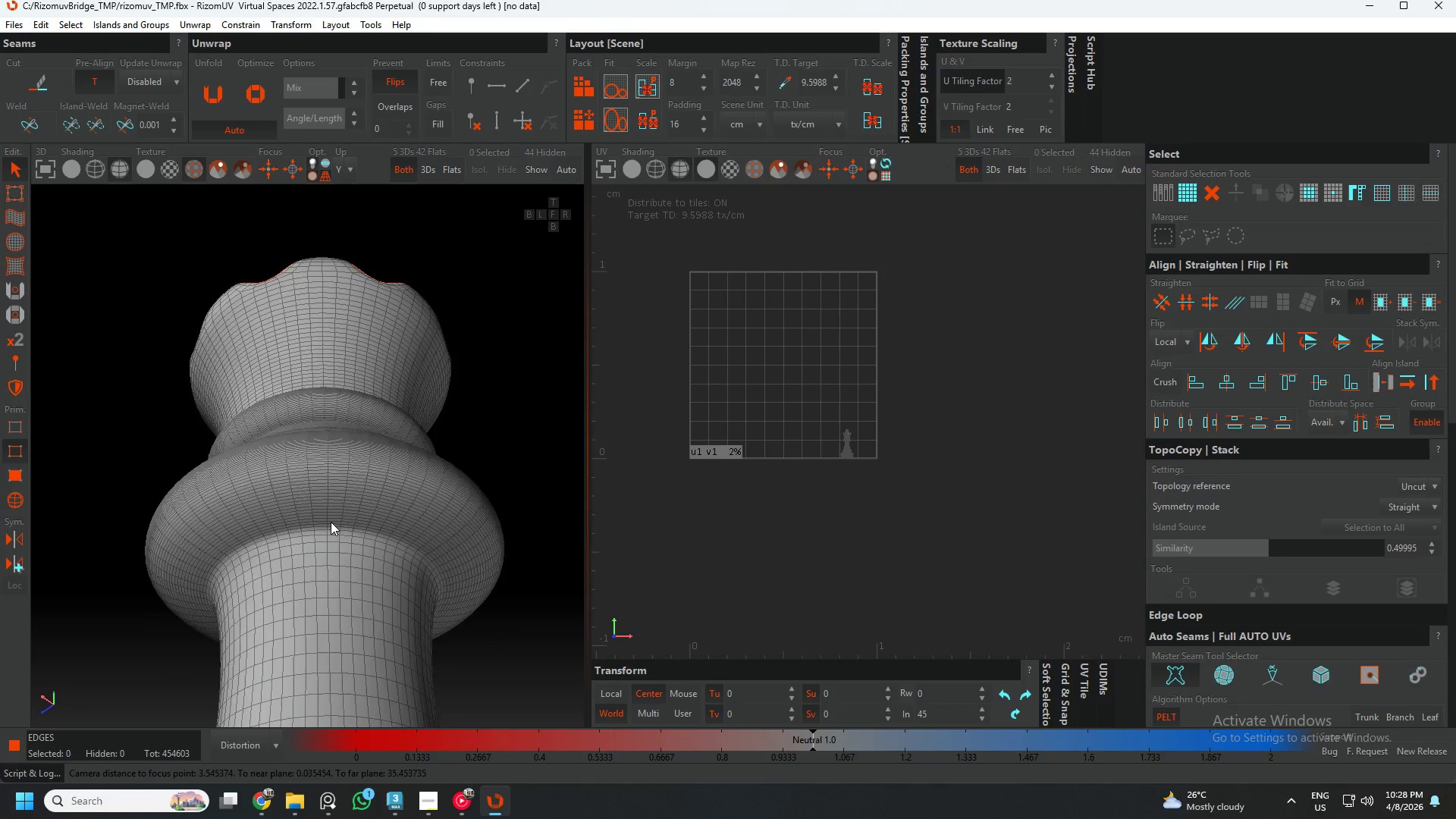 
hold_key(key=AltLeft, duration=0.47)
 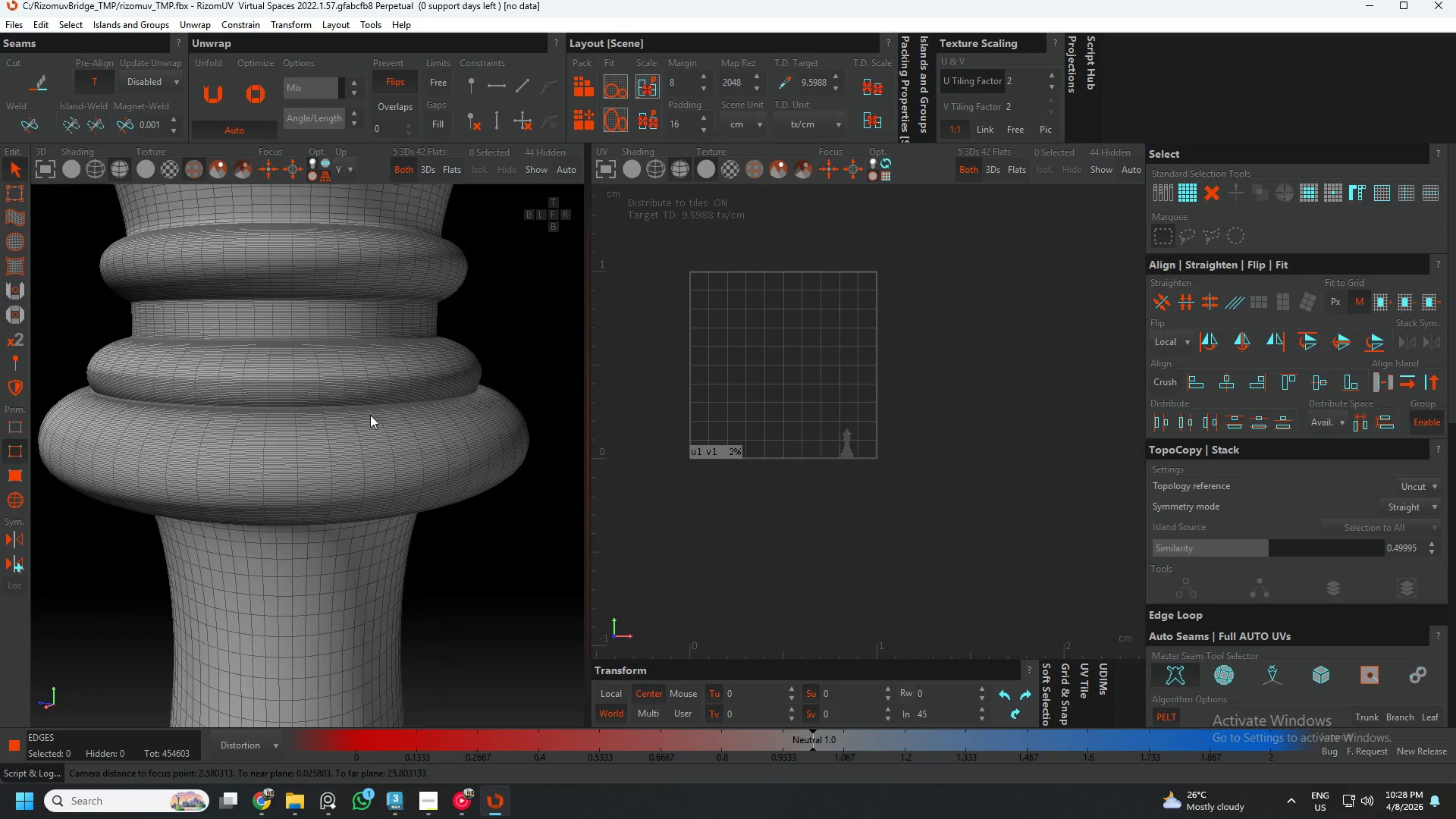 
scroll: coordinate [341, 530], scroll_direction: none, amount: 0.0
 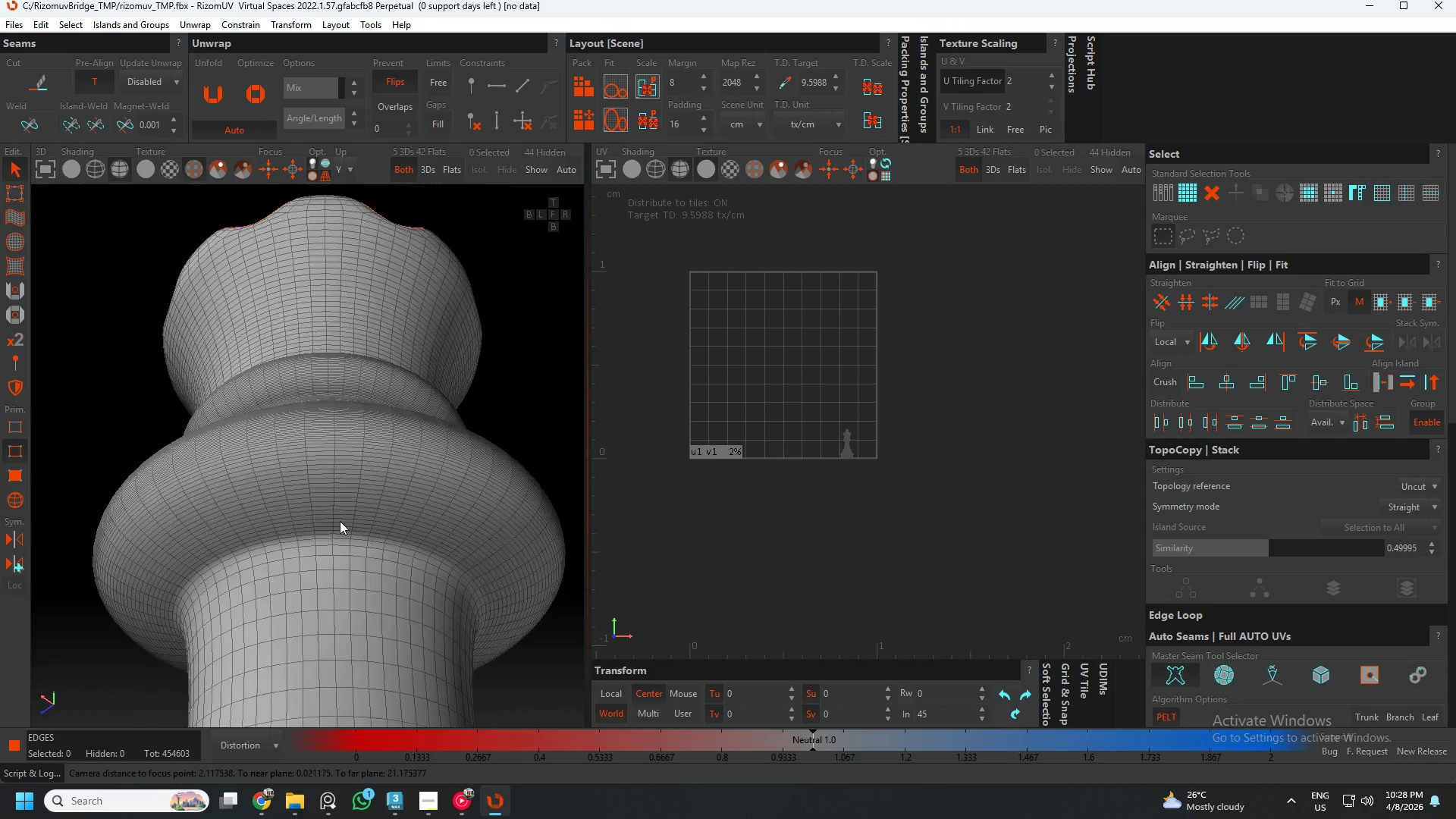 
scroll: coordinate [366, 384], scroll_direction: up, amount: 11.0
 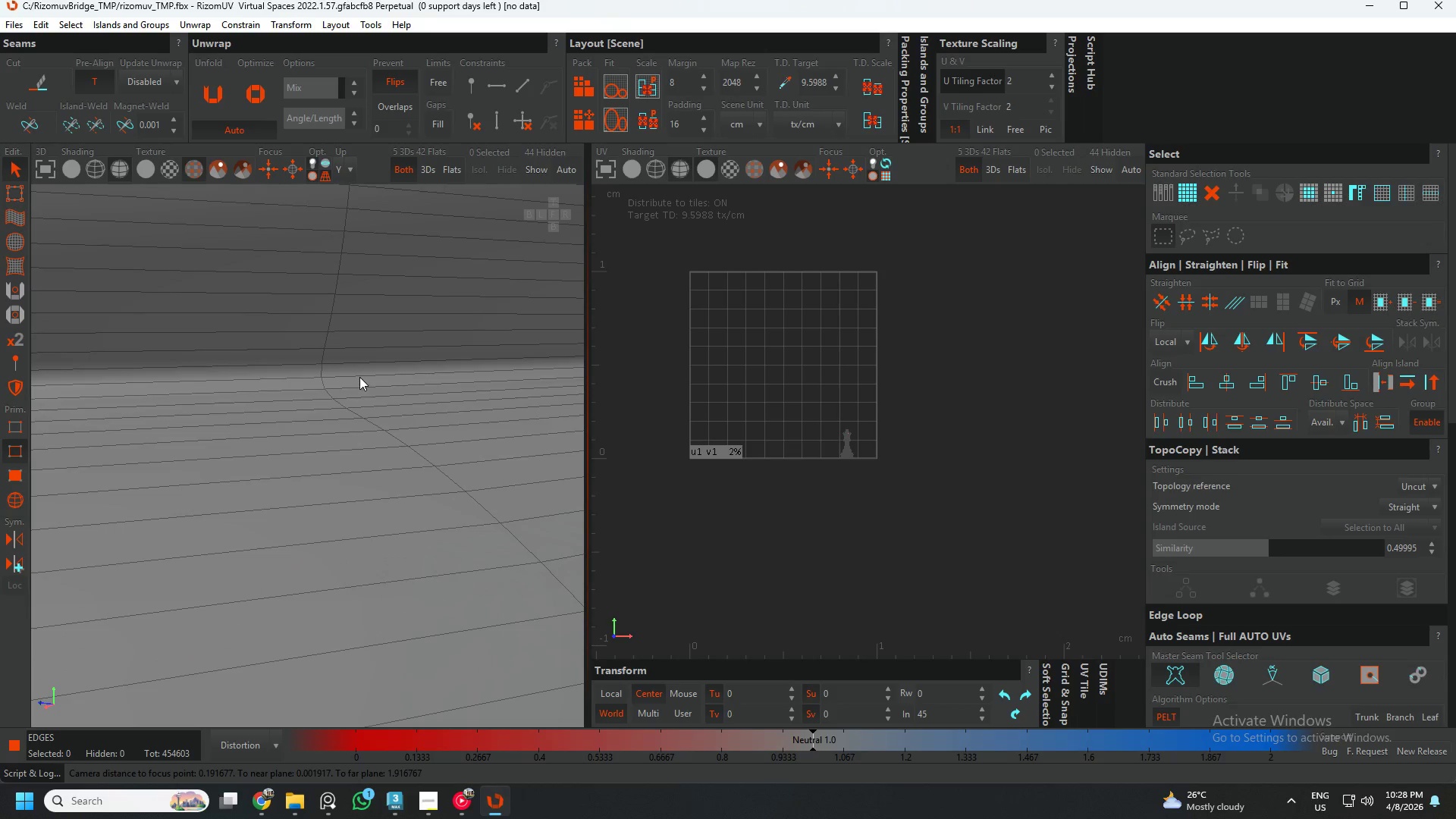 
double_click([359, 377])
 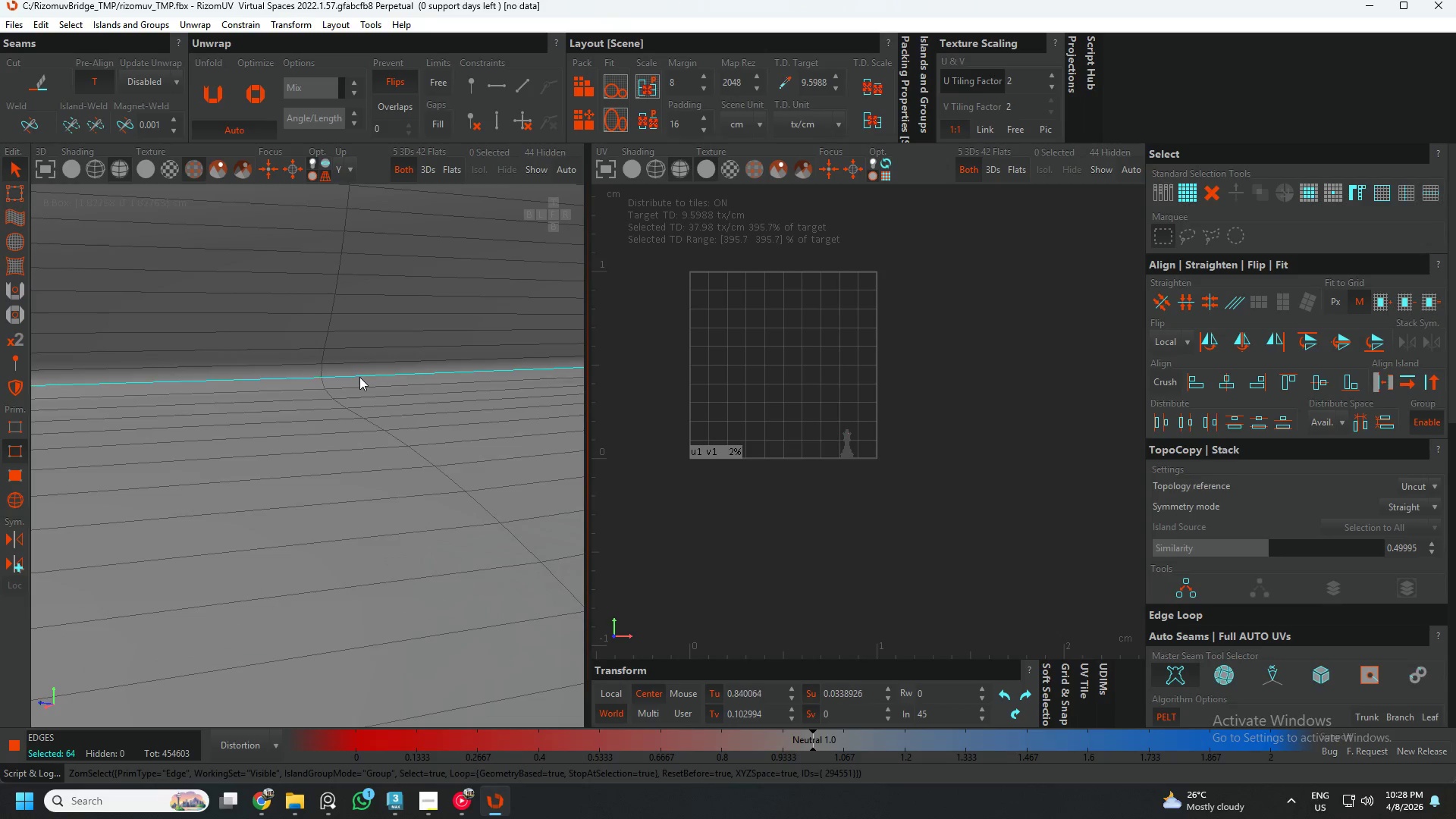 
key(C)
 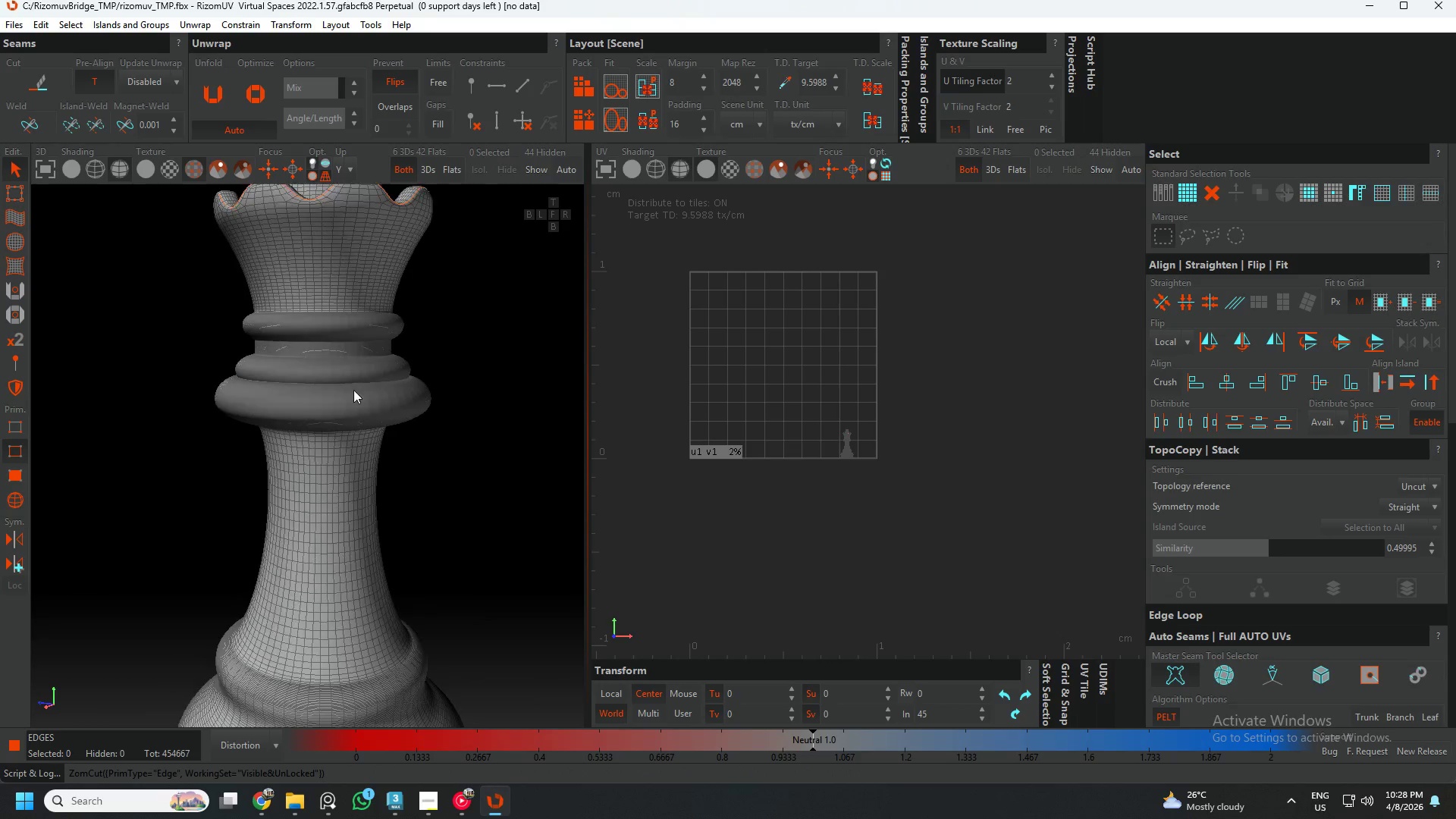 
hold_key(key=AltLeft, duration=0.53)
 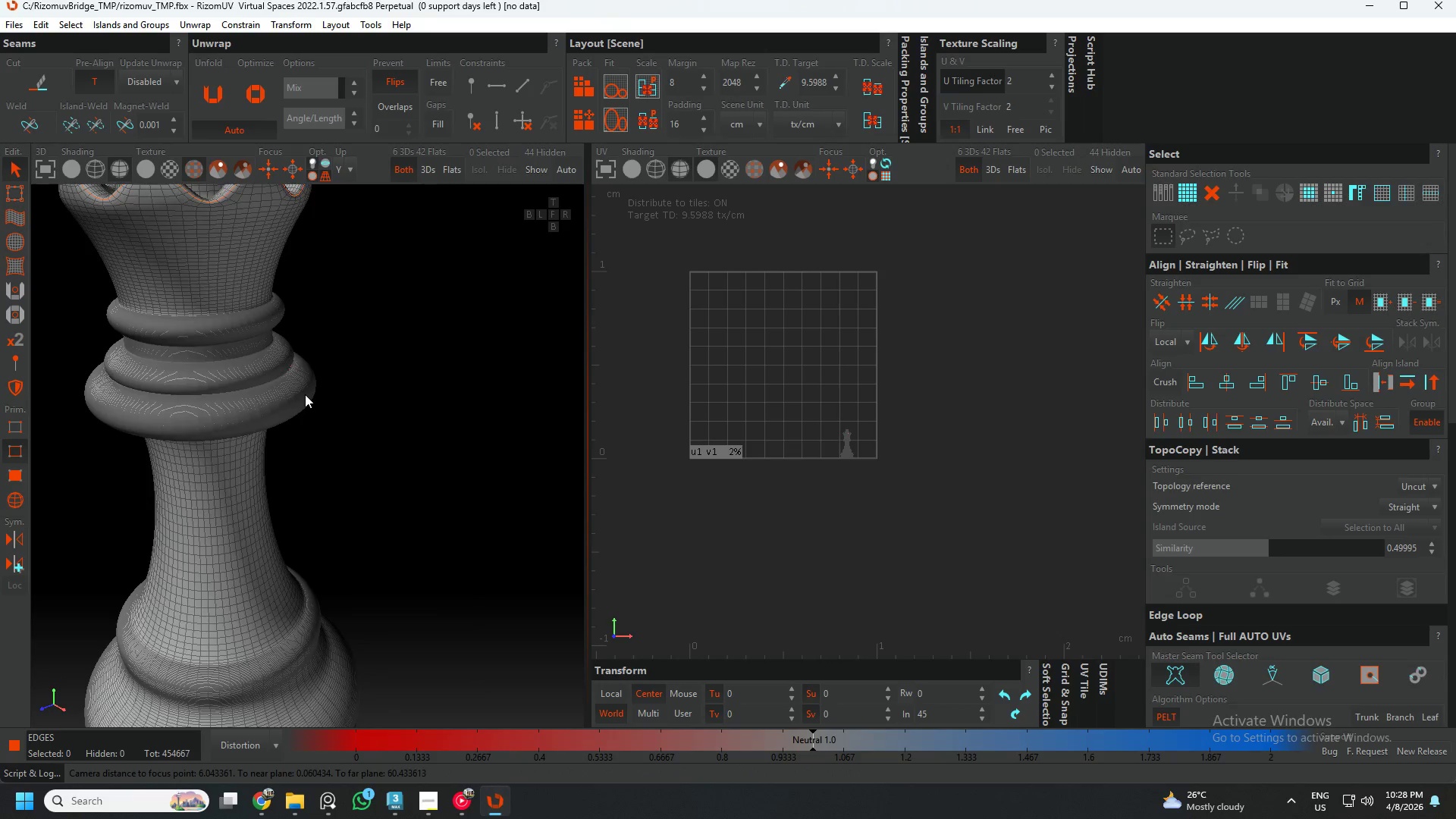 
scroll: coordinate [305, 394], scroll_direction: down, amount: 27.0
 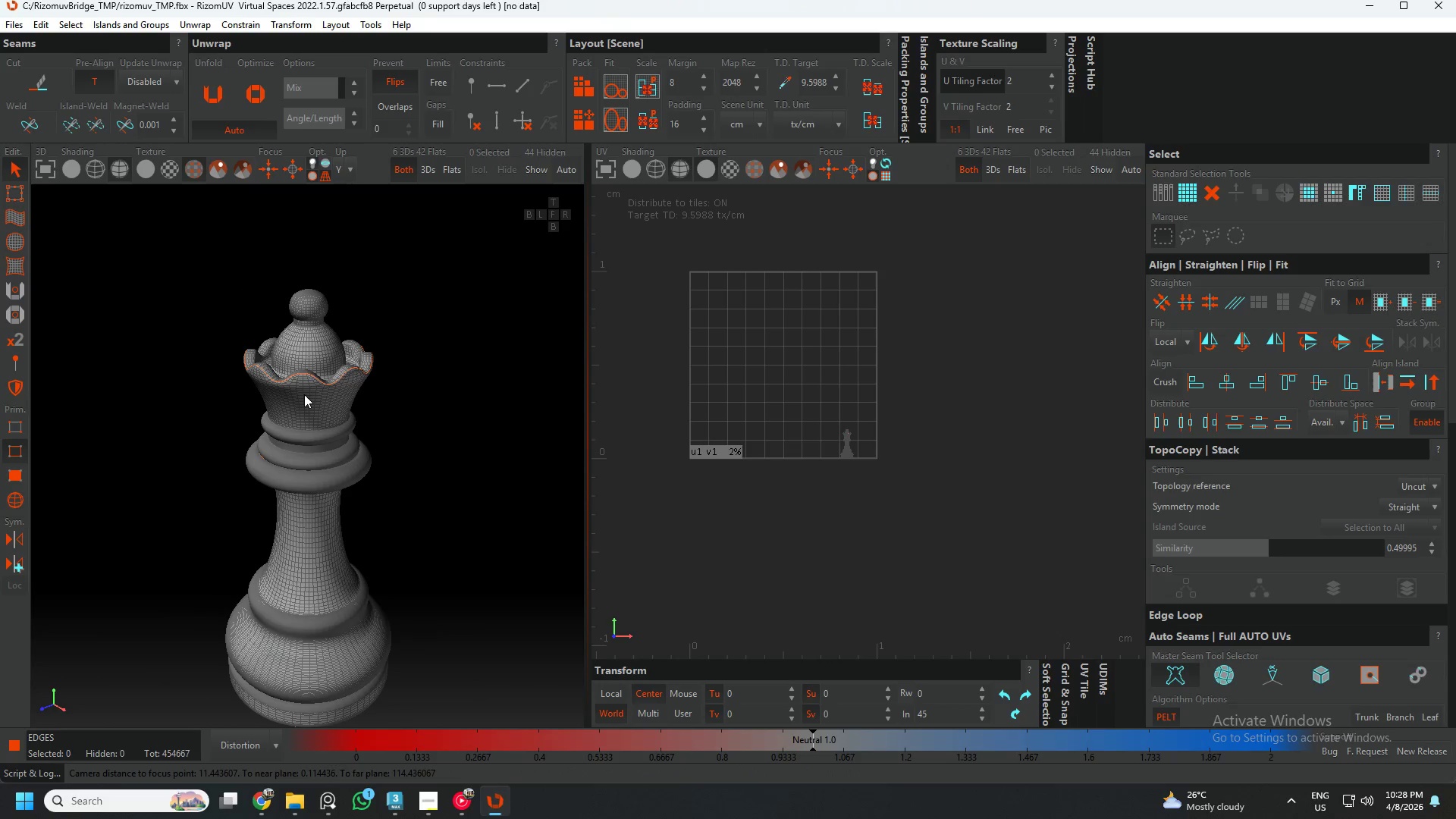 
scroll: coordinate [312, 380], scroll_direction: up, amount: 2.0
 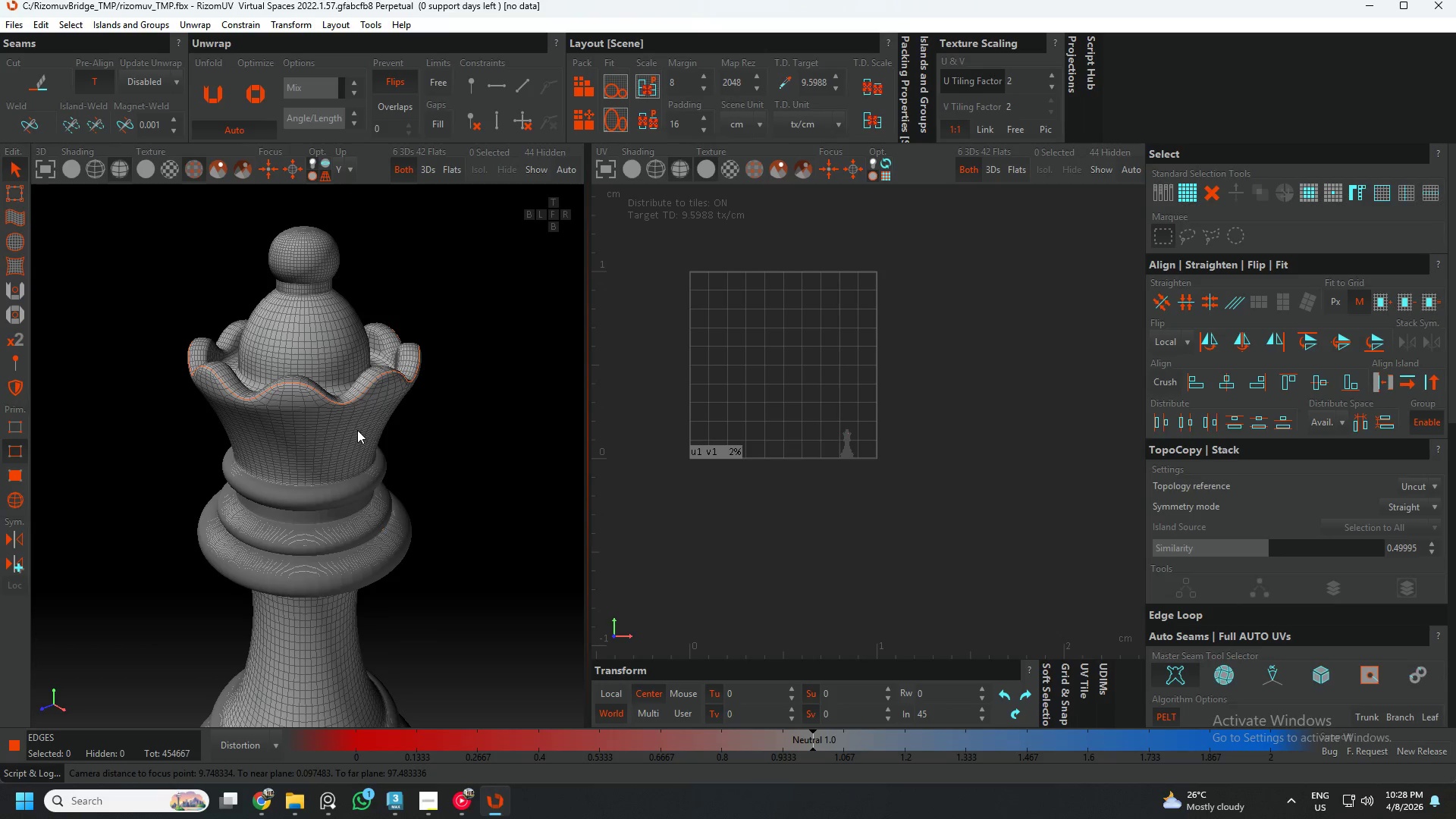 
scroll: coordinate [359, 427], scroll_direction: down, amount: 1.0
 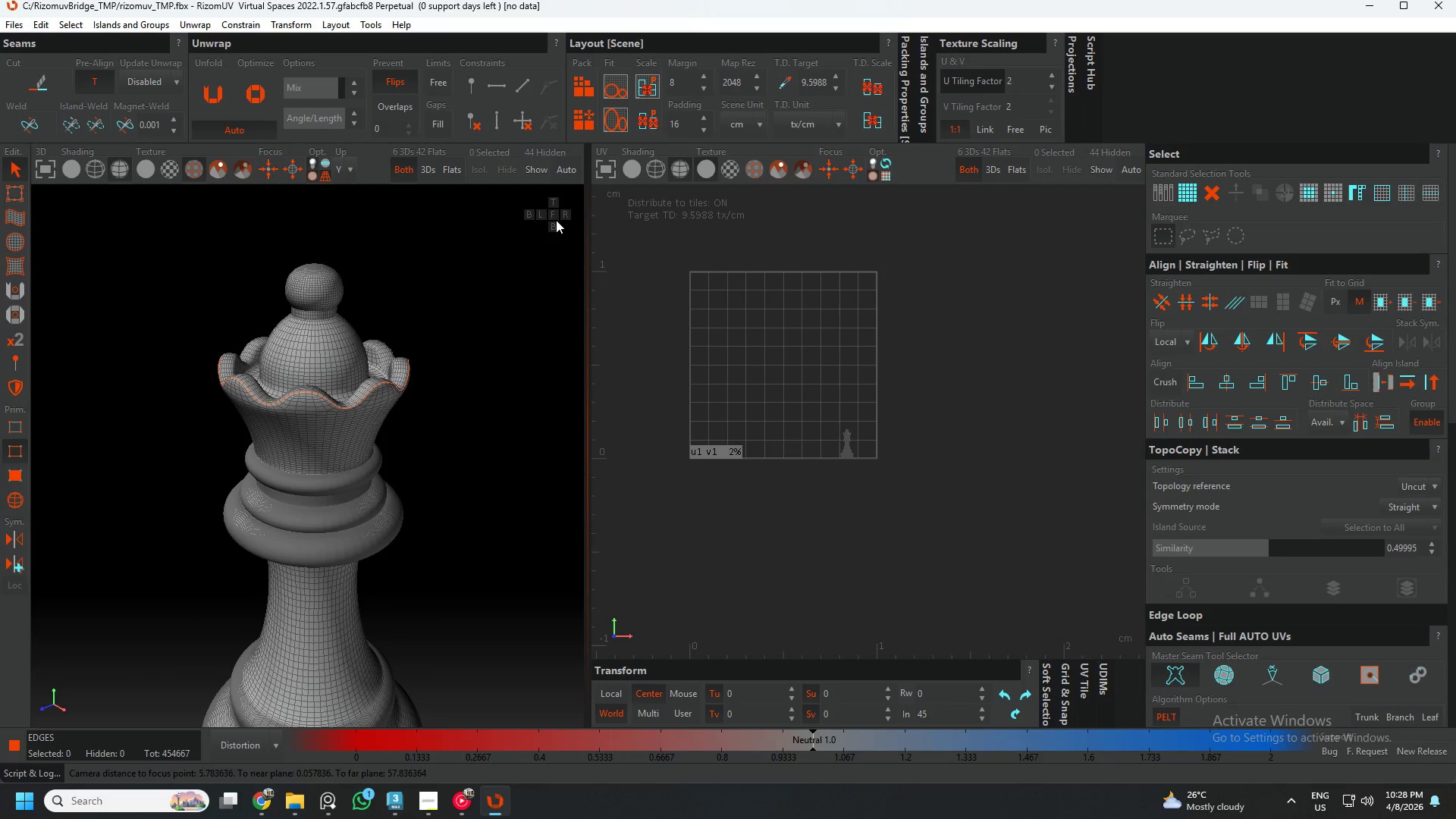 
left_click([554, 214])
 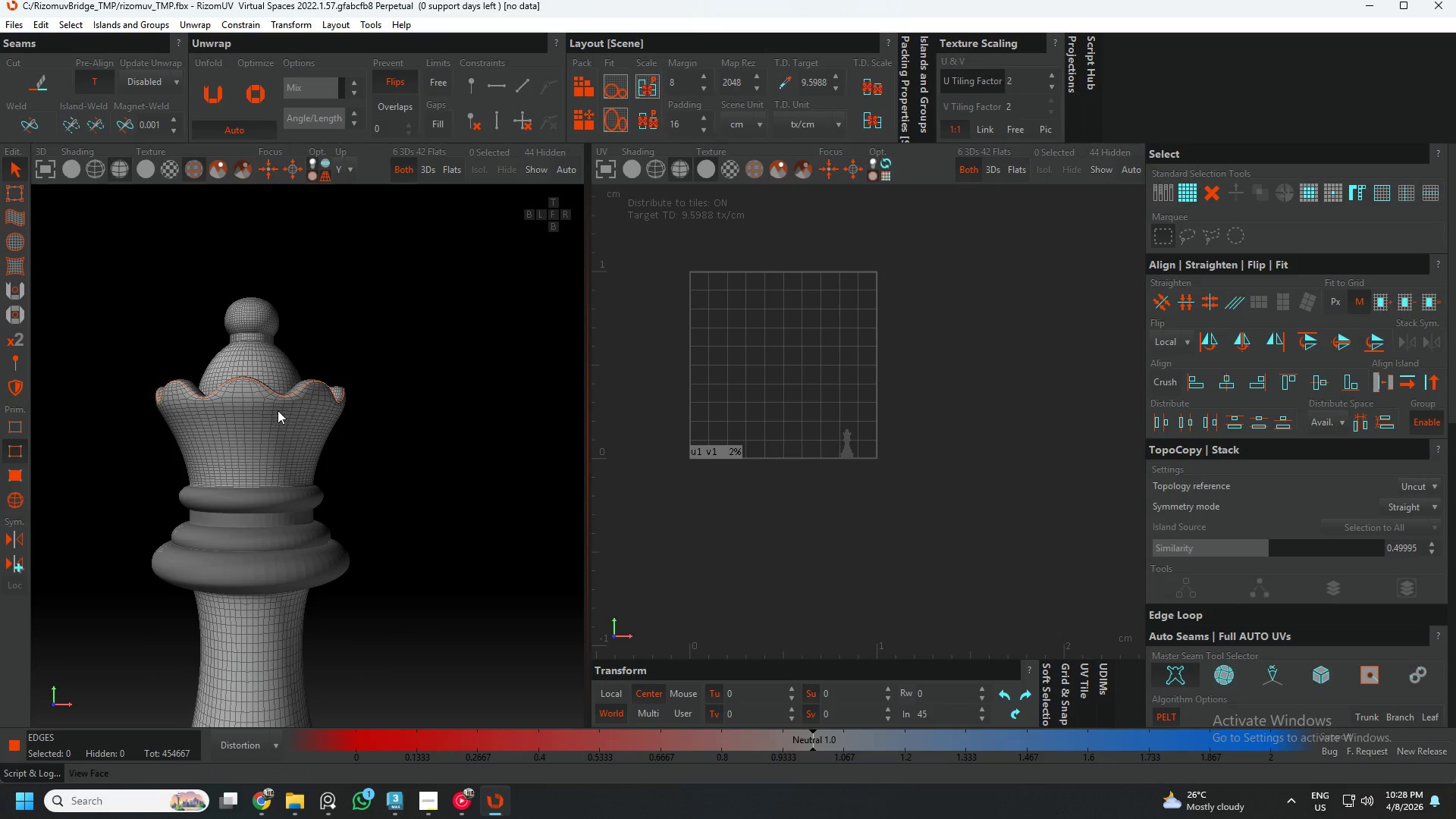 
hold_key(key=AltLeft, duration=0.78)
 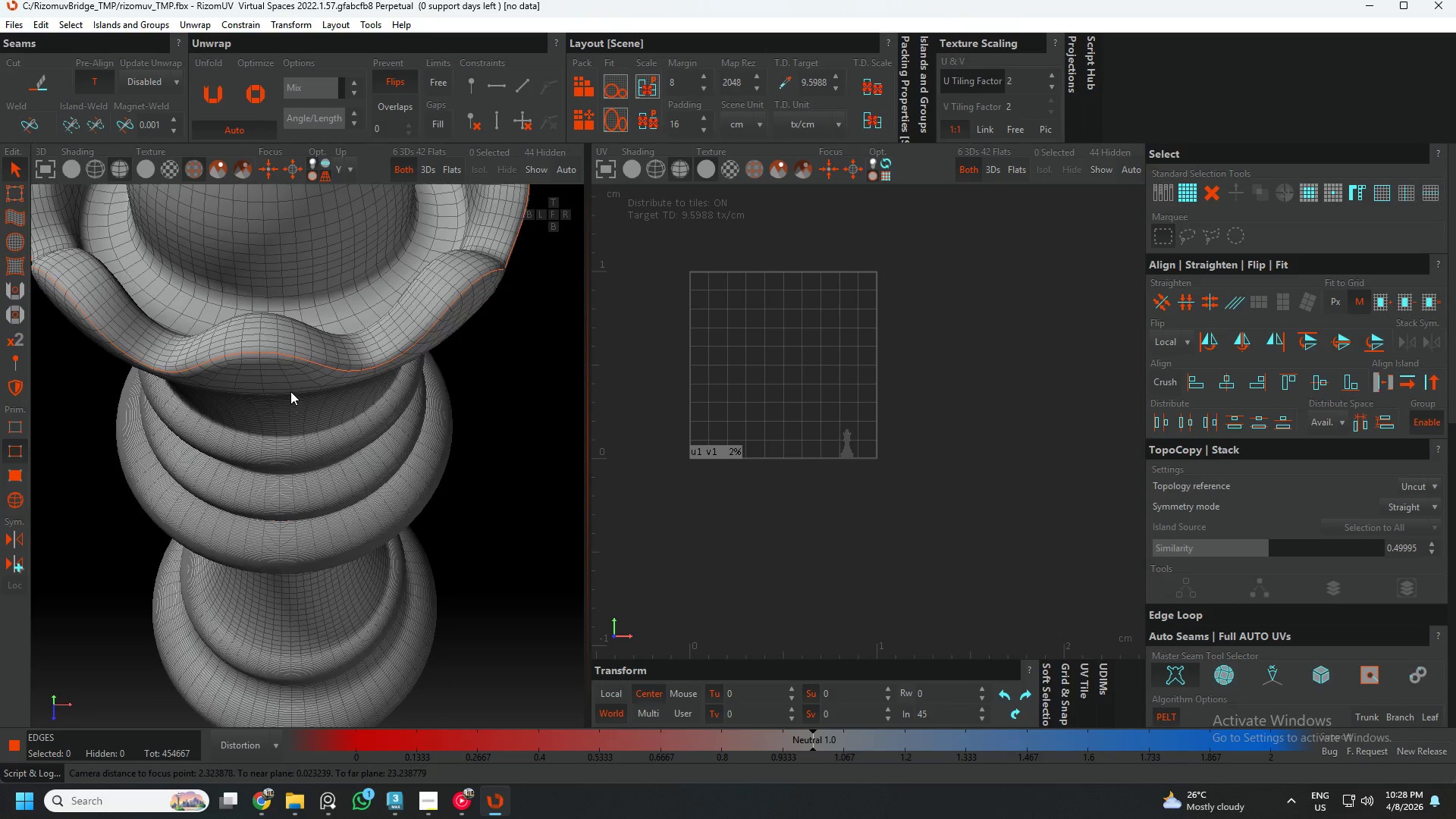 
scroll: coordinate [239, 392], scroll_direction: up, amount: 4.0
 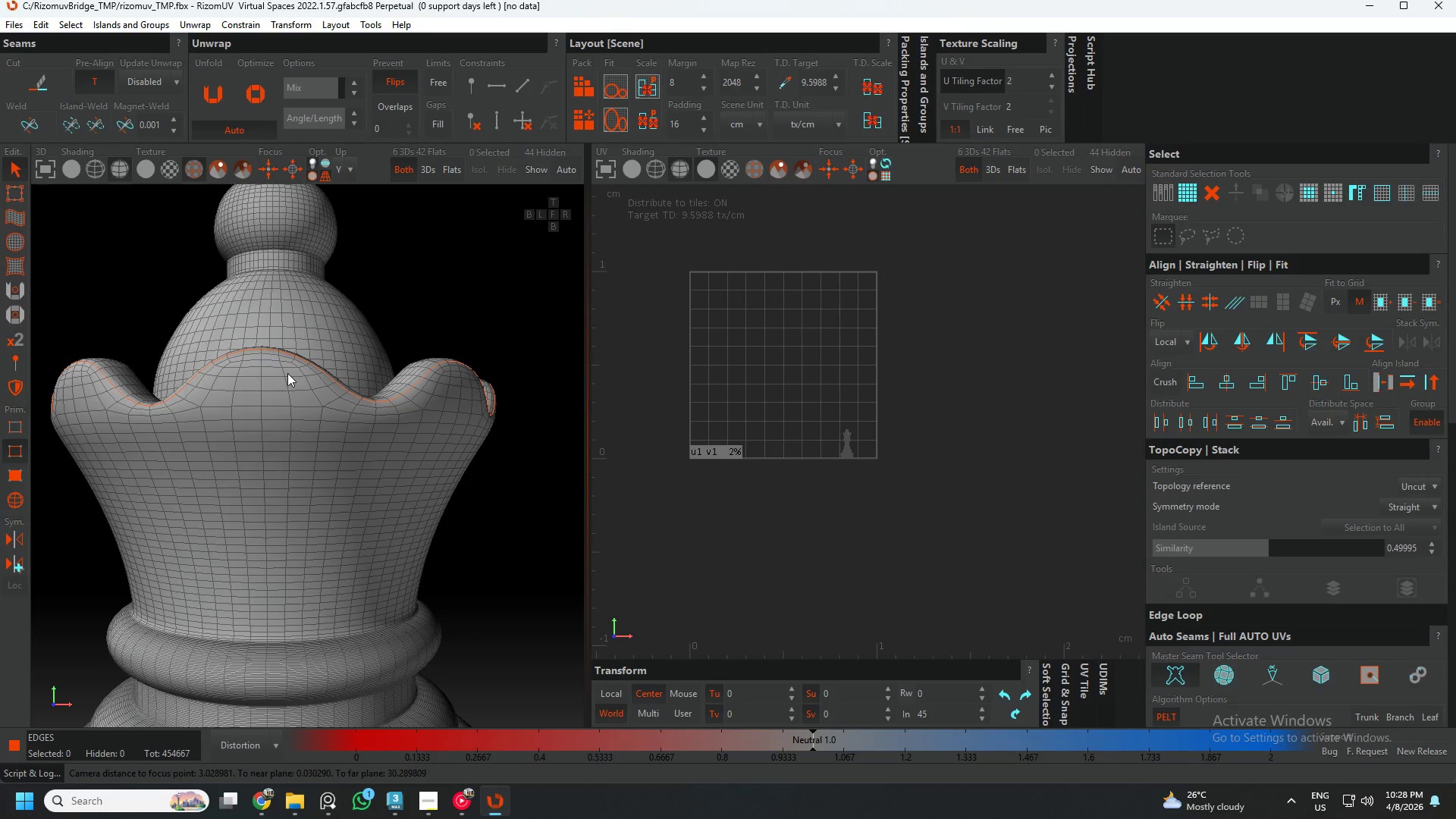 
scroll: coordinate [290, 391], scroll_direction: down, amount: 3.0
 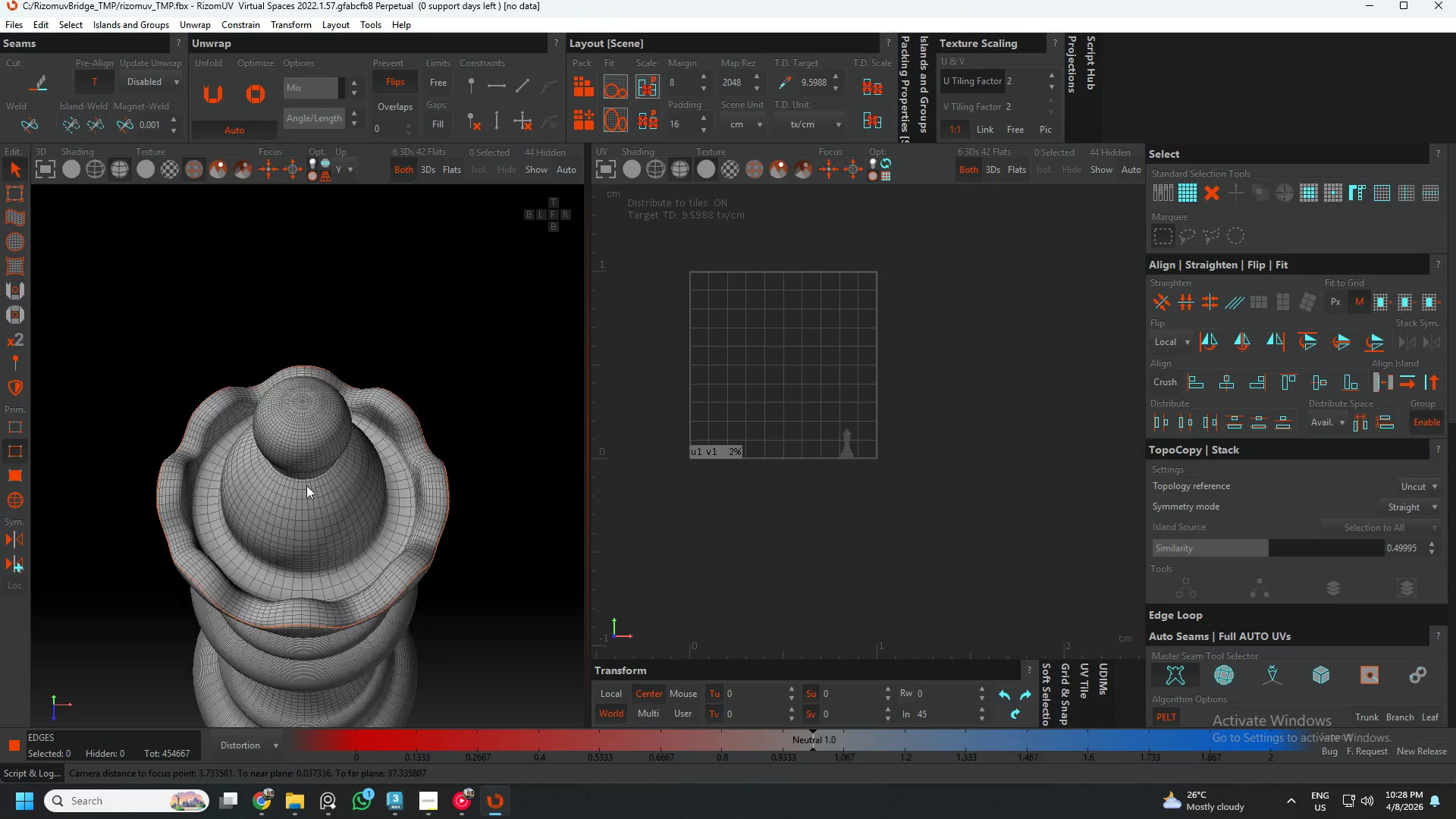 
hold_key(key=AltLeft, duration=0.5)
 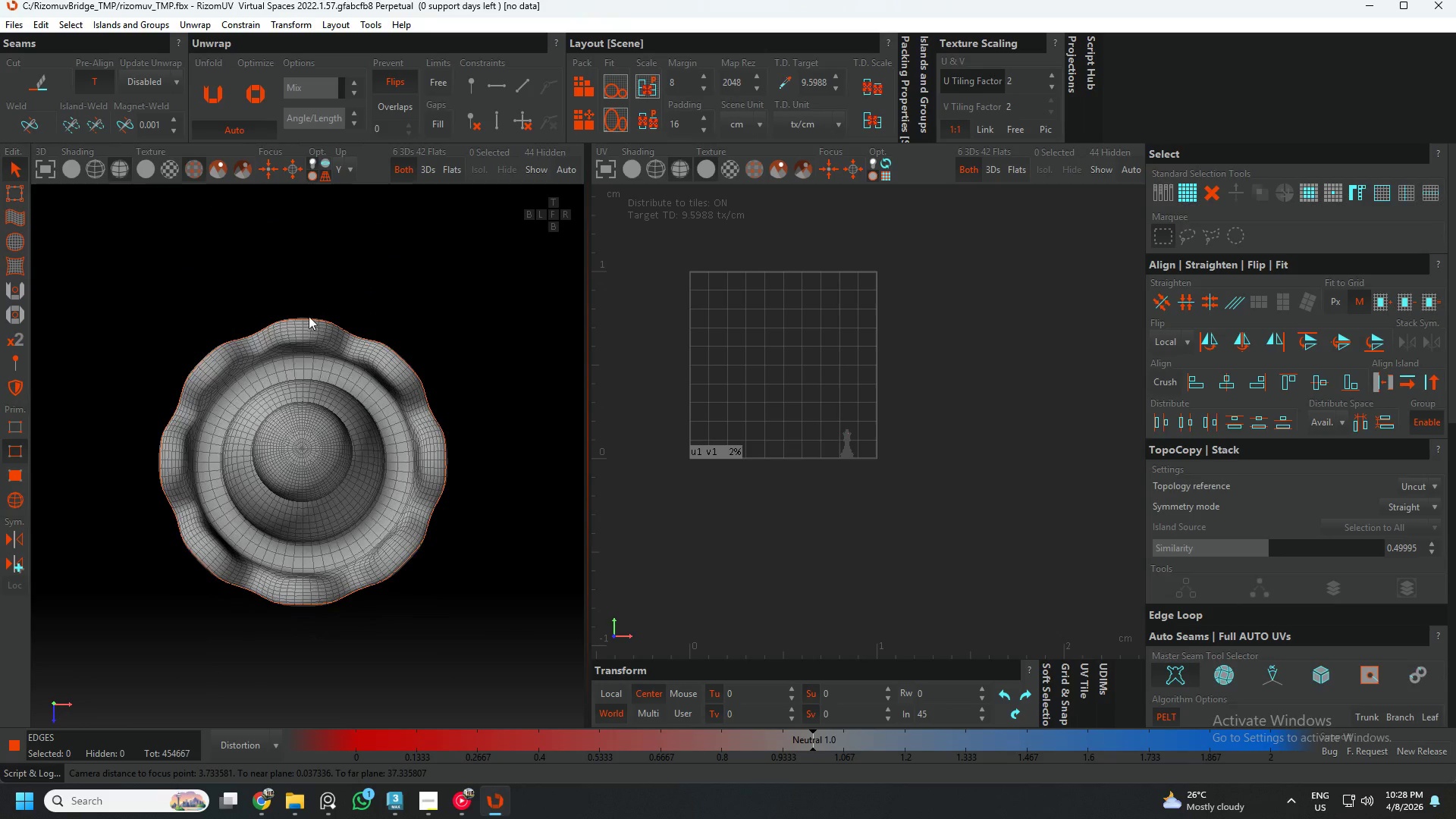 
scroll: coordinate [297, 322], scroll_direction: up, amount: 5.0
 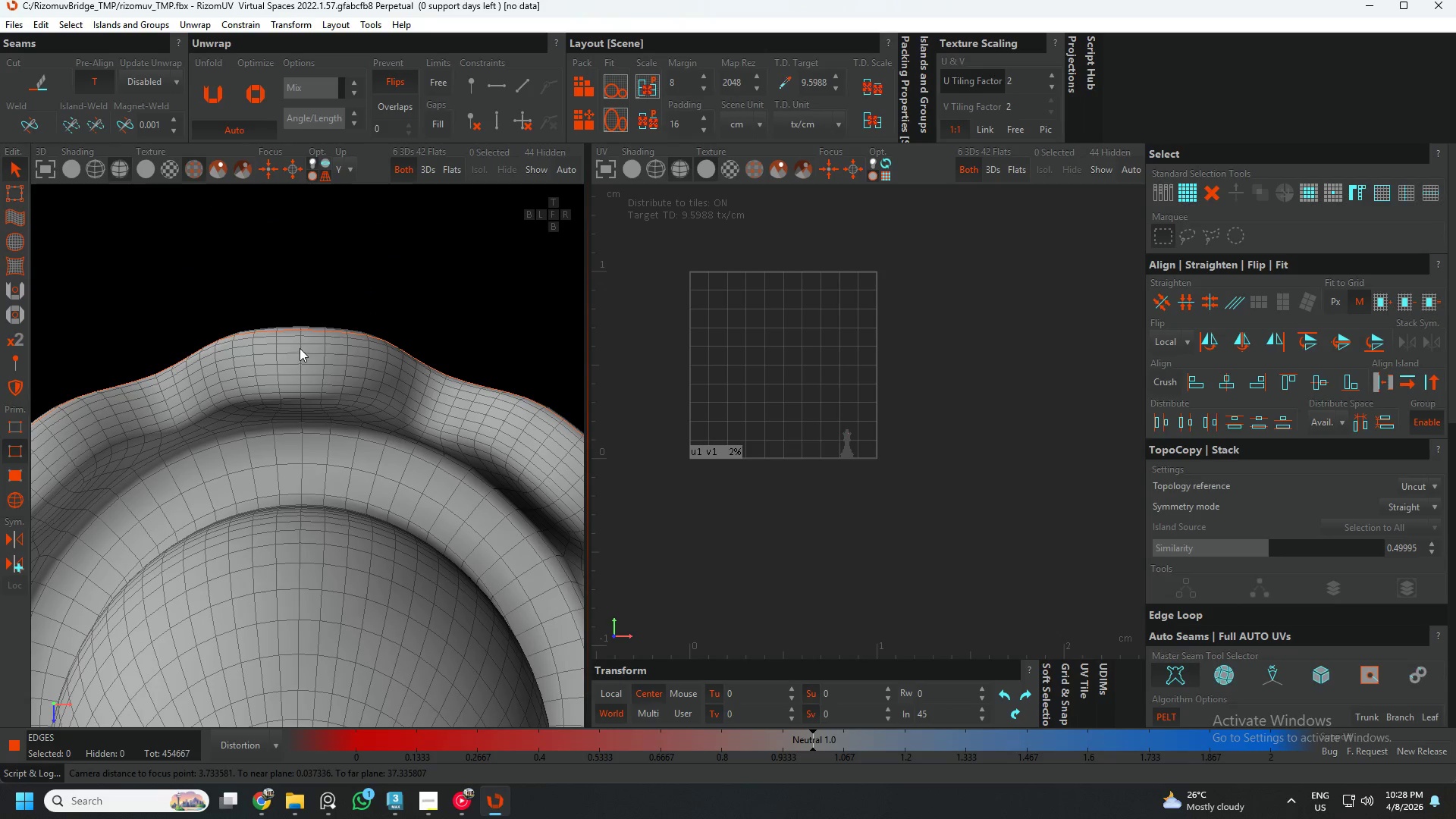 
double_click([300, 348])
 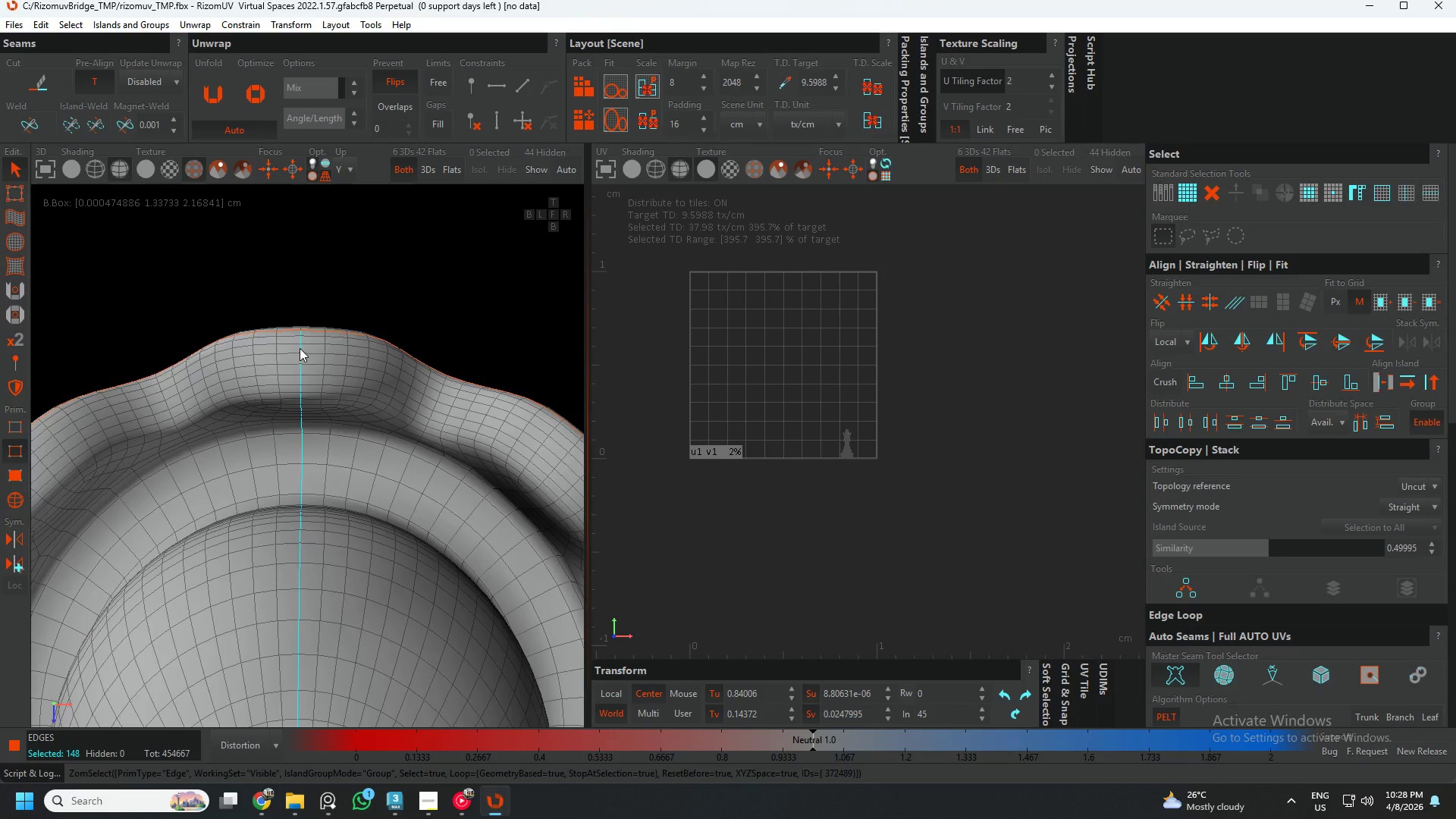 
hold_key(key=AltLeft, duration=0.72)
 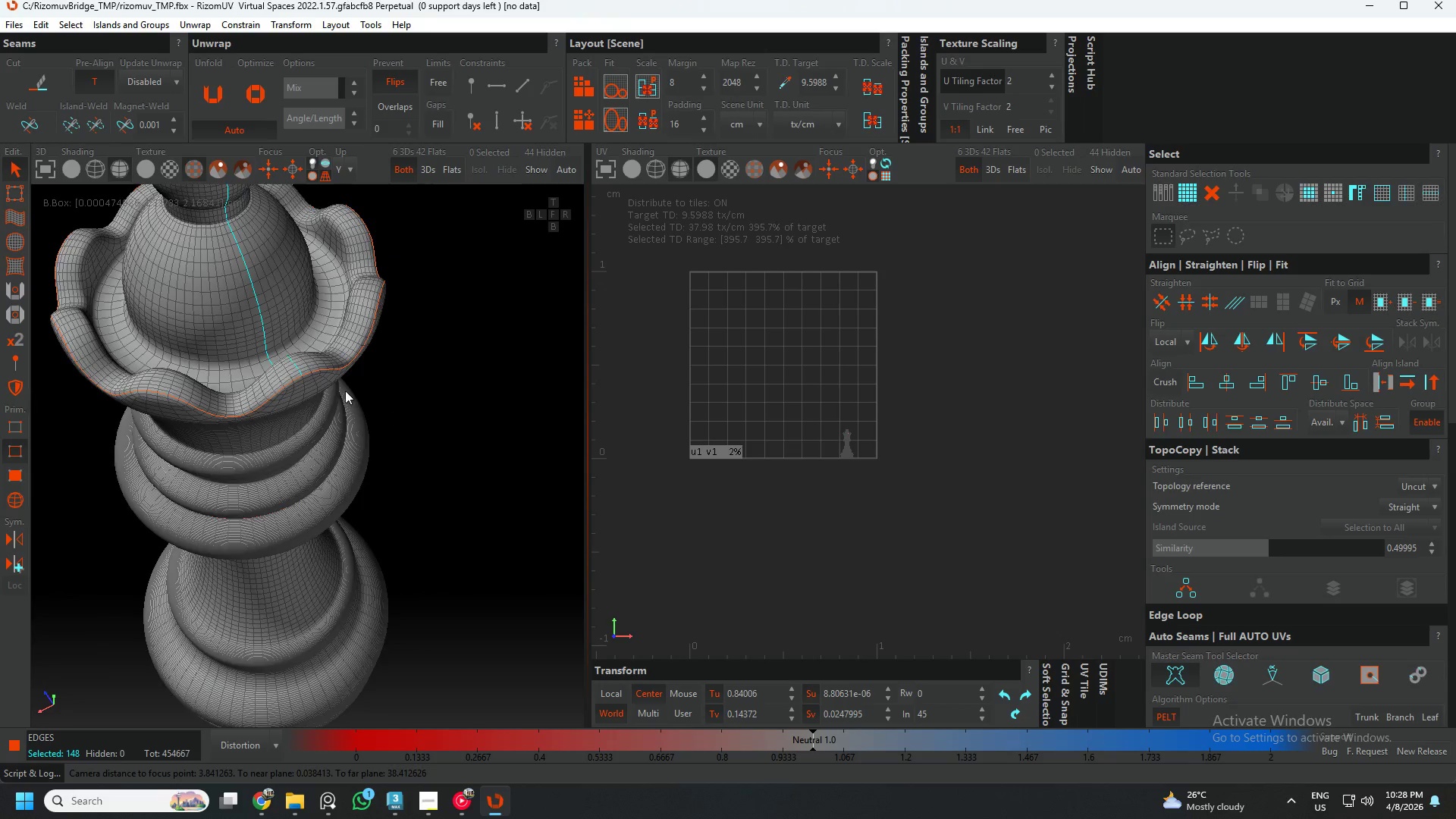 
scroll: coordinate [300, 350], scroll_direction: down, amount: 4.0
 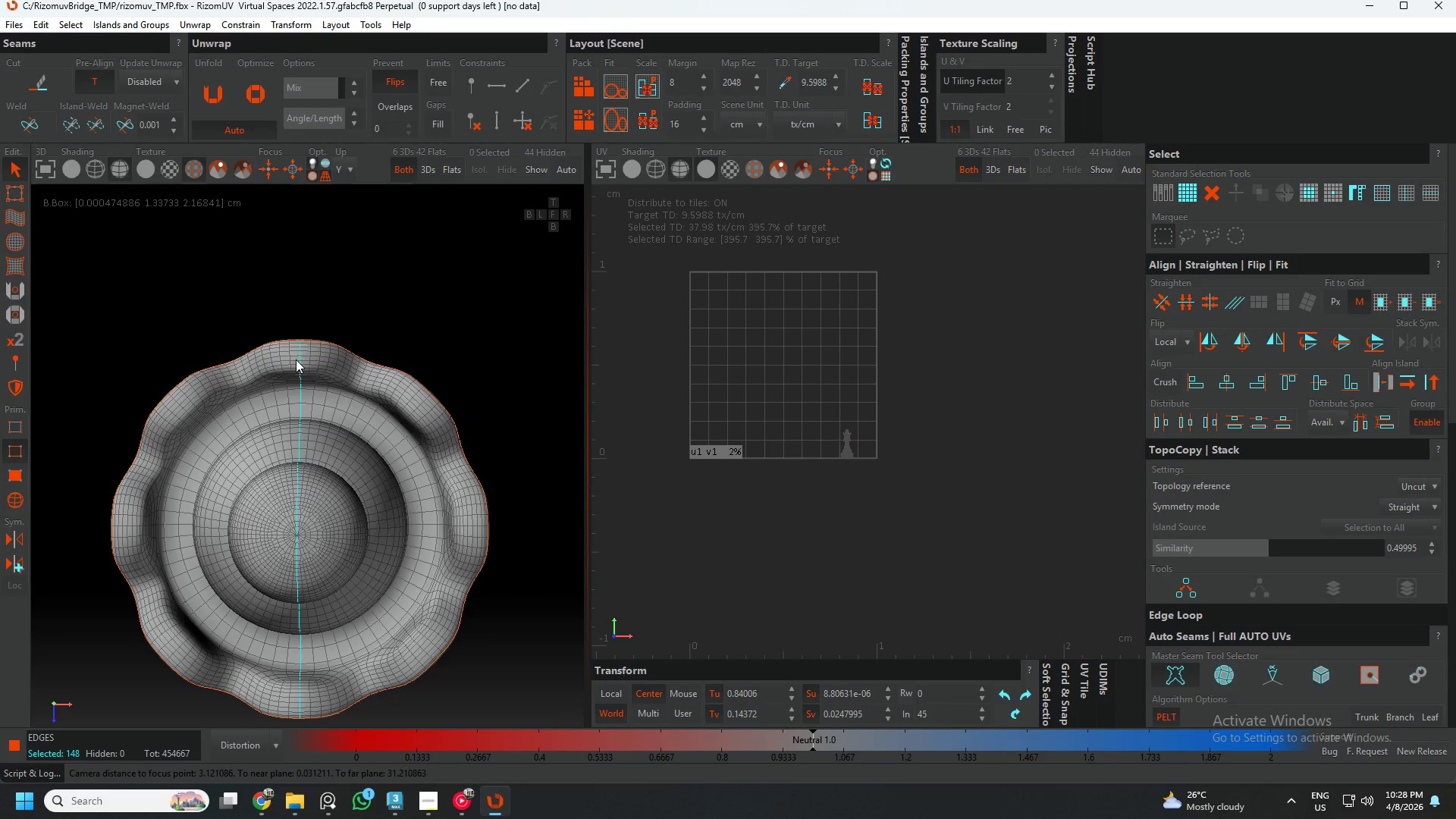 
hold_key(key=AltLeft, duration=0.38)
 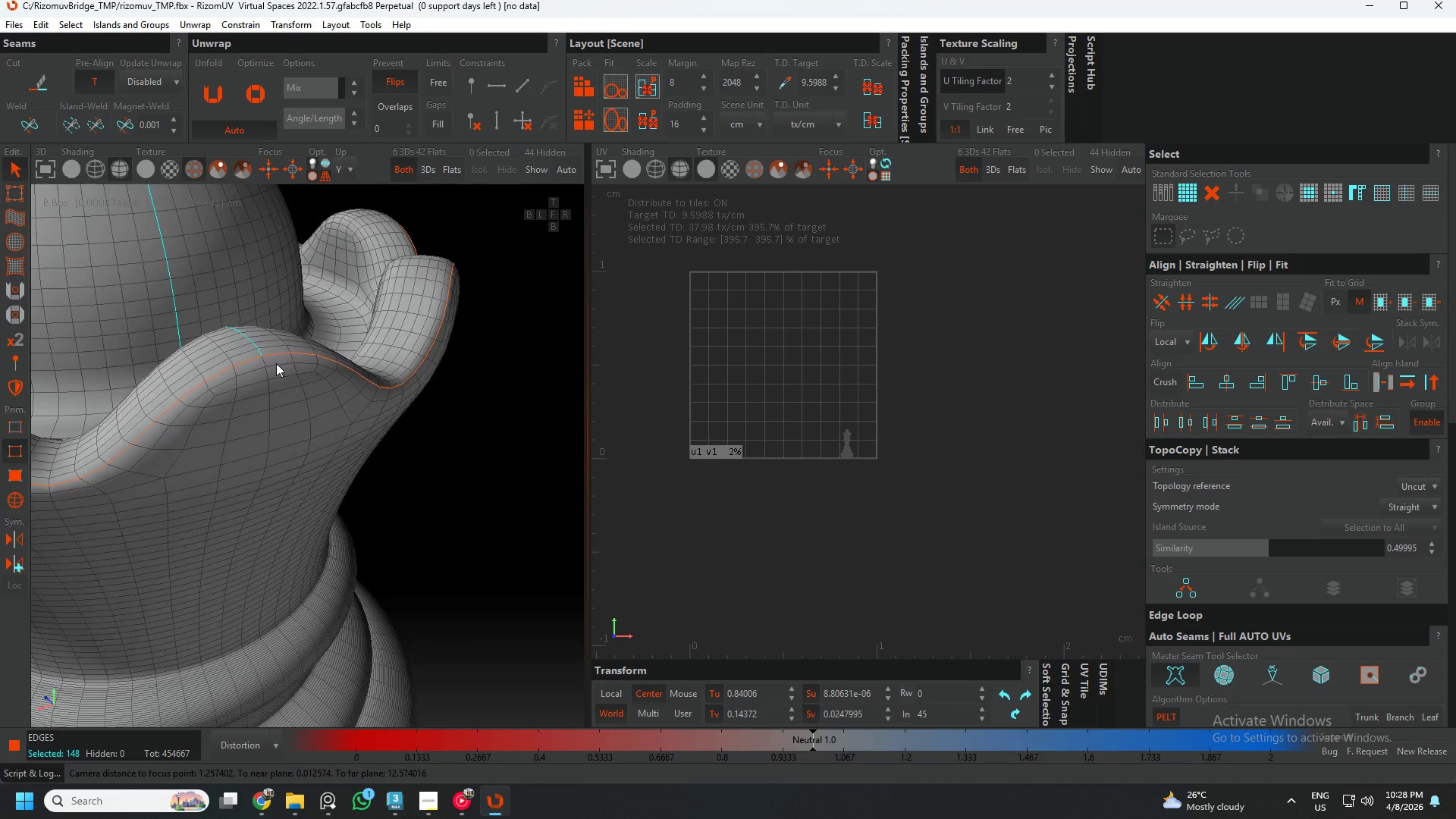 
scroll: coordinate [275, 381], scroll_direction: up, amount: 7.0
 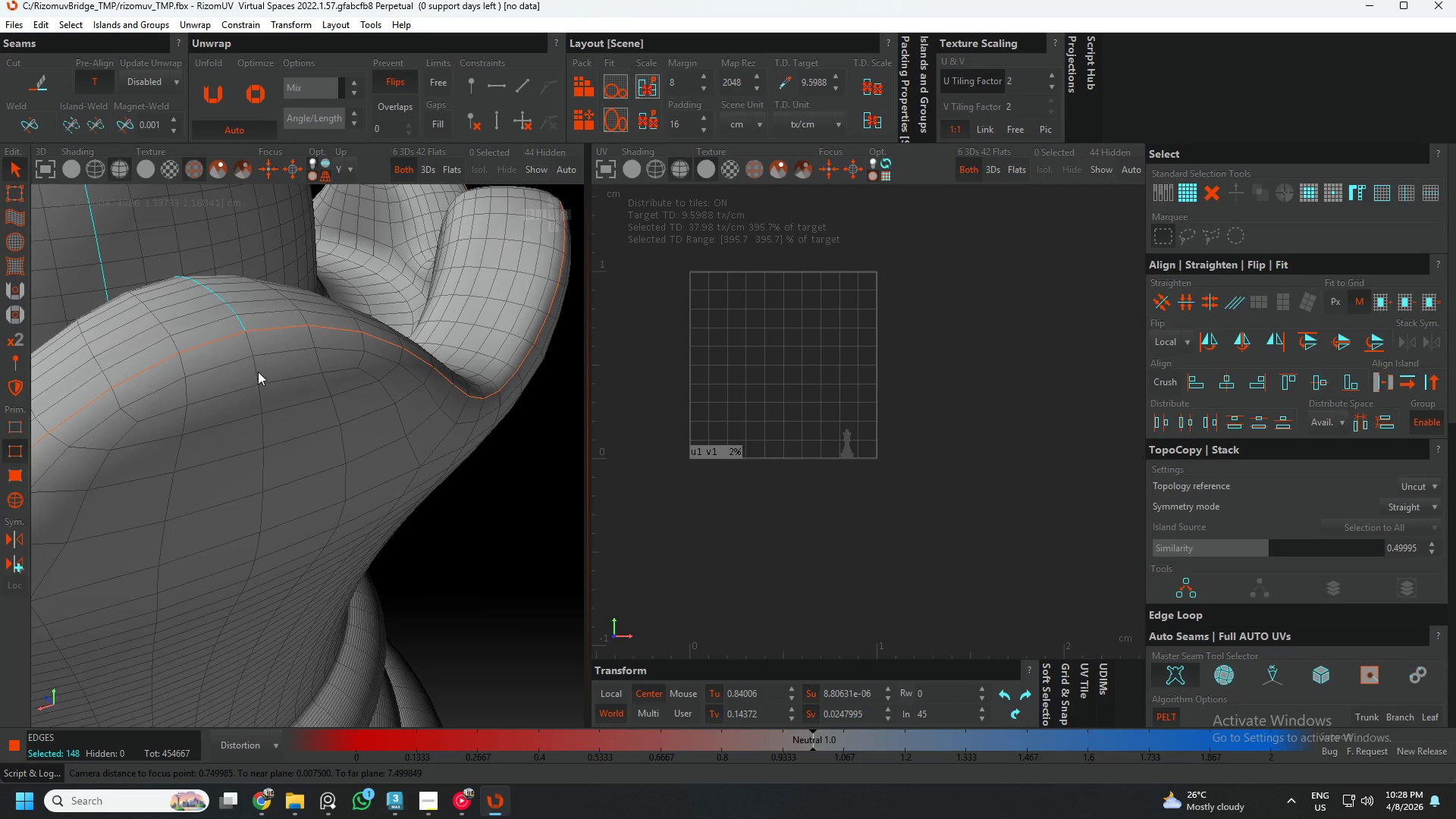 
hold_key(key=ControlLeft, duration=0.42)
double_click([256, 369])
 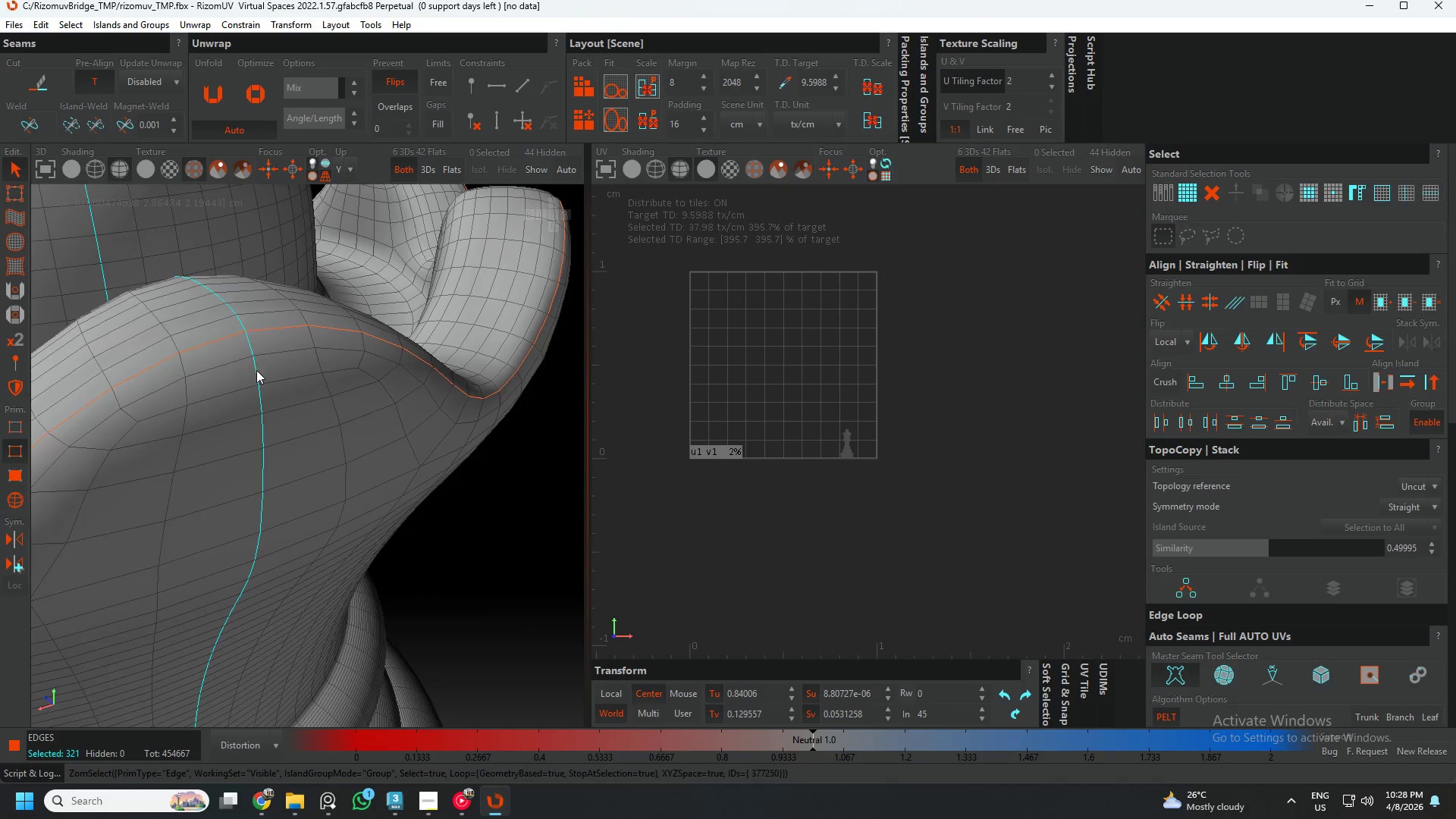 
hold_key(key=AltLeft, duration=0.31)
 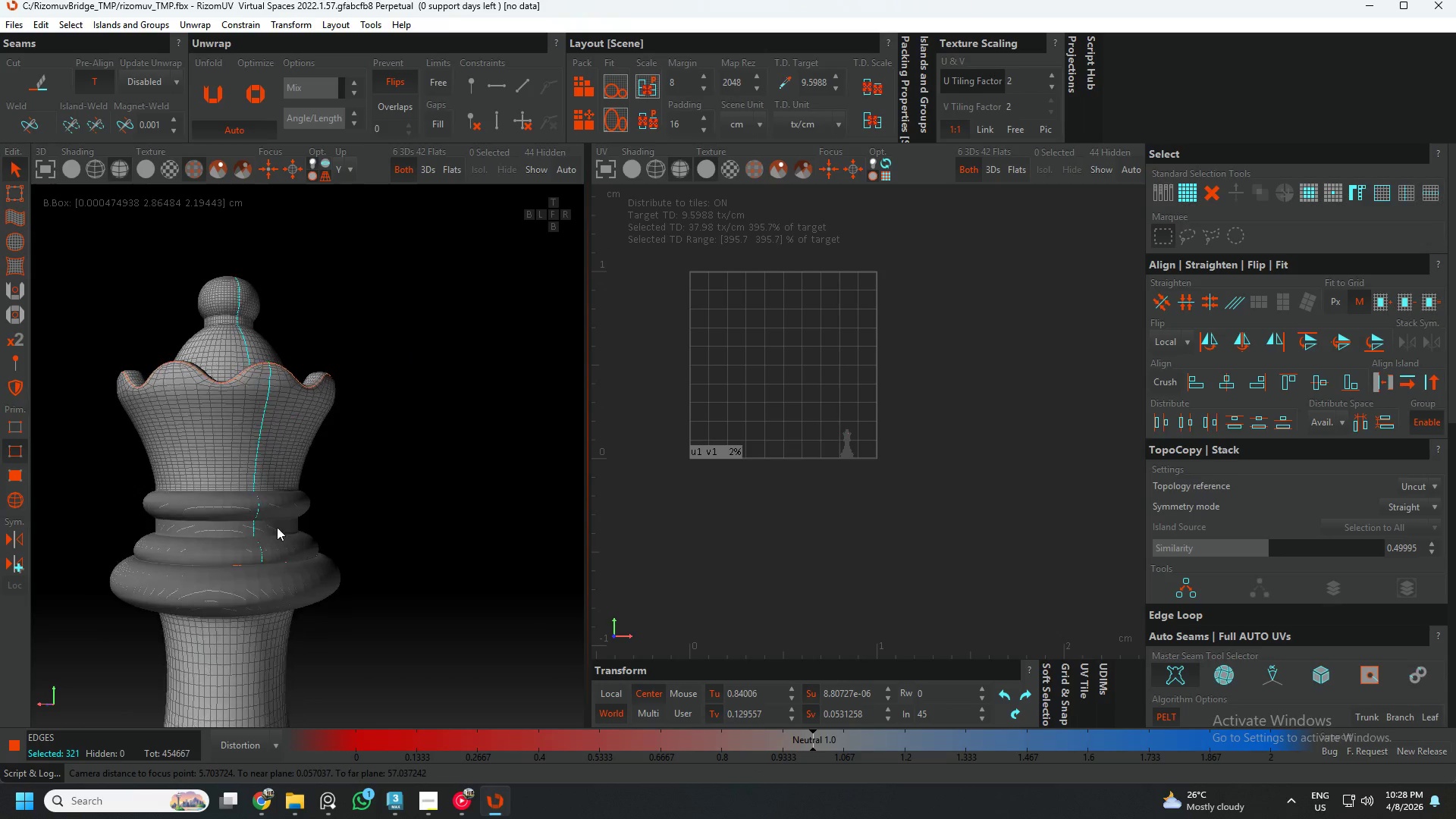 
scroll: coordinate [270, 388], scroll_direction: down, amount: 12.0
 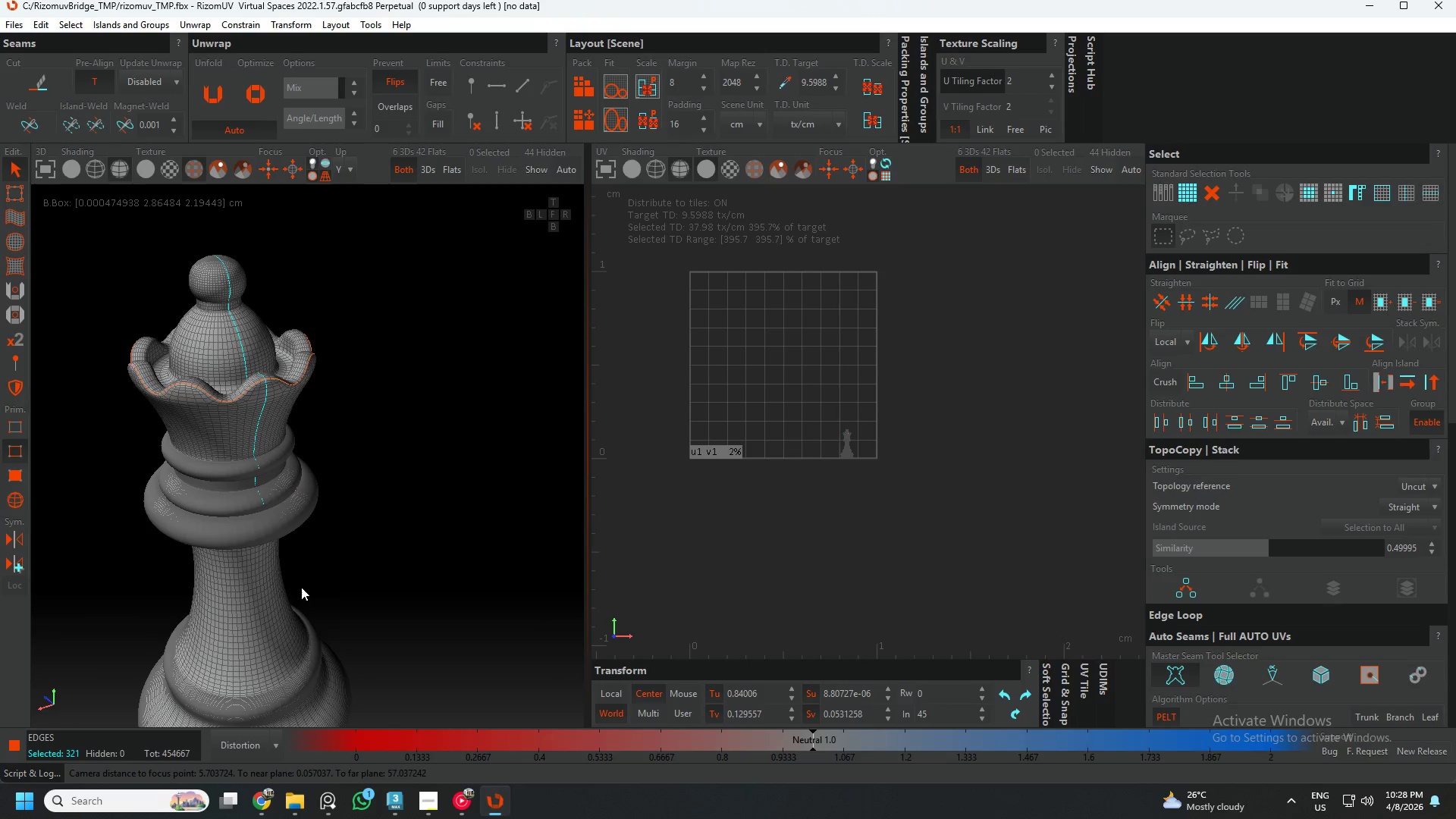 
hold_key(key=ControlLeft, duration=1.44)
 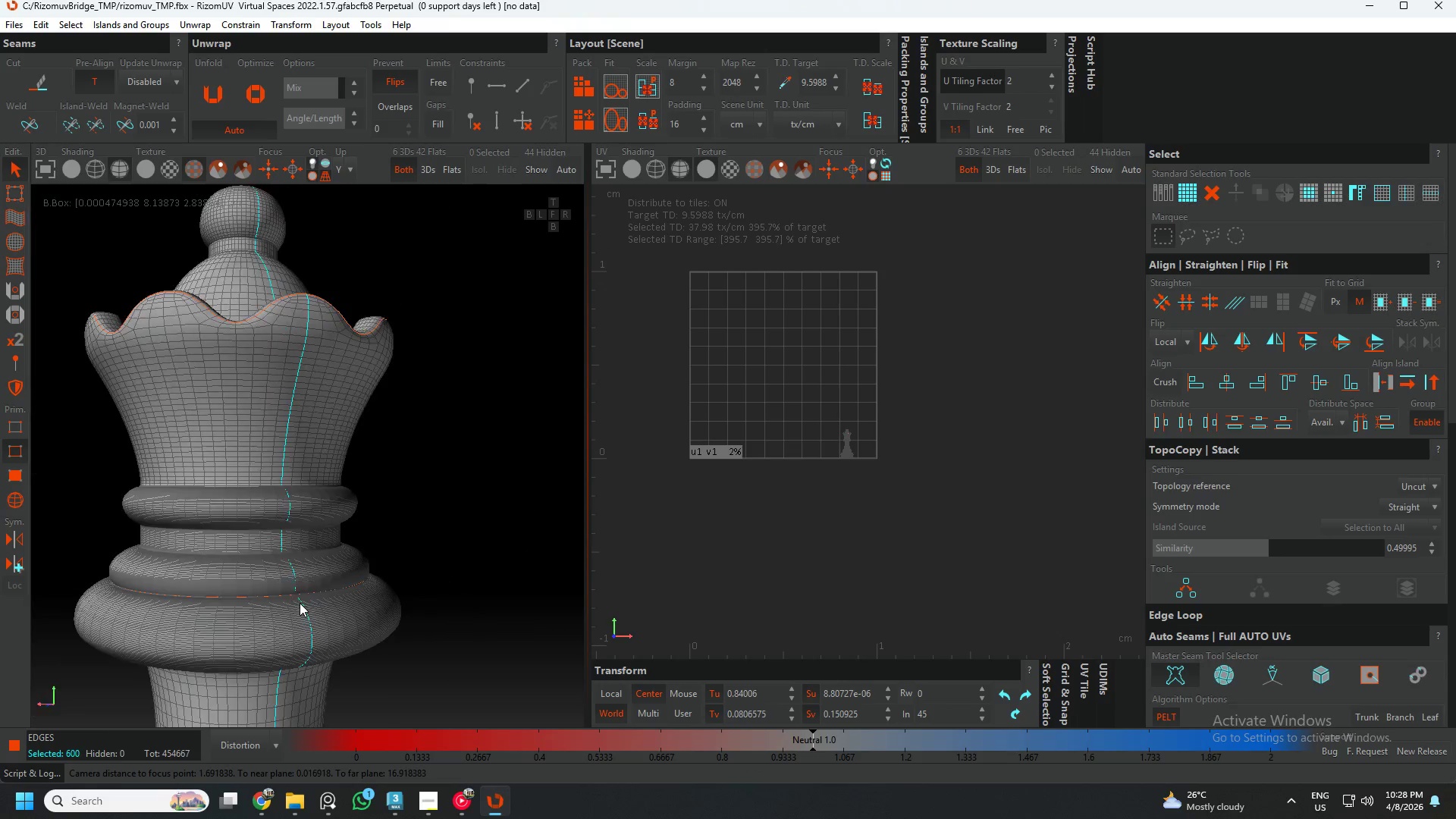 
scroll: coordinate [252, 575], scroll_direction: up, amount: 12.0
 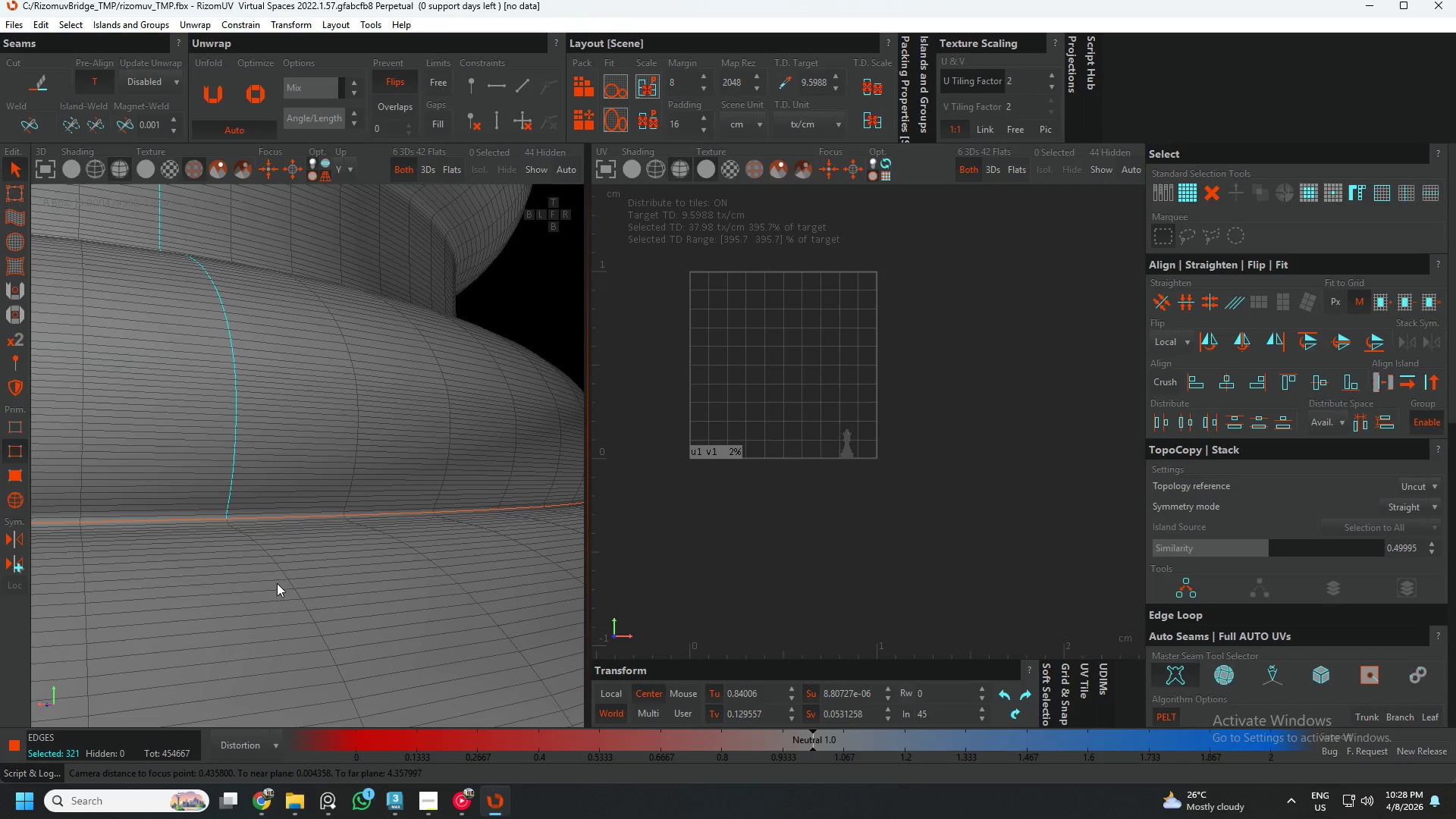 
left_click([304, 607])
 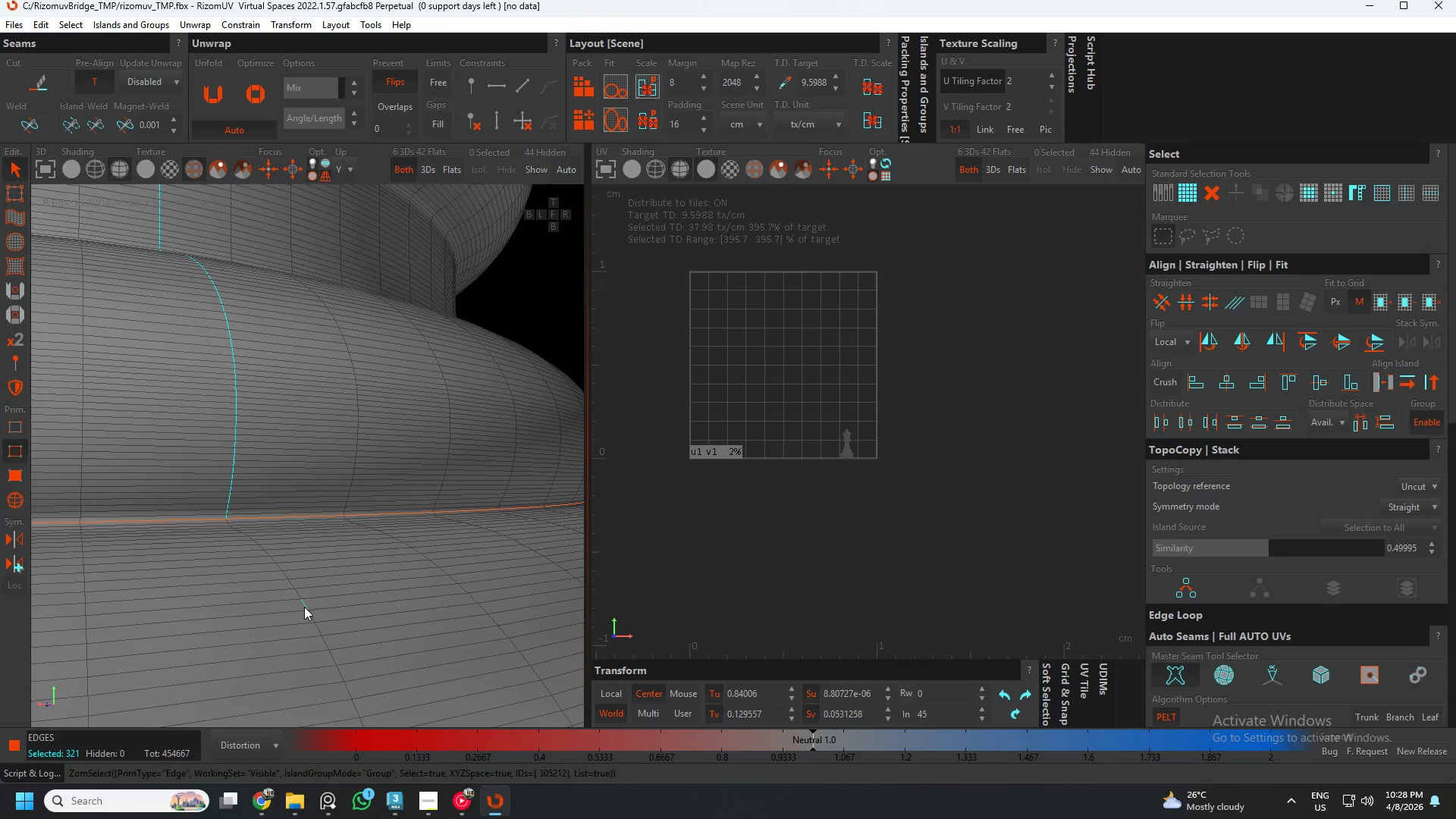 
double_click([304, 607])
 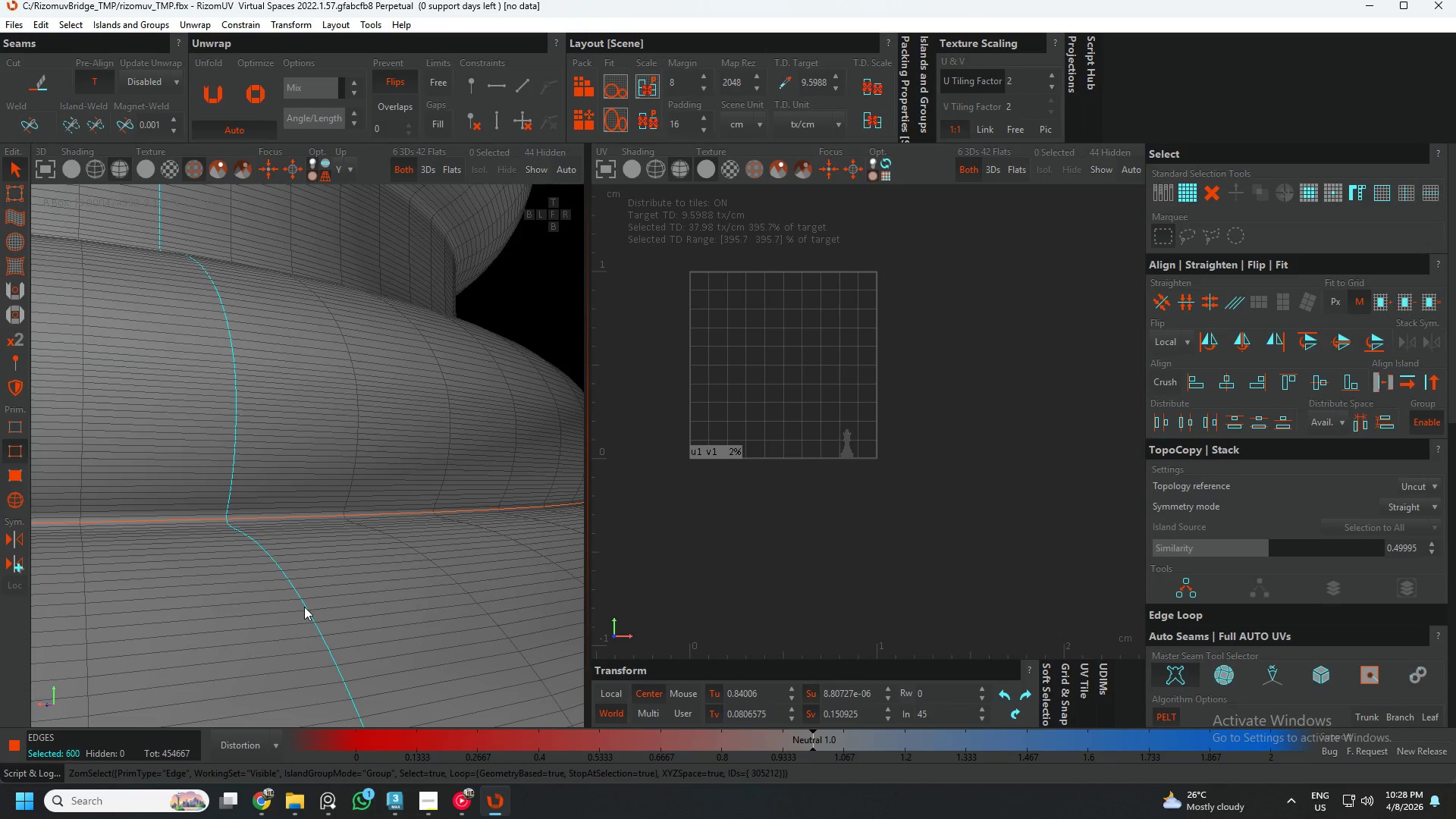 
scroll: coordinate [301, 603], scroll_direction: down, amount: 12.0
 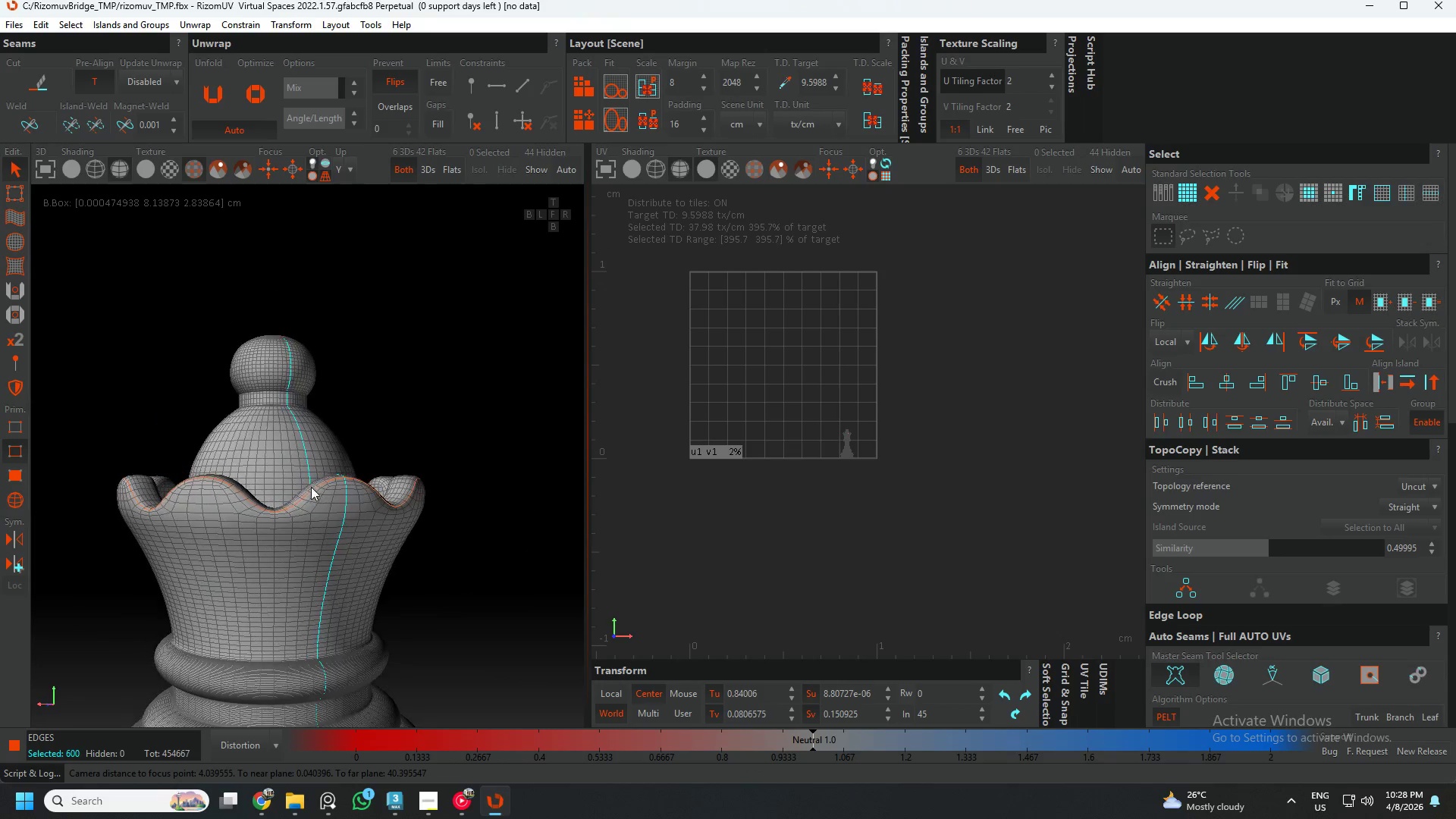 
hold_key(key=AltLeft, duration=0.45)
 